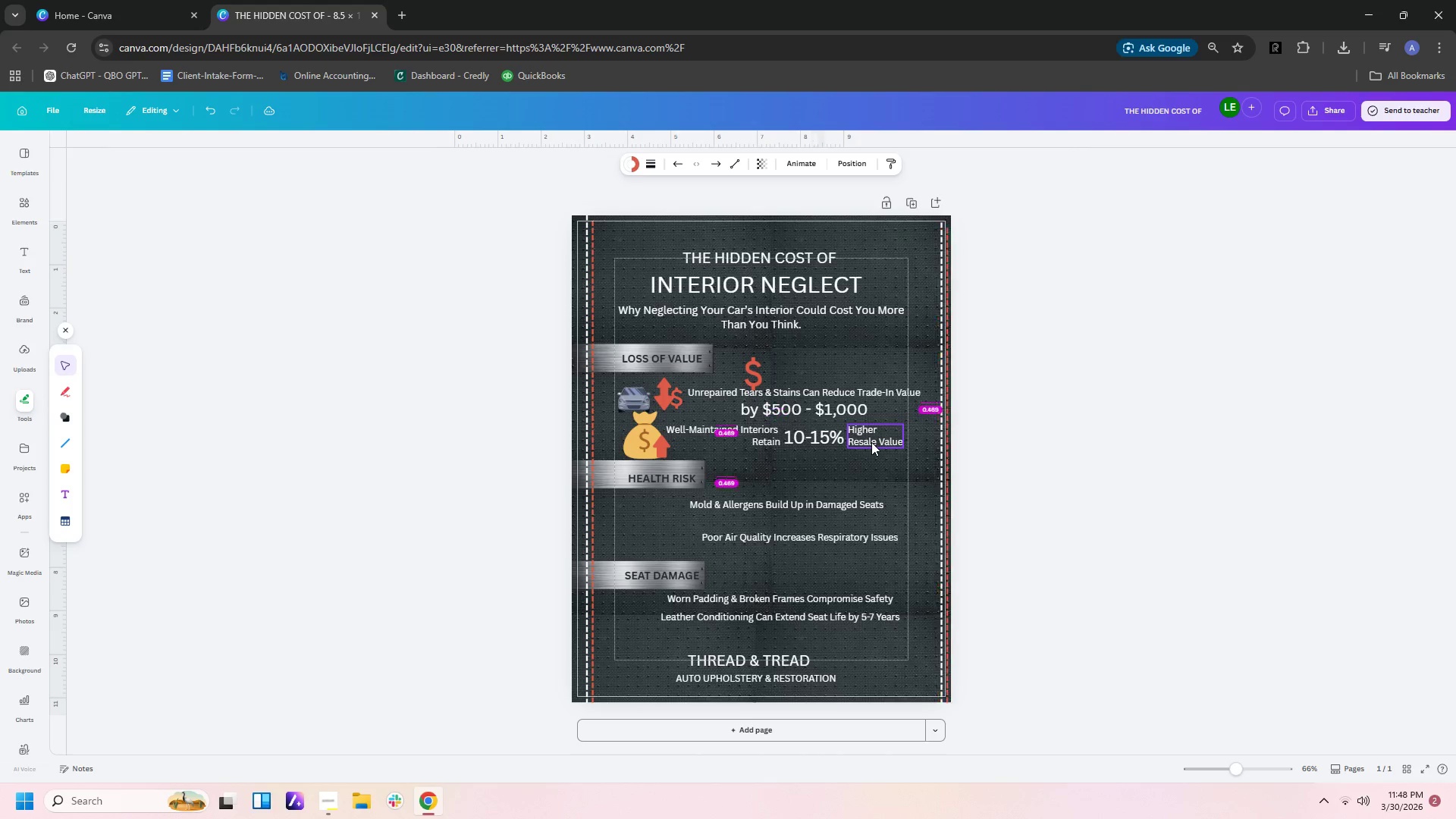 
key(ArrowRight)
 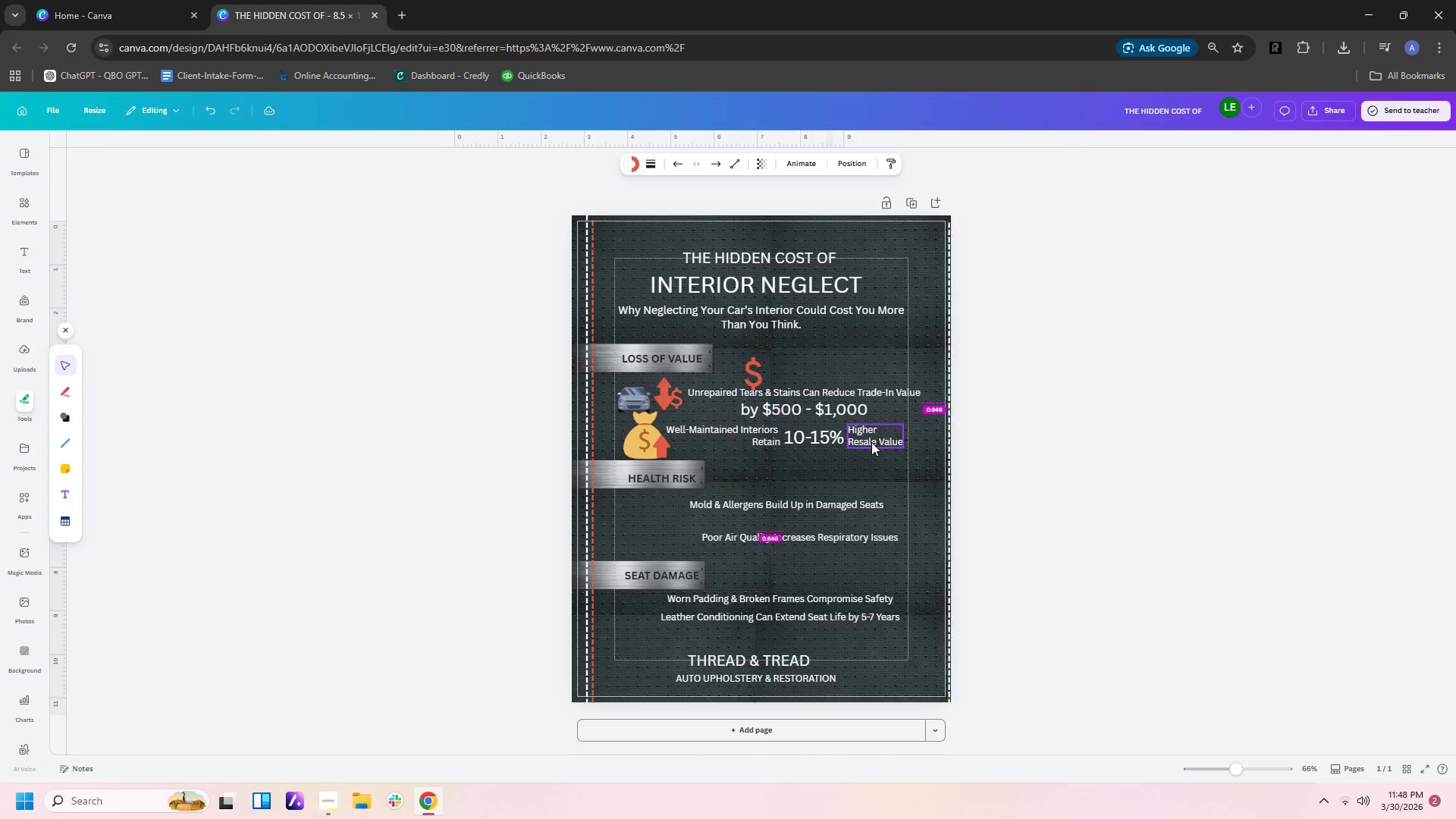 
key(ArrowRight)
 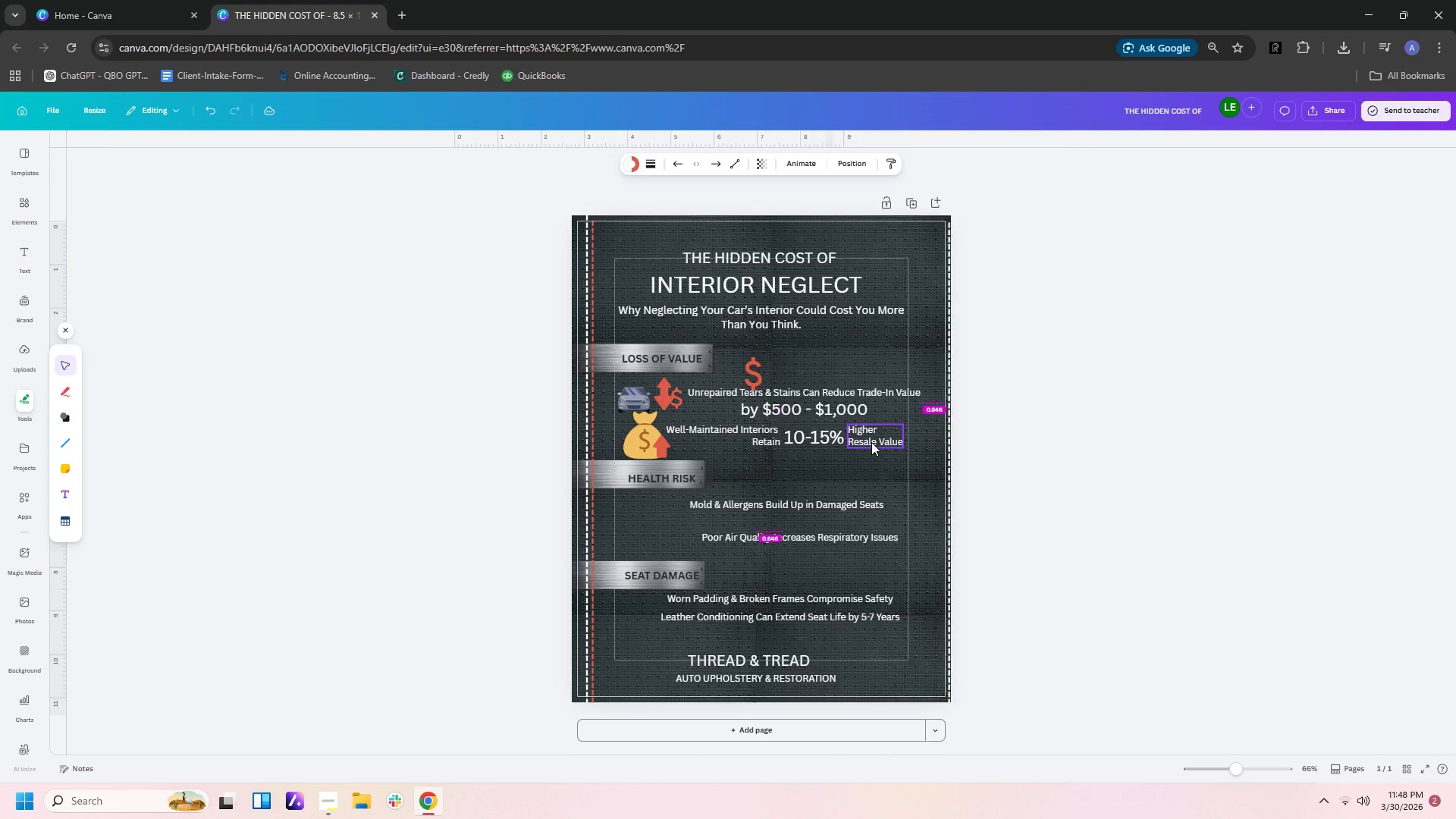 
key(ArrowRight)
 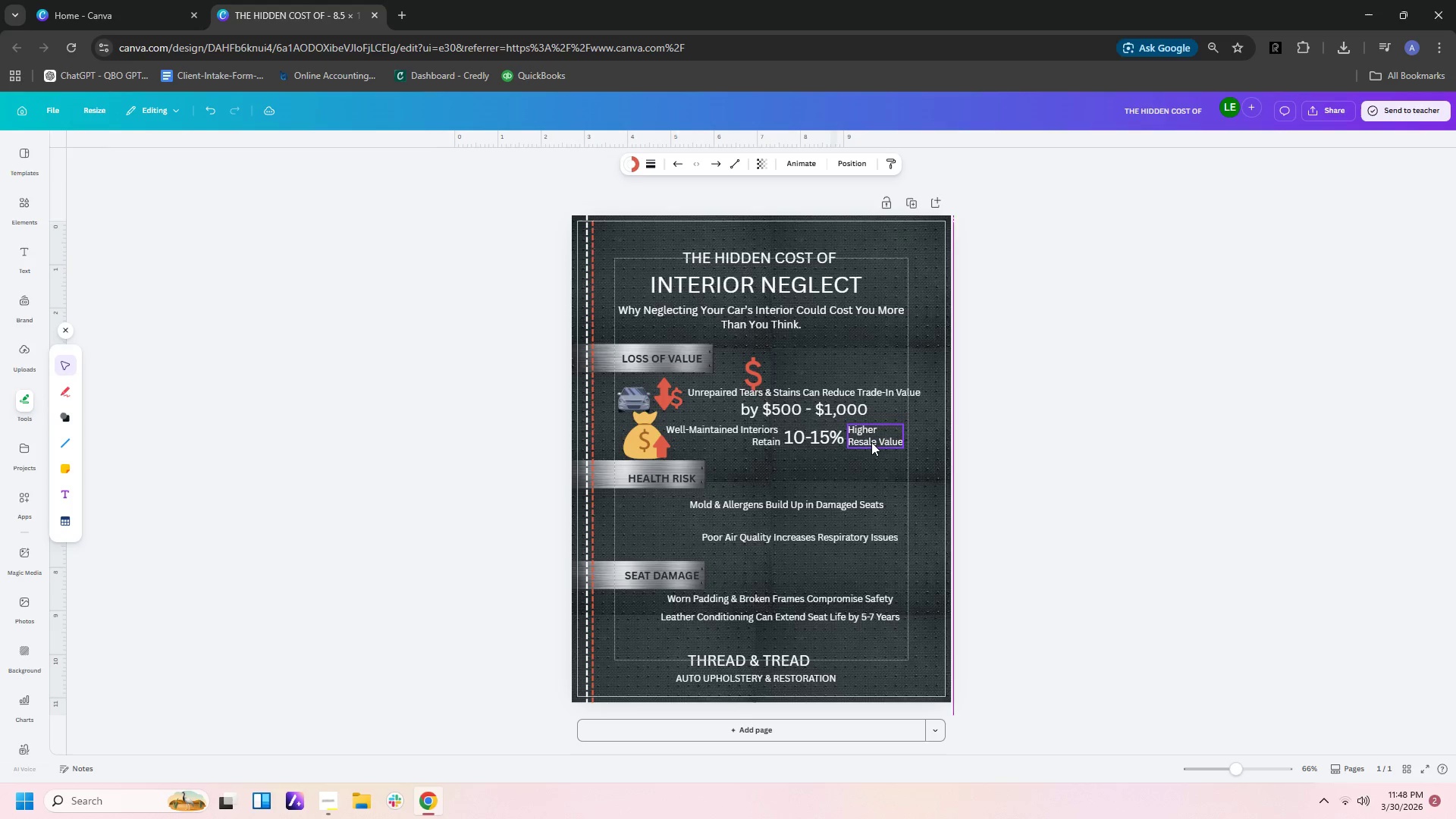 
key(ArrowRight)
 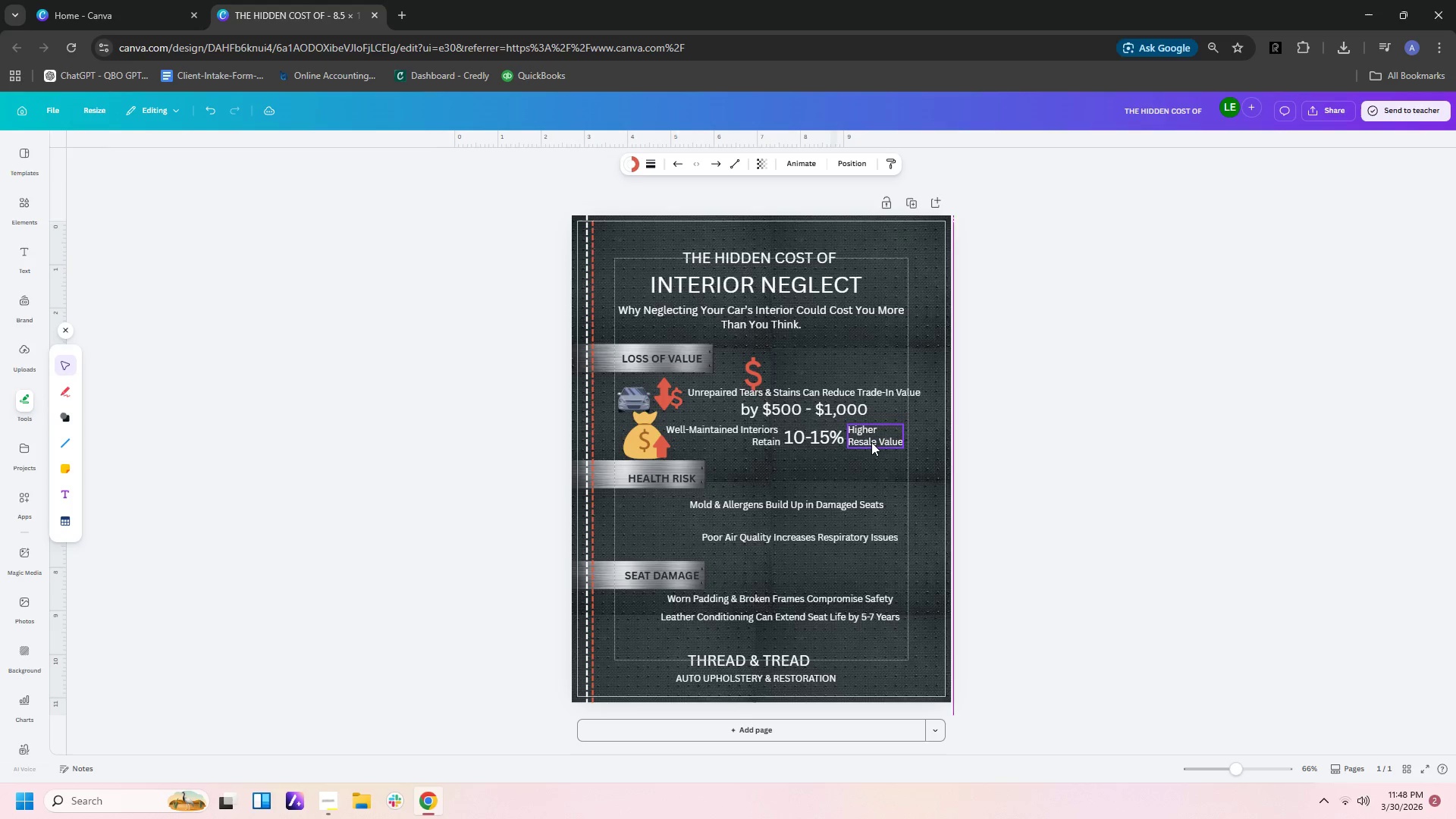 
key(ArrowRight)
 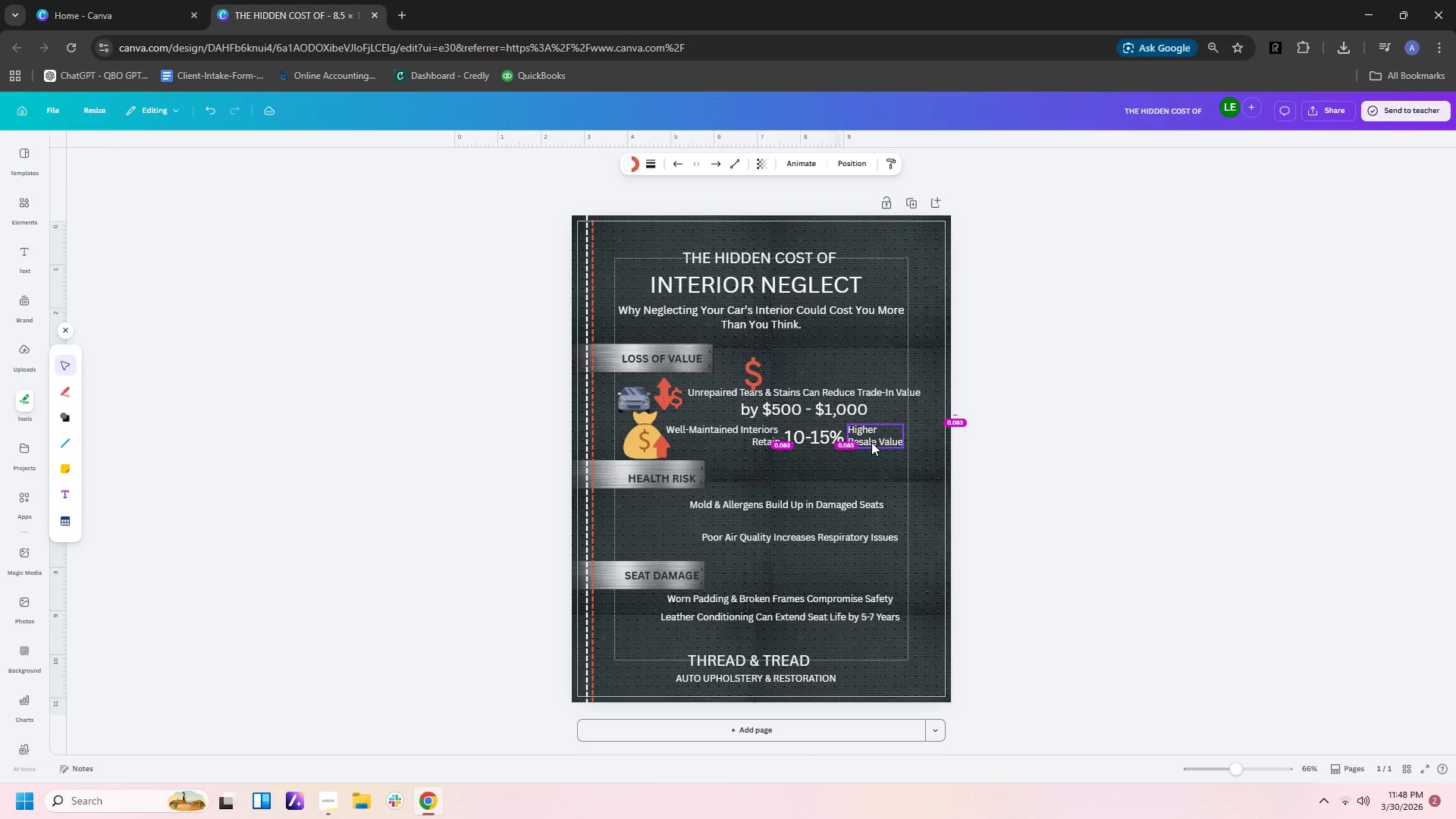 
key(ArrowRight)
 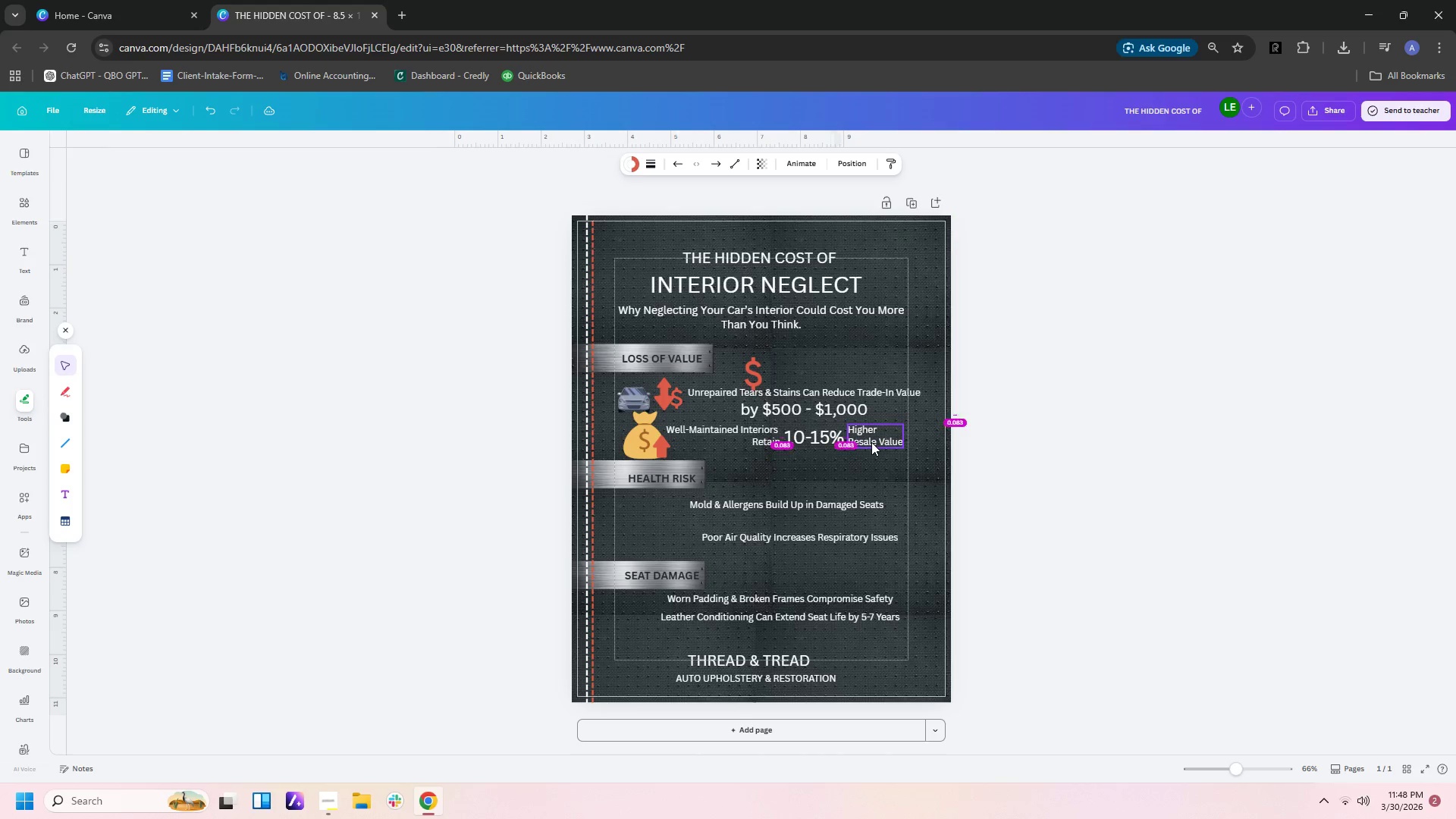 
key(ArrowRight)
 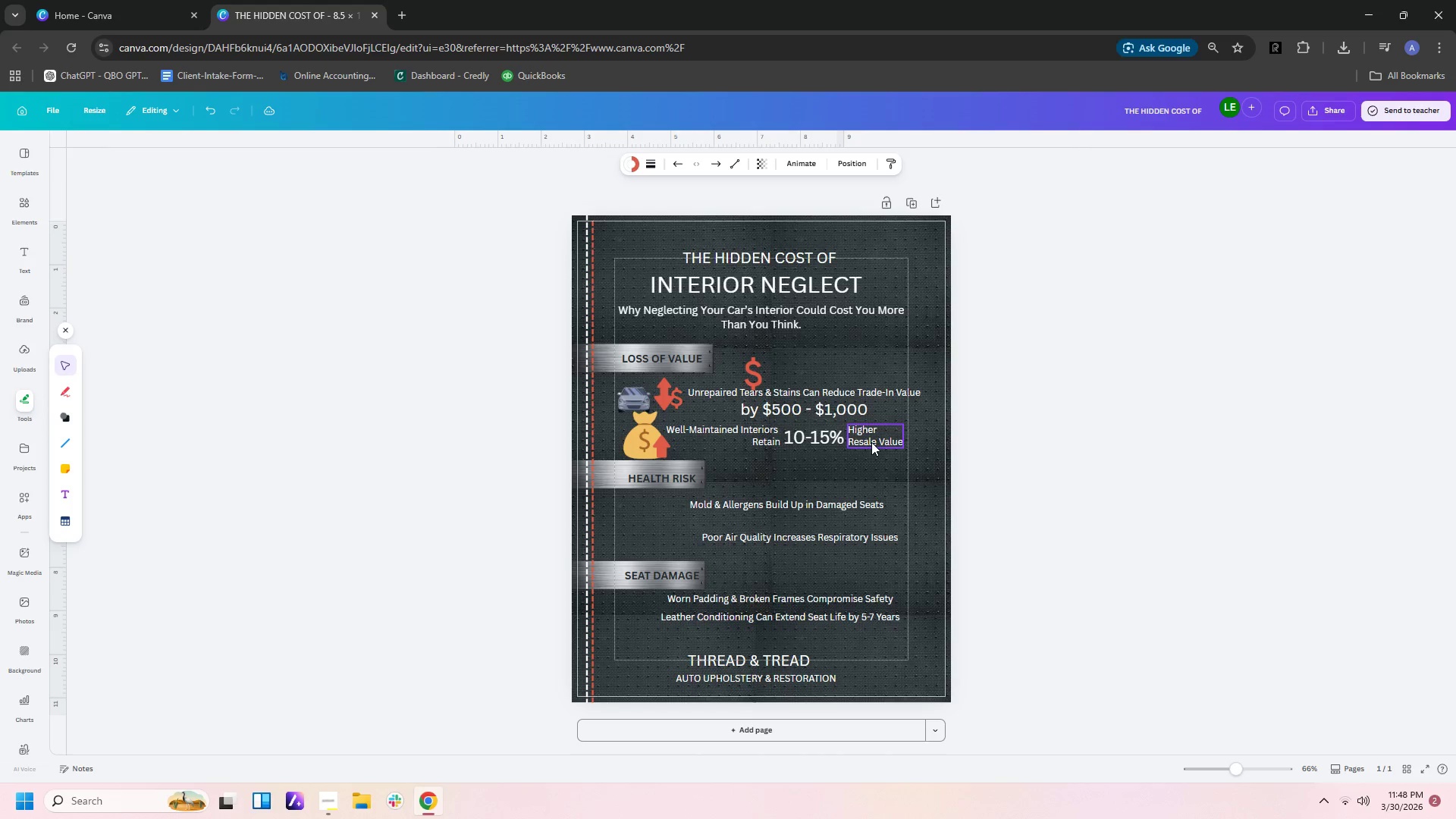 
key(ArrowDown)
 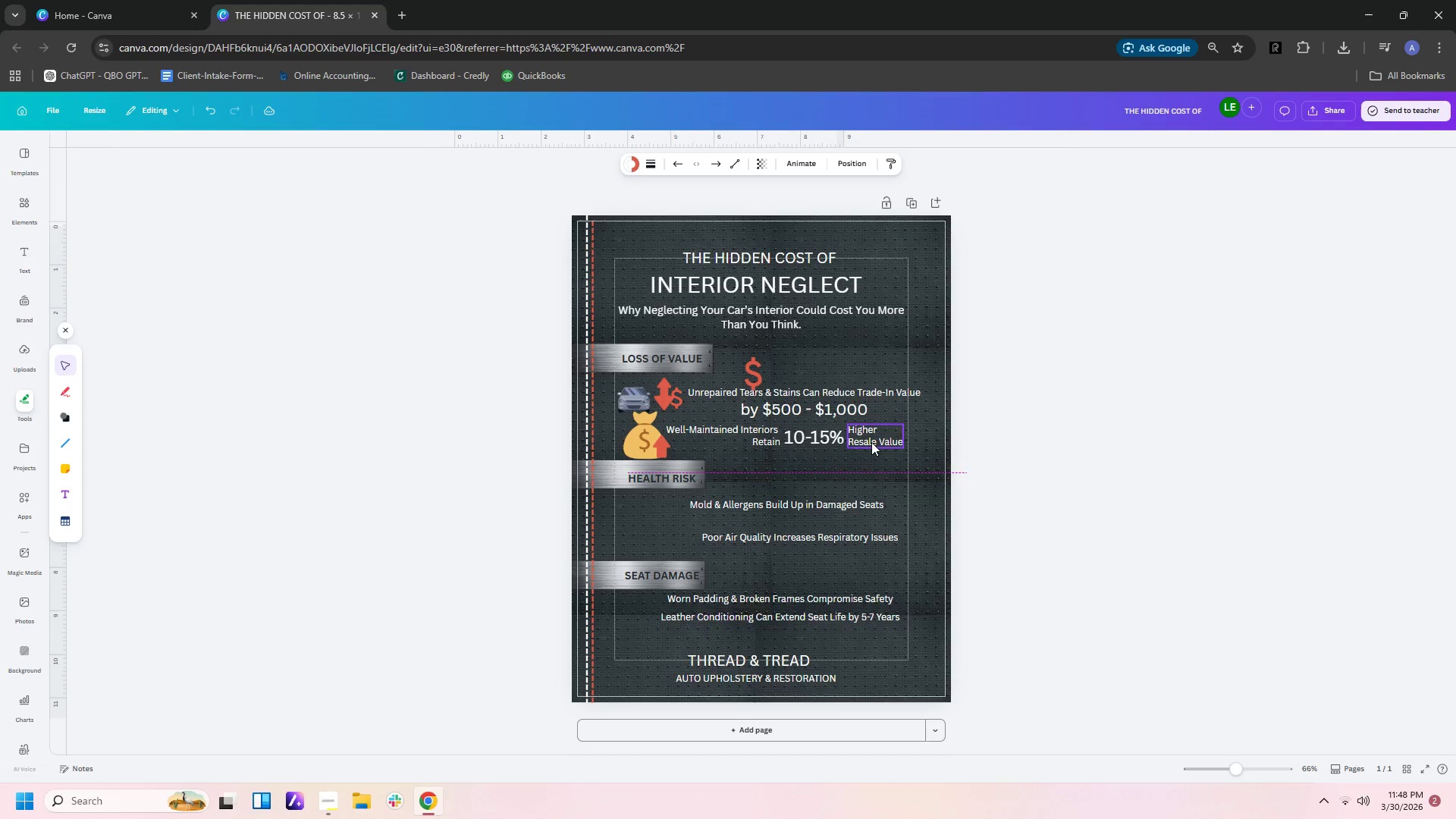 
key(ArrowLeft)
 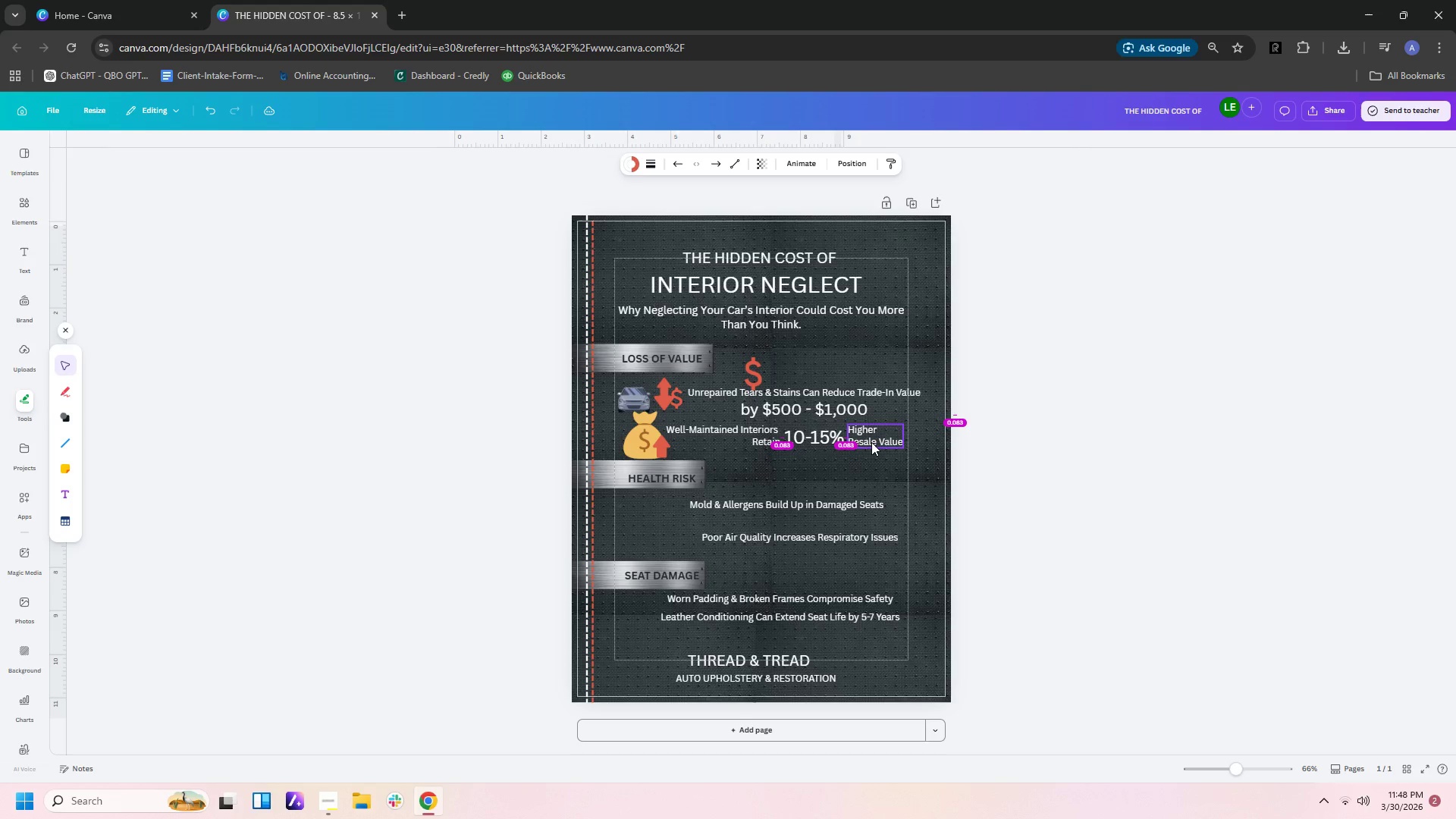 
key(ArrowLeft)
 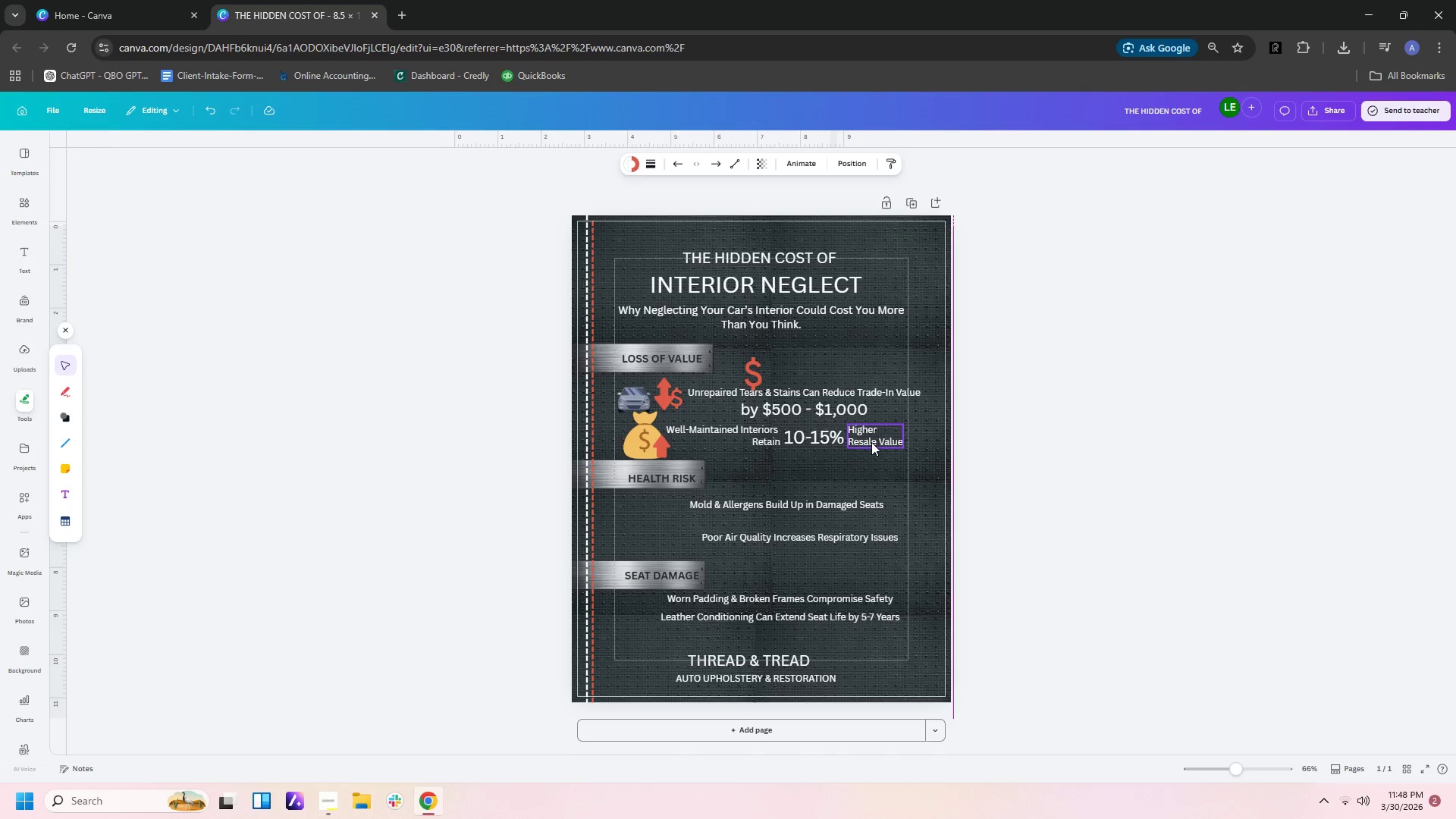 
key(ArrowLeft)
 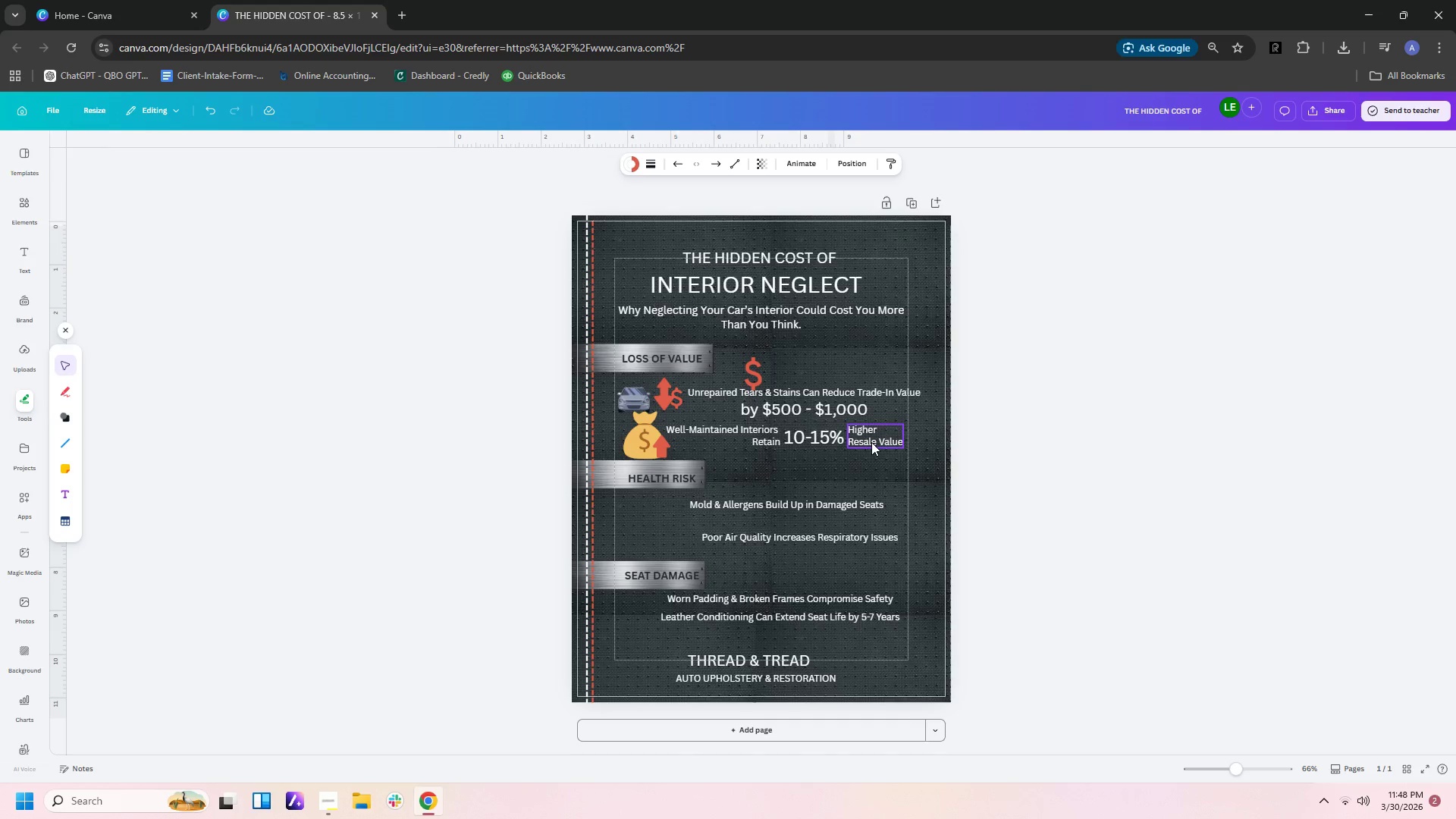 
key(ArrowLeft)
 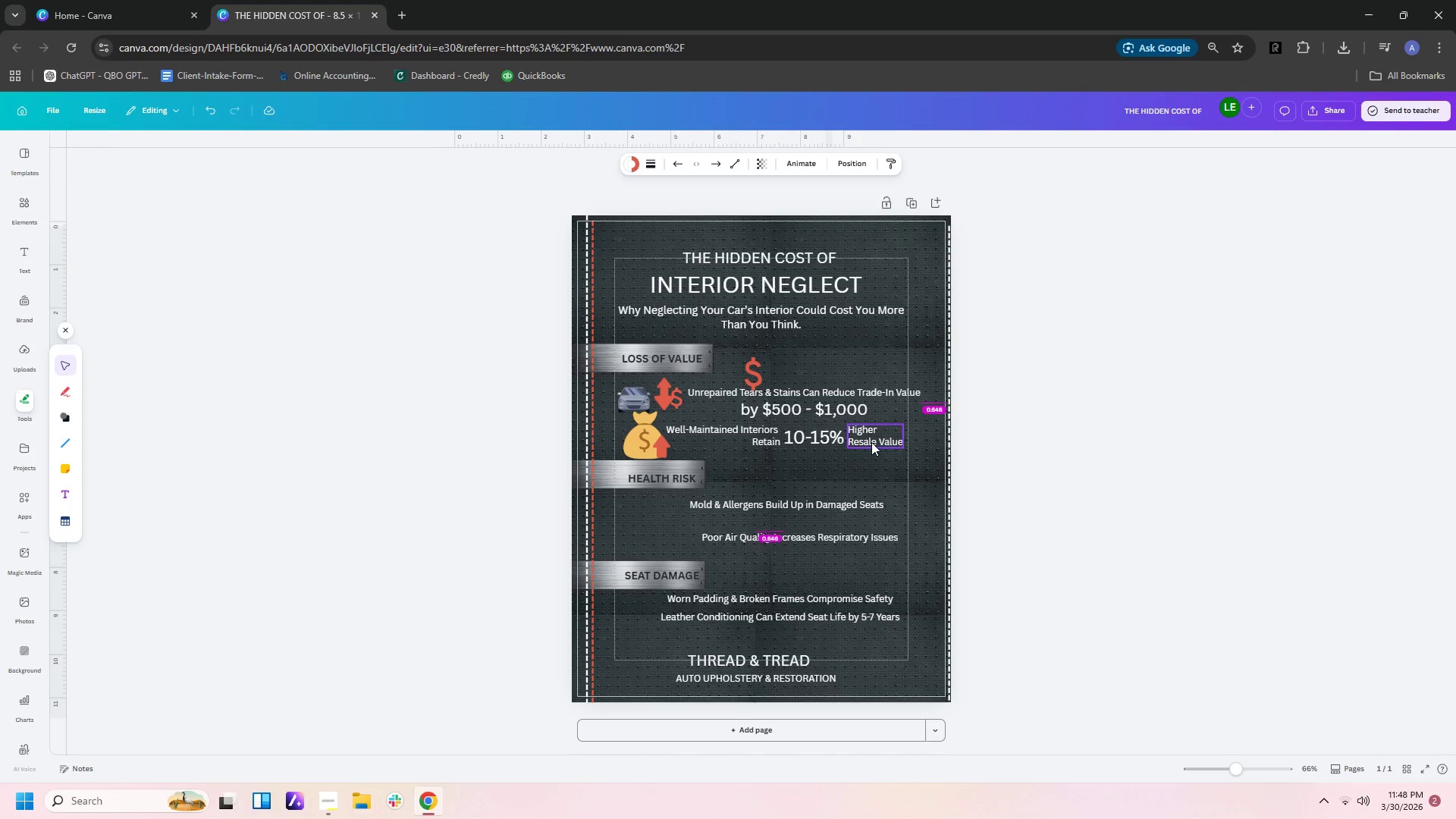 
key(ArrowLeft)
 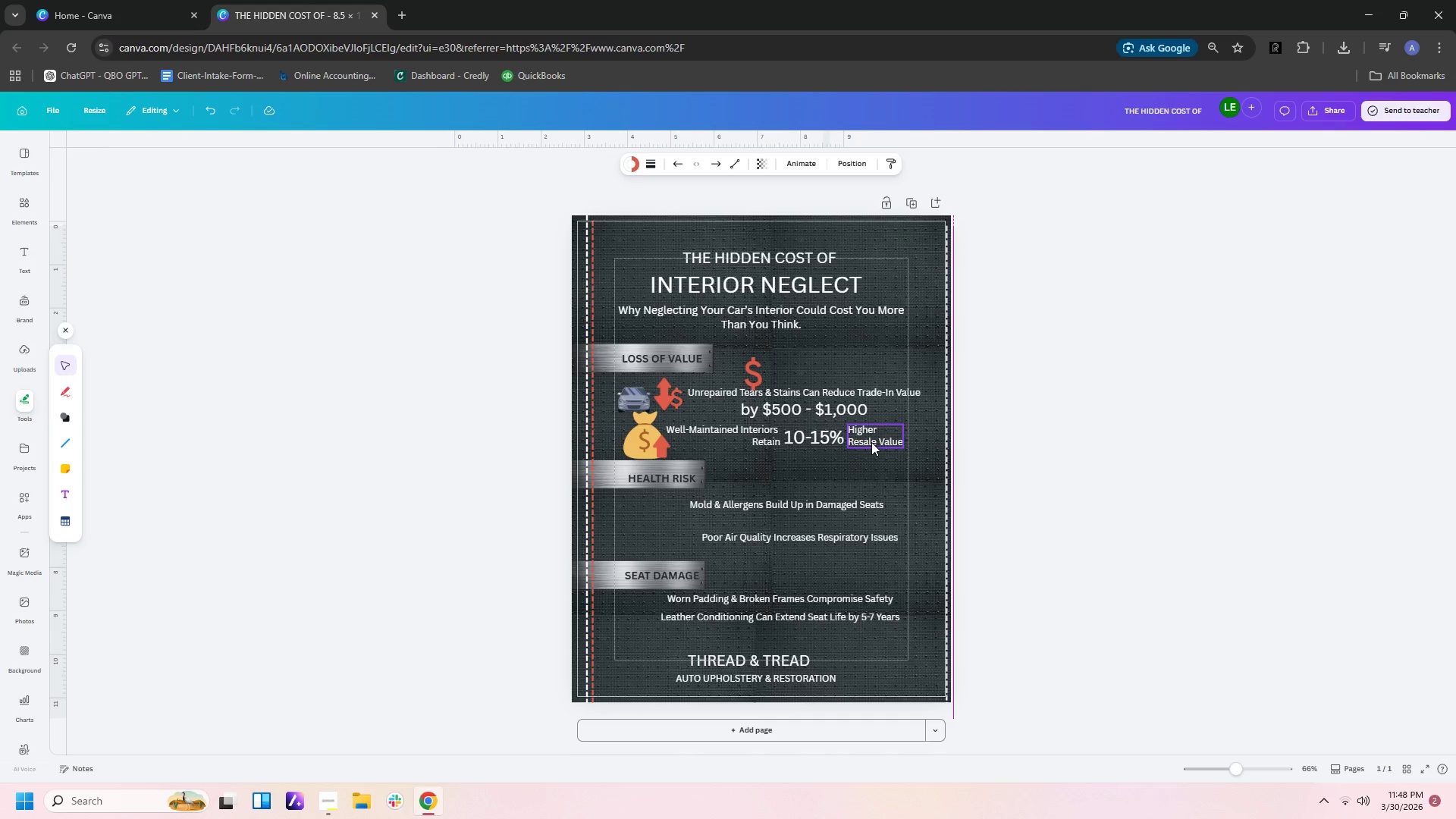 
key(ArrowLeft)
 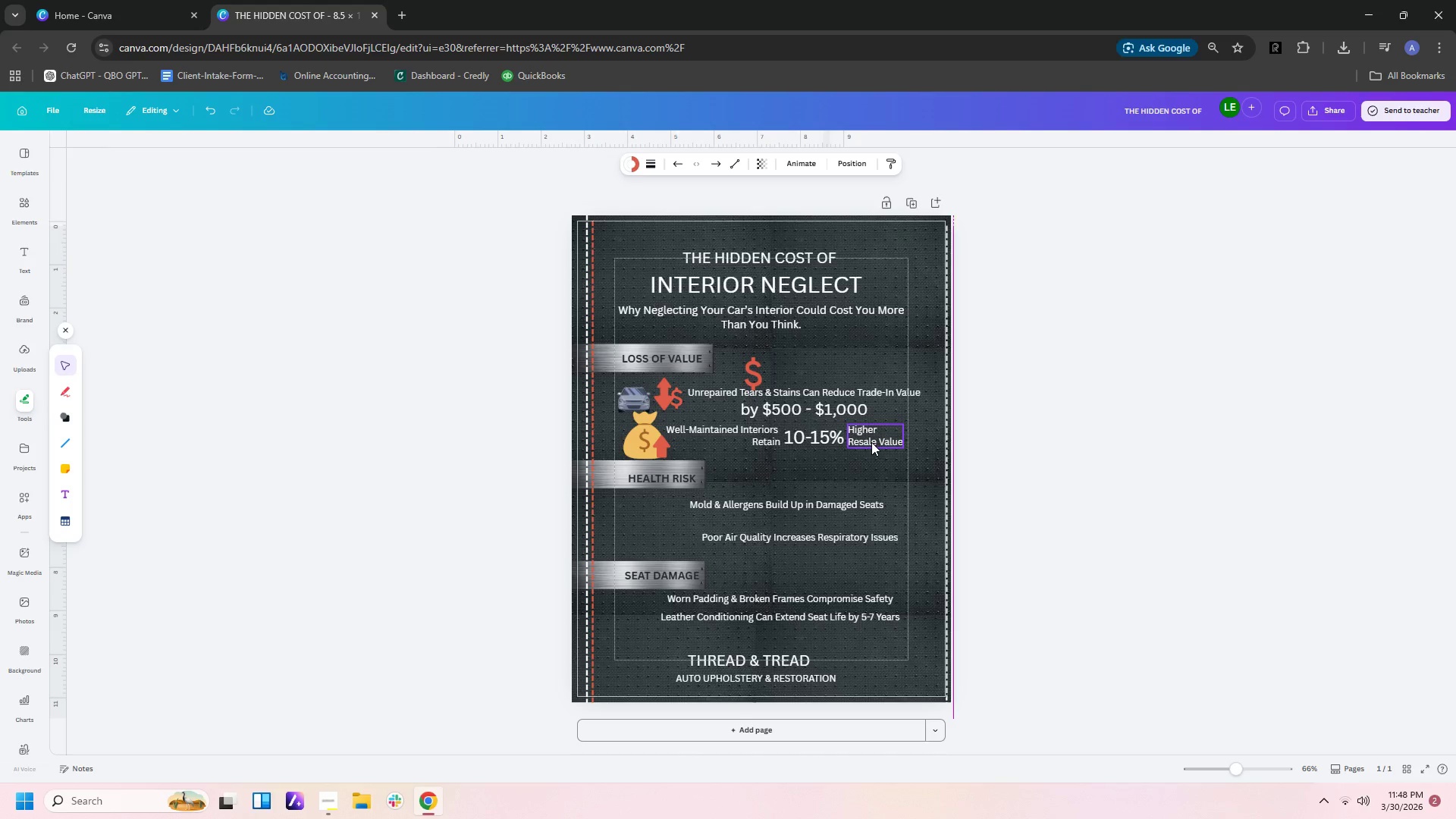 
key(ArrowLeft)
 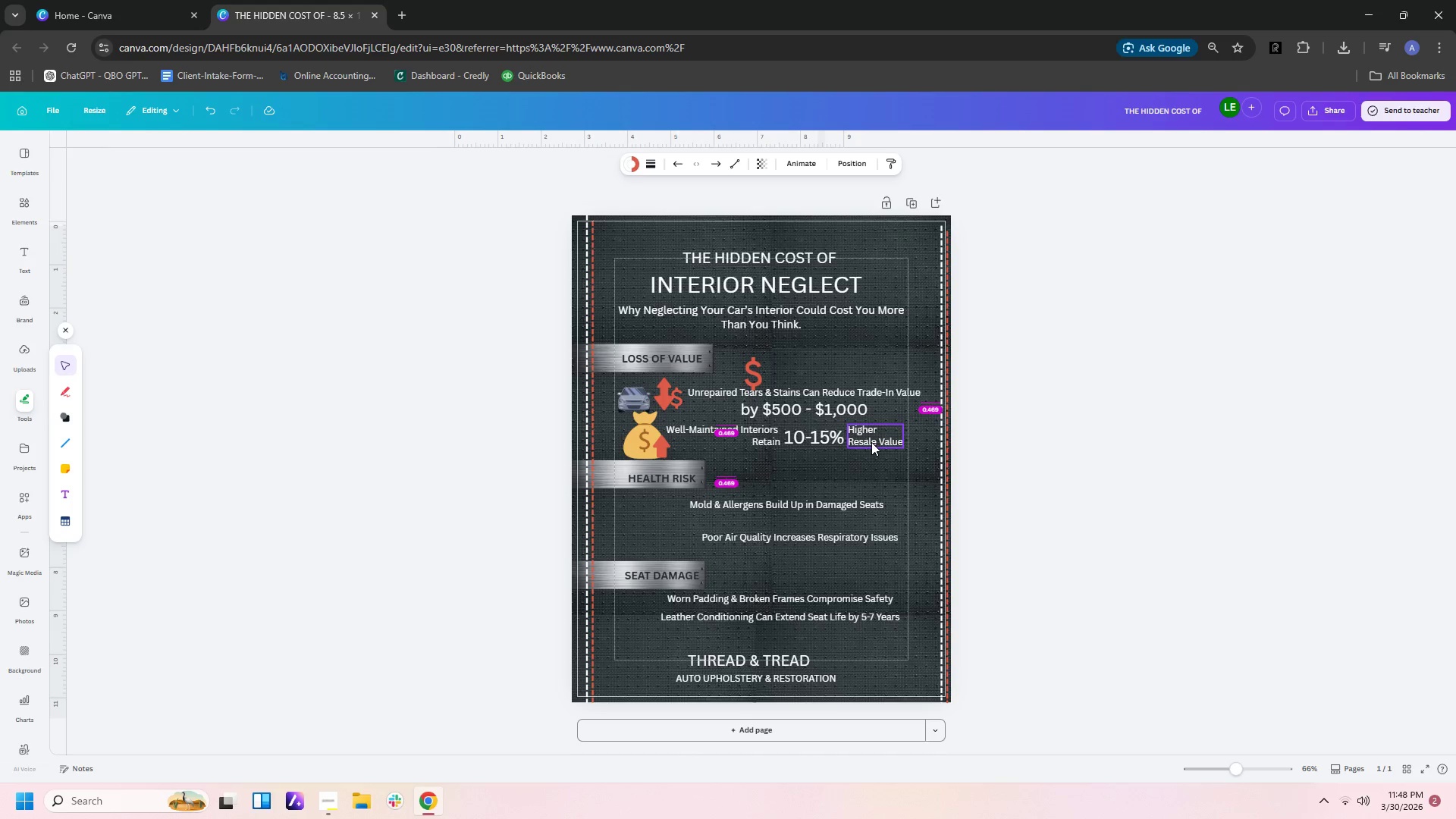 
key(ArrowLeft)
 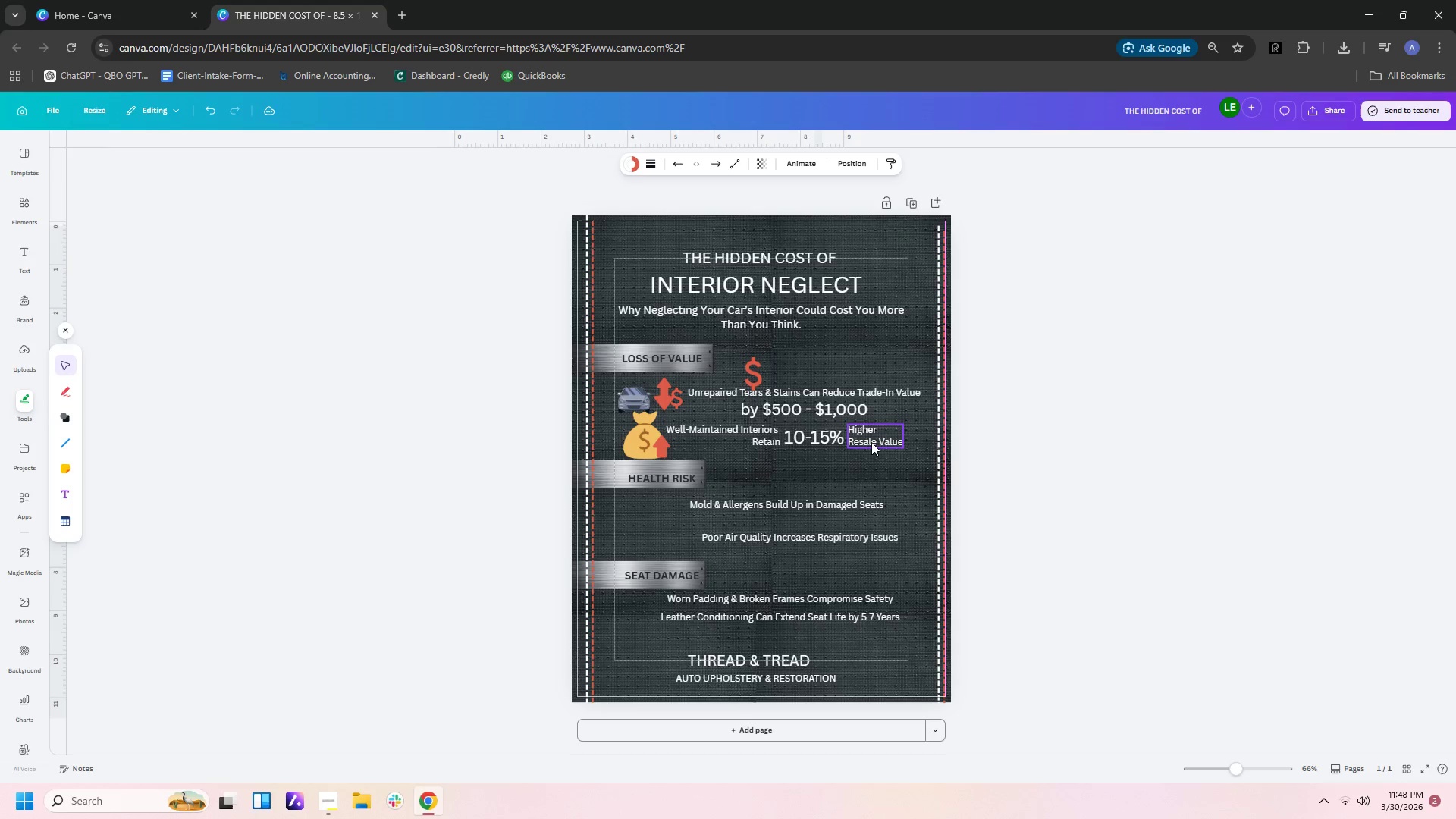 
key(ArrowLeft)
 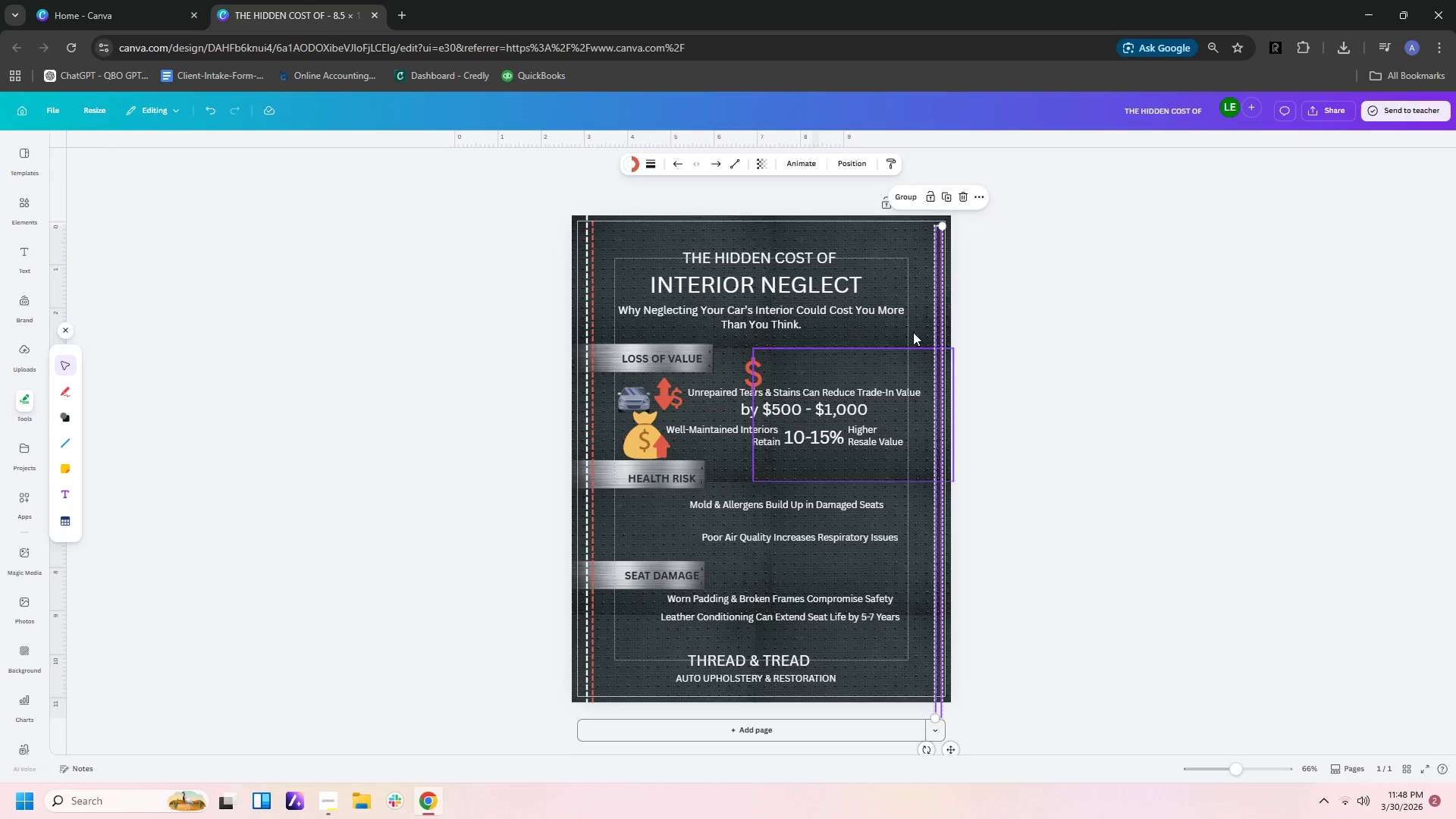 
left_click([961, 307])
 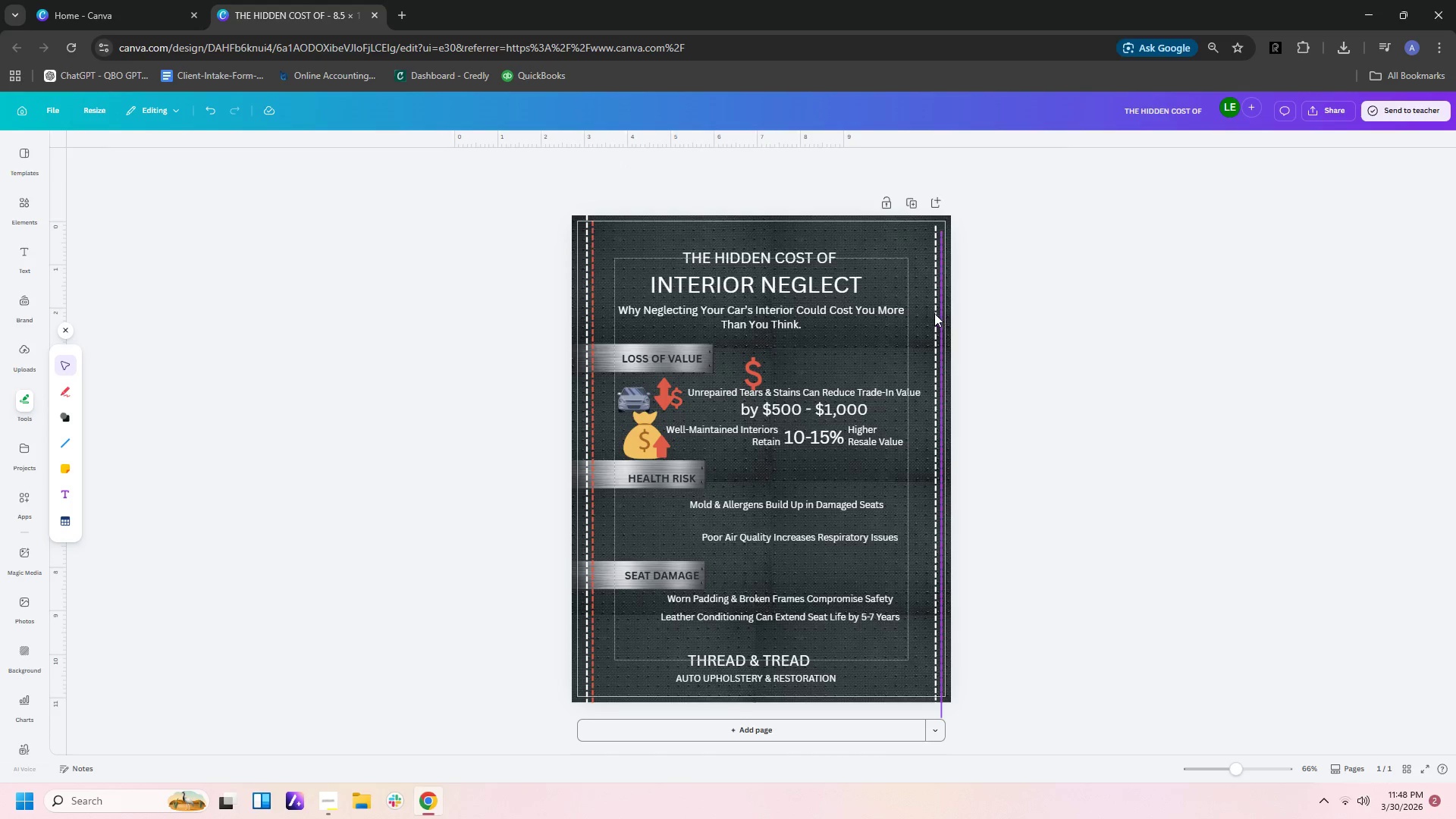 
left_click_drag(start_coordinate=[934, 313], to_coordinate=[921, 298])
 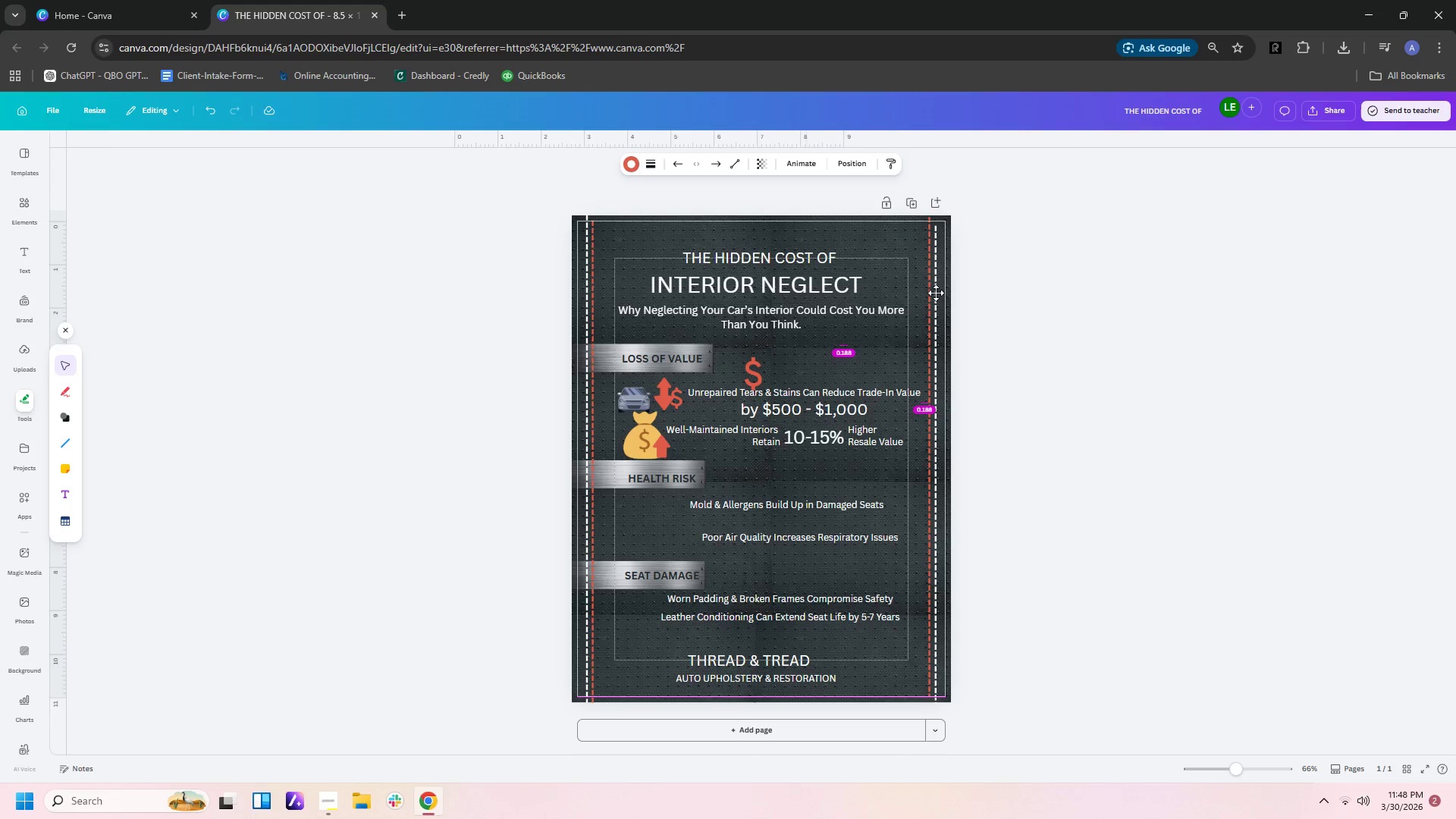 
left_click([936, 298])
 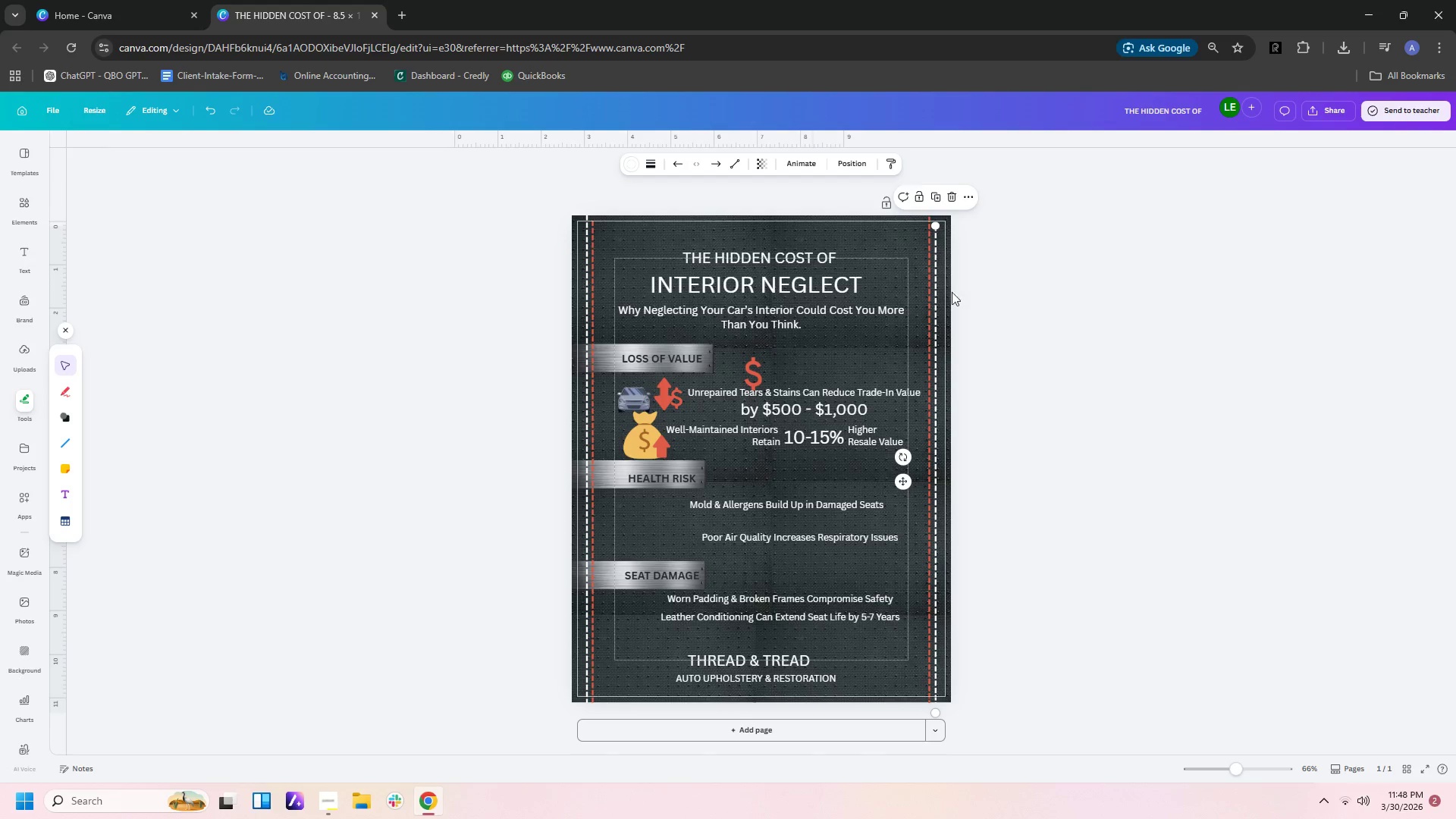 
left_click([943, 294])
 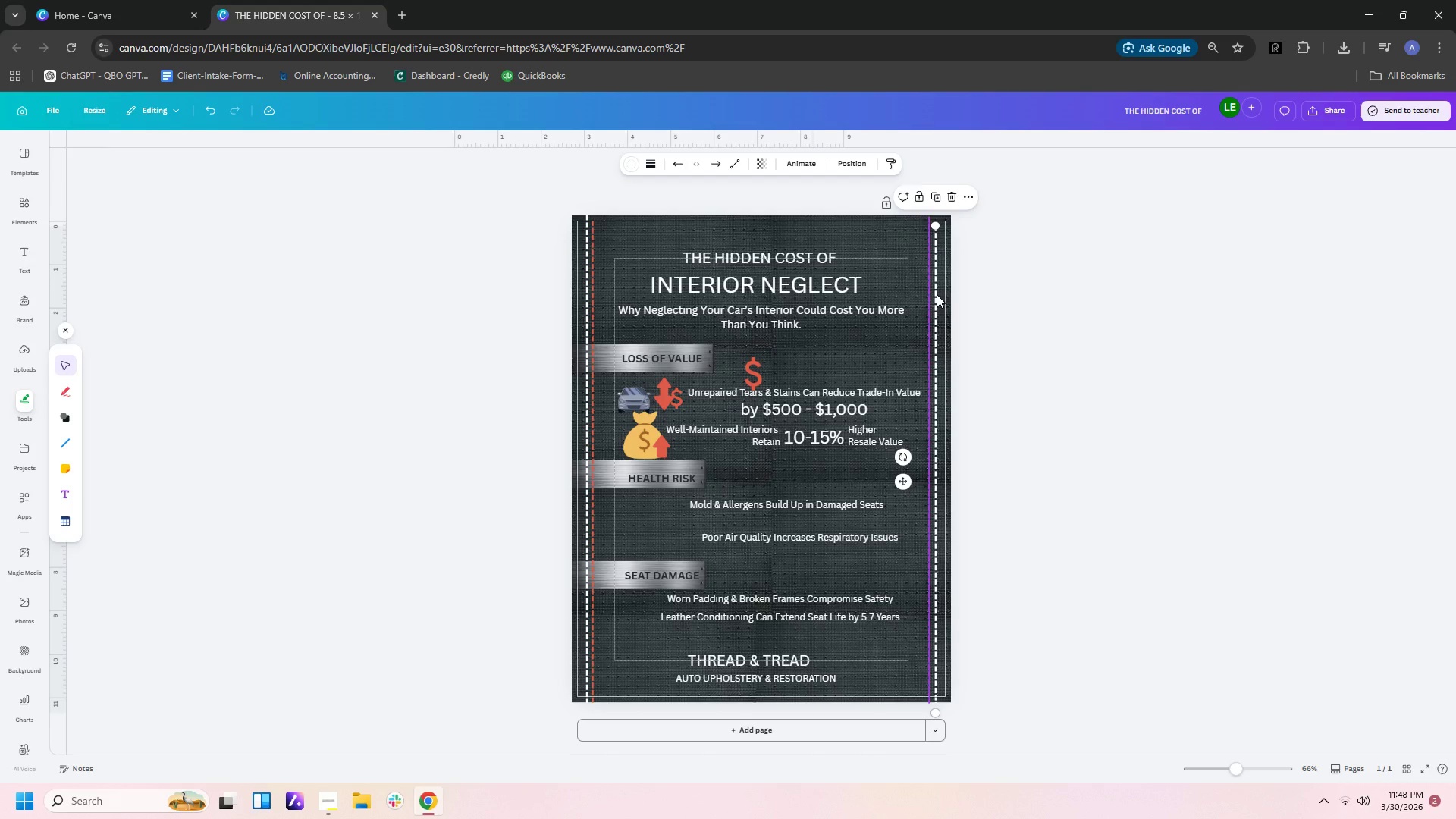 
left_click([937, 294])
 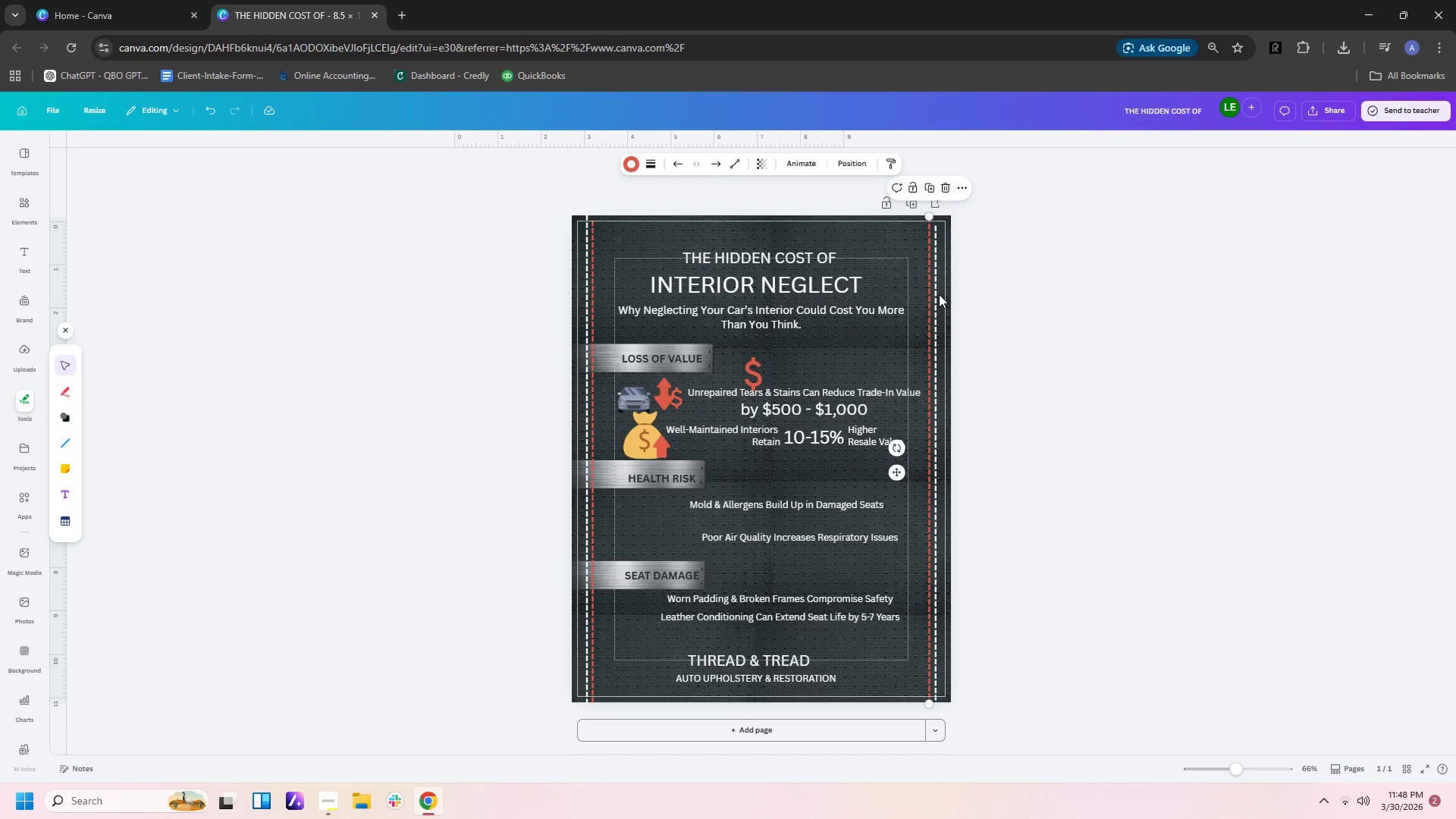 
left_click([936, 294])
 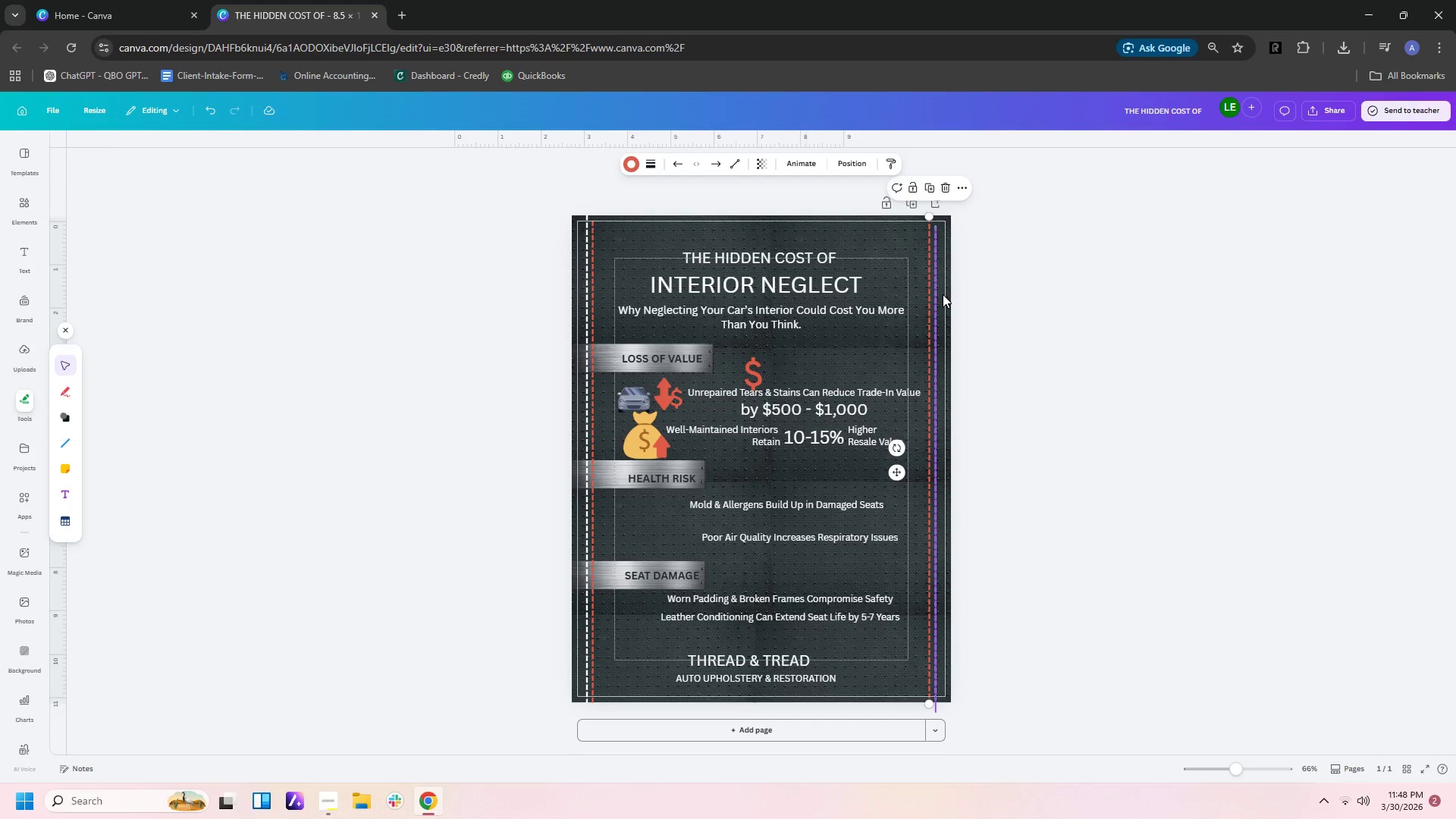 
left_click([943, 294])
 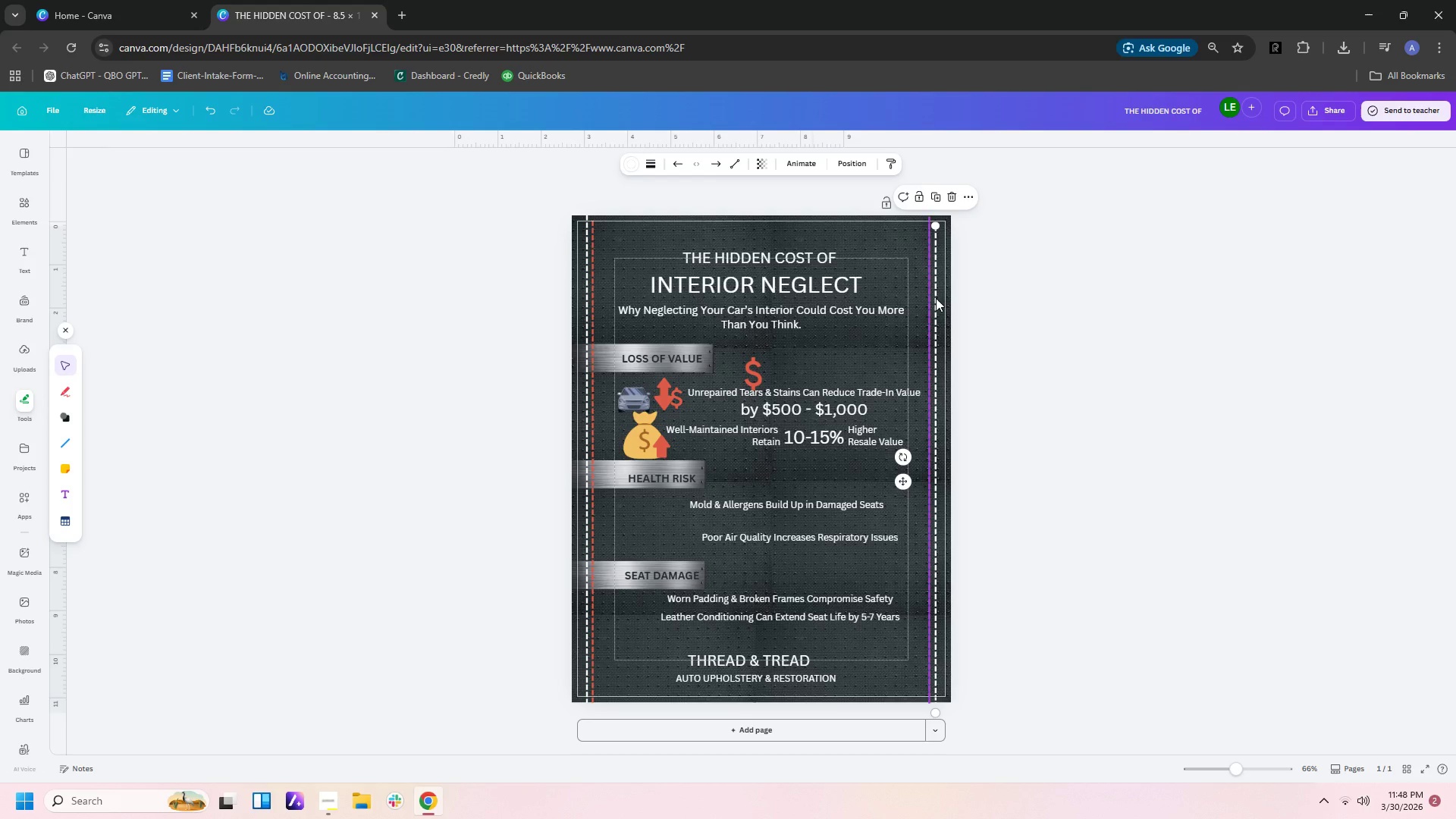 
left_click_drag(start_coordinate=[936, 298], to_coordinate=[935, 285])
 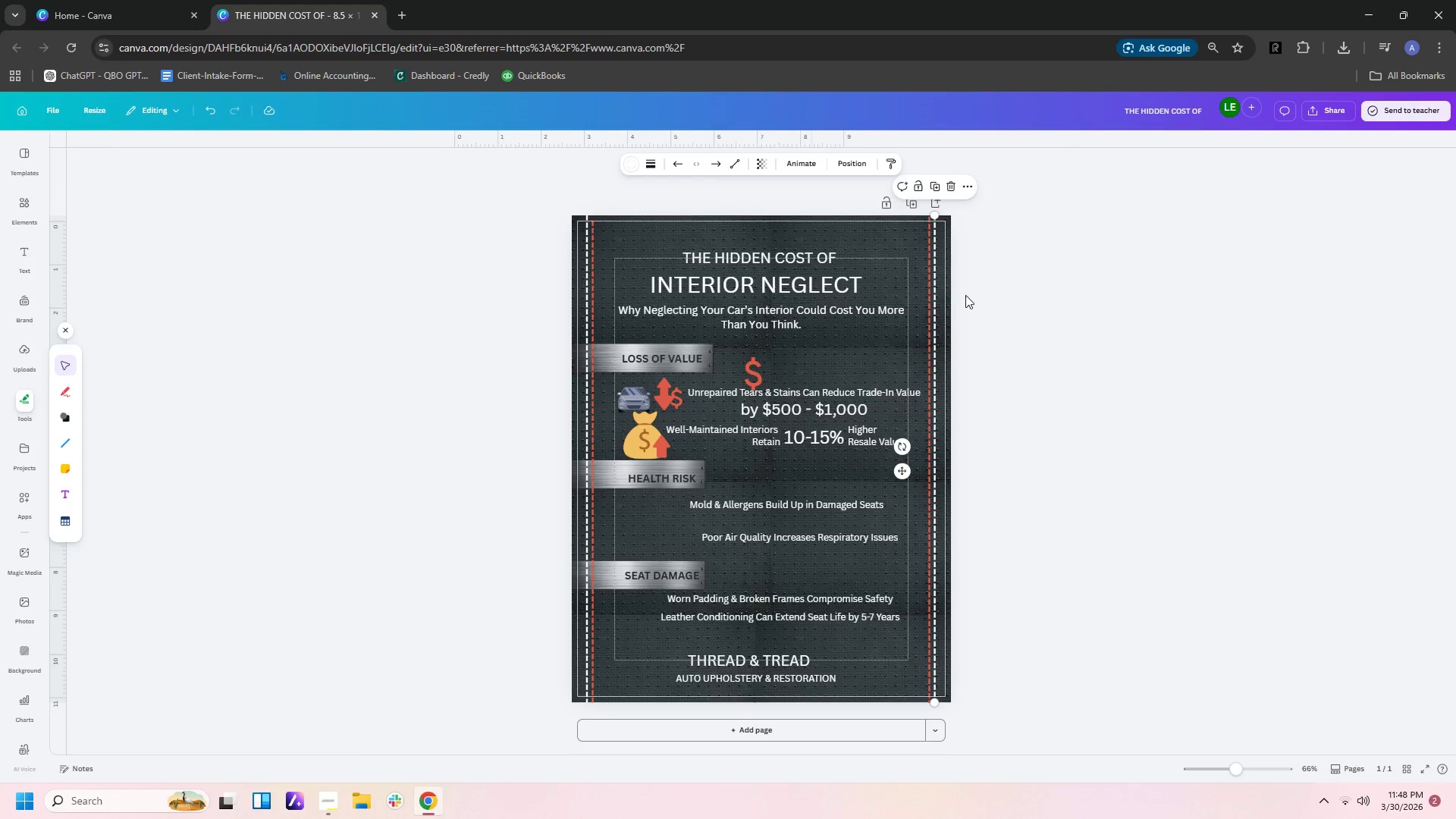 
left_click([975, 303])
 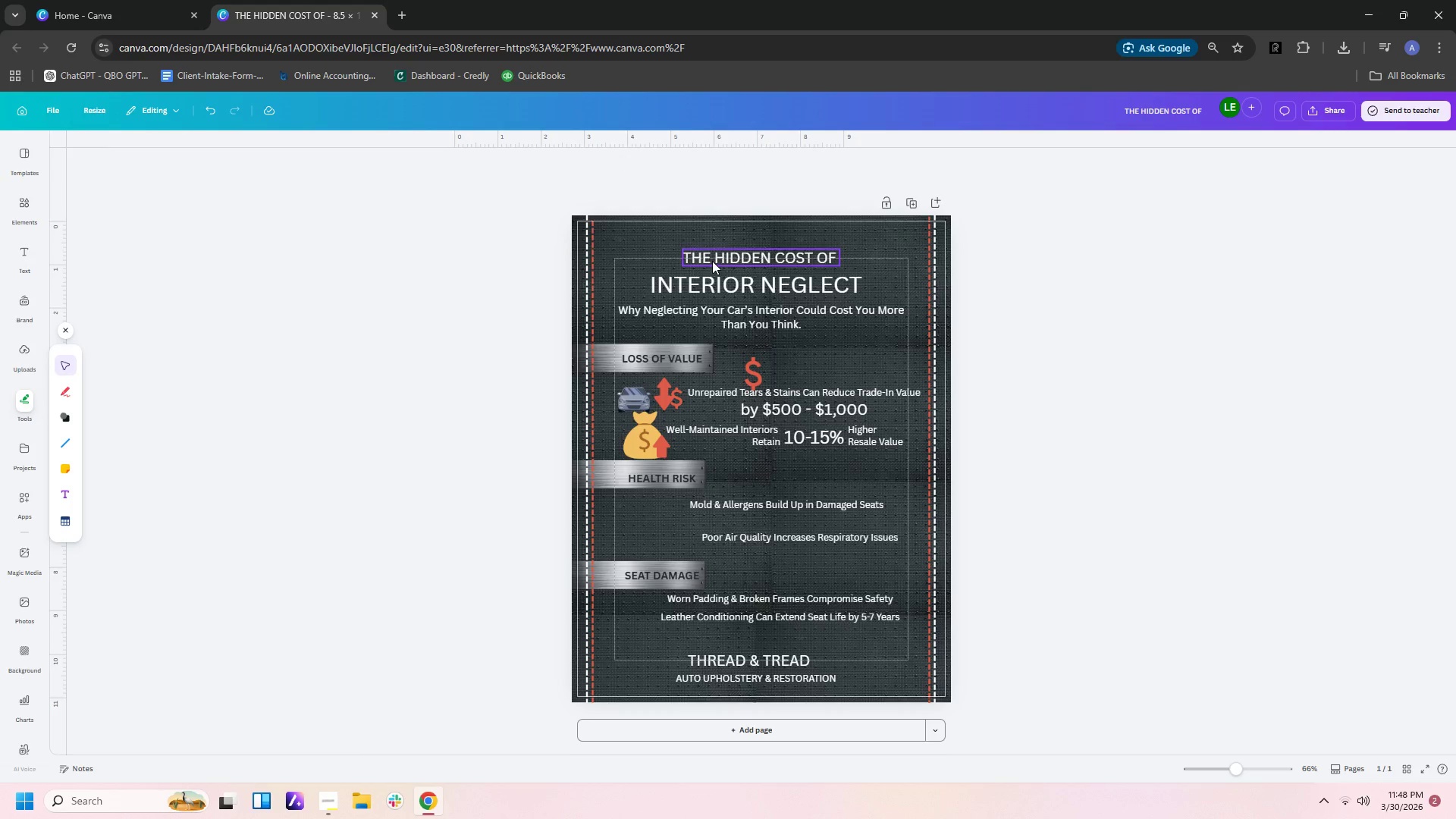 
wait(5.92)
 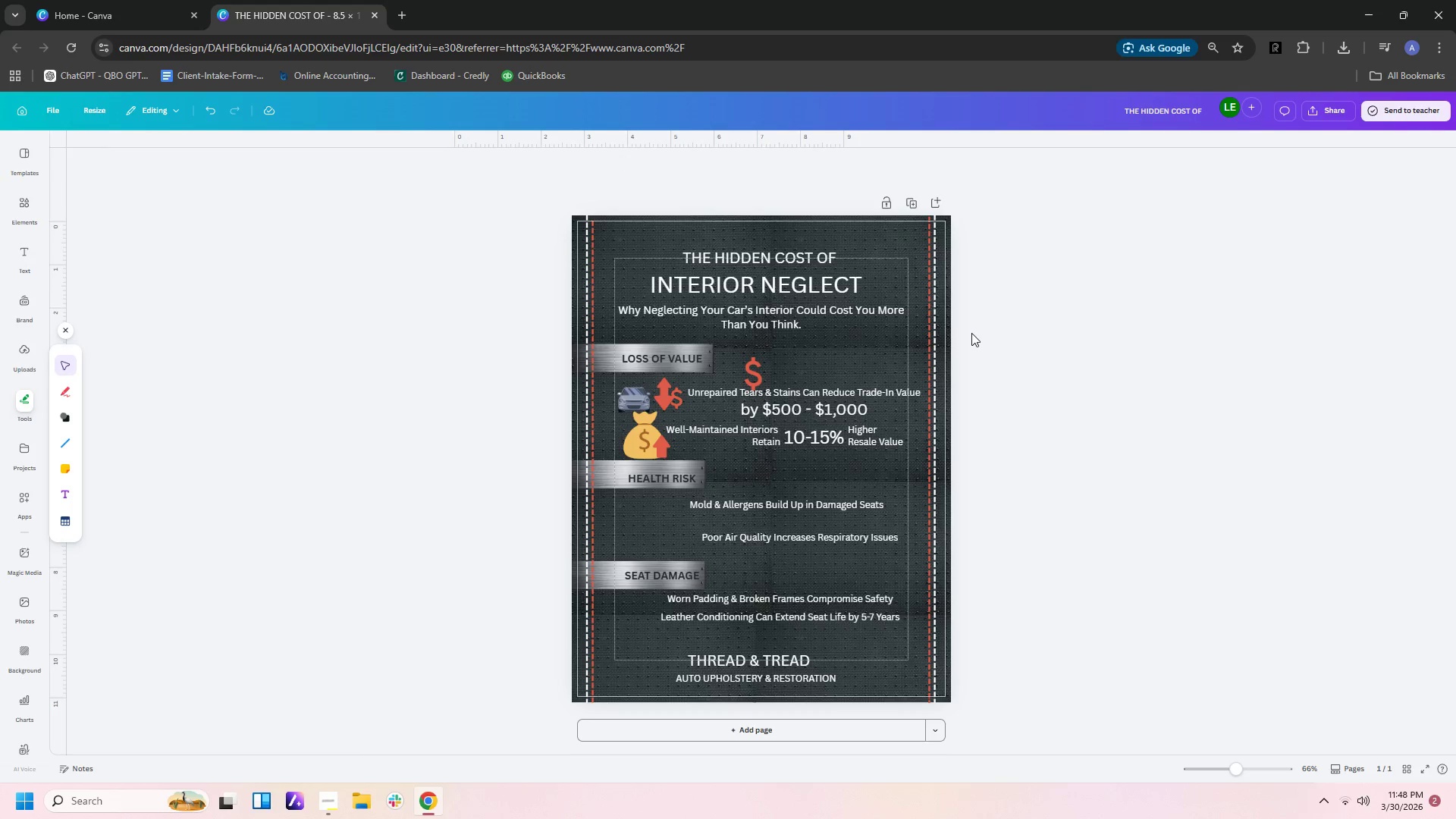 
left_click_drag(start_coordinate=[781, 261], to_coordinate=[783, 247])
 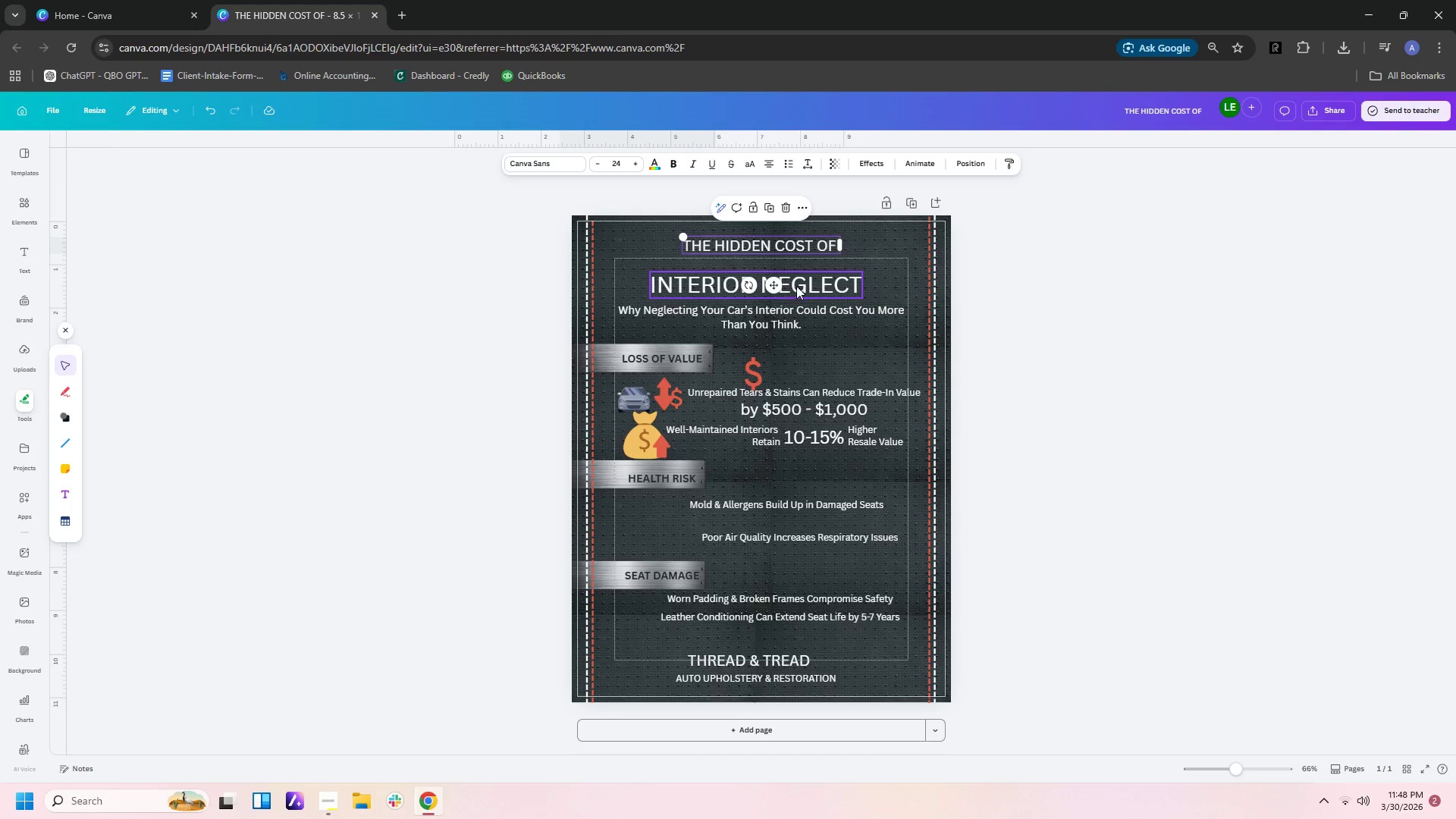 
left_click_drag(start_coordinate=[802, 283], to_coordinate=[805, 267])
 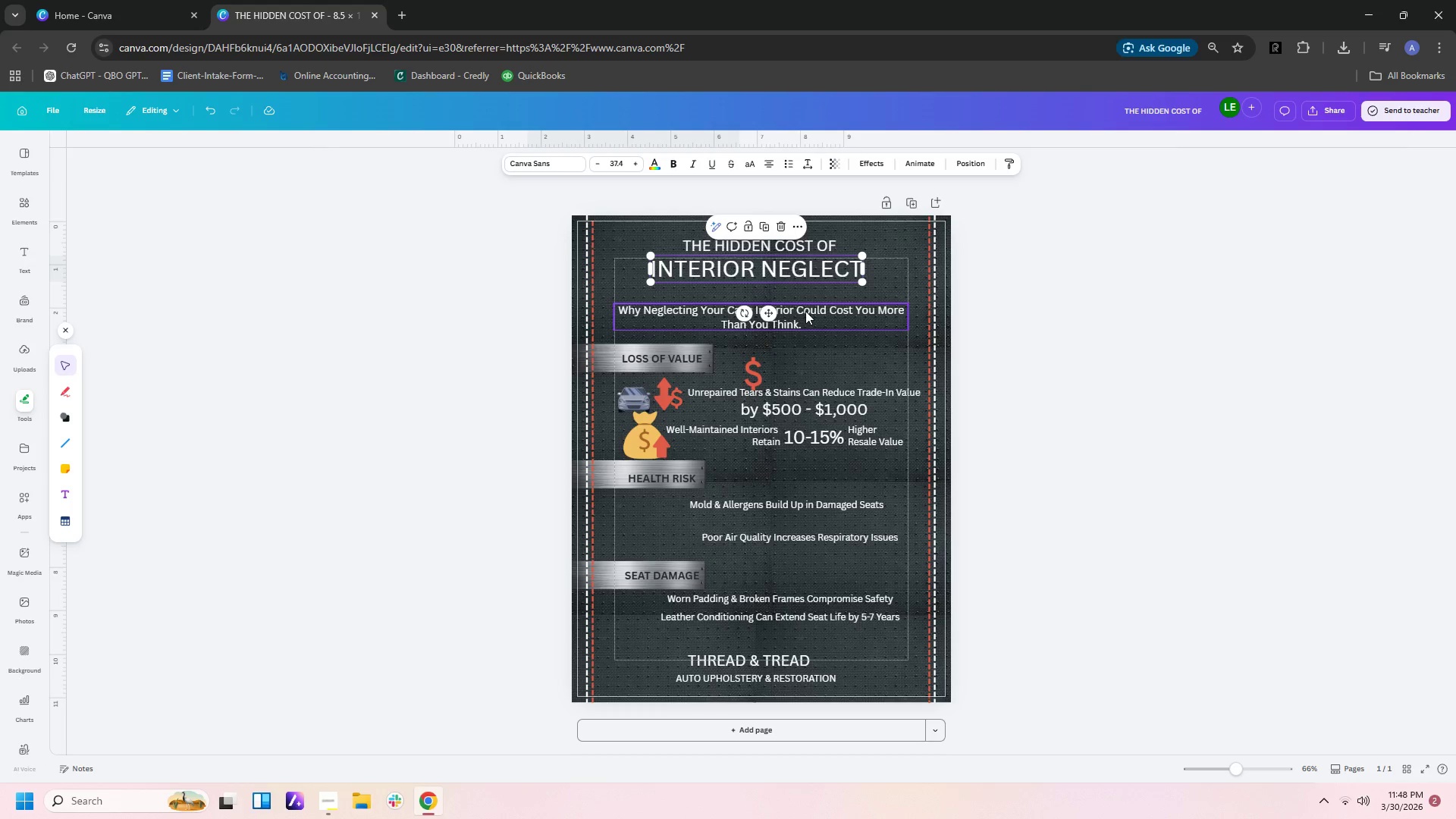 
left_click_drag(start_coordinate=[805, 311], to_coordinate=[805, 298])
 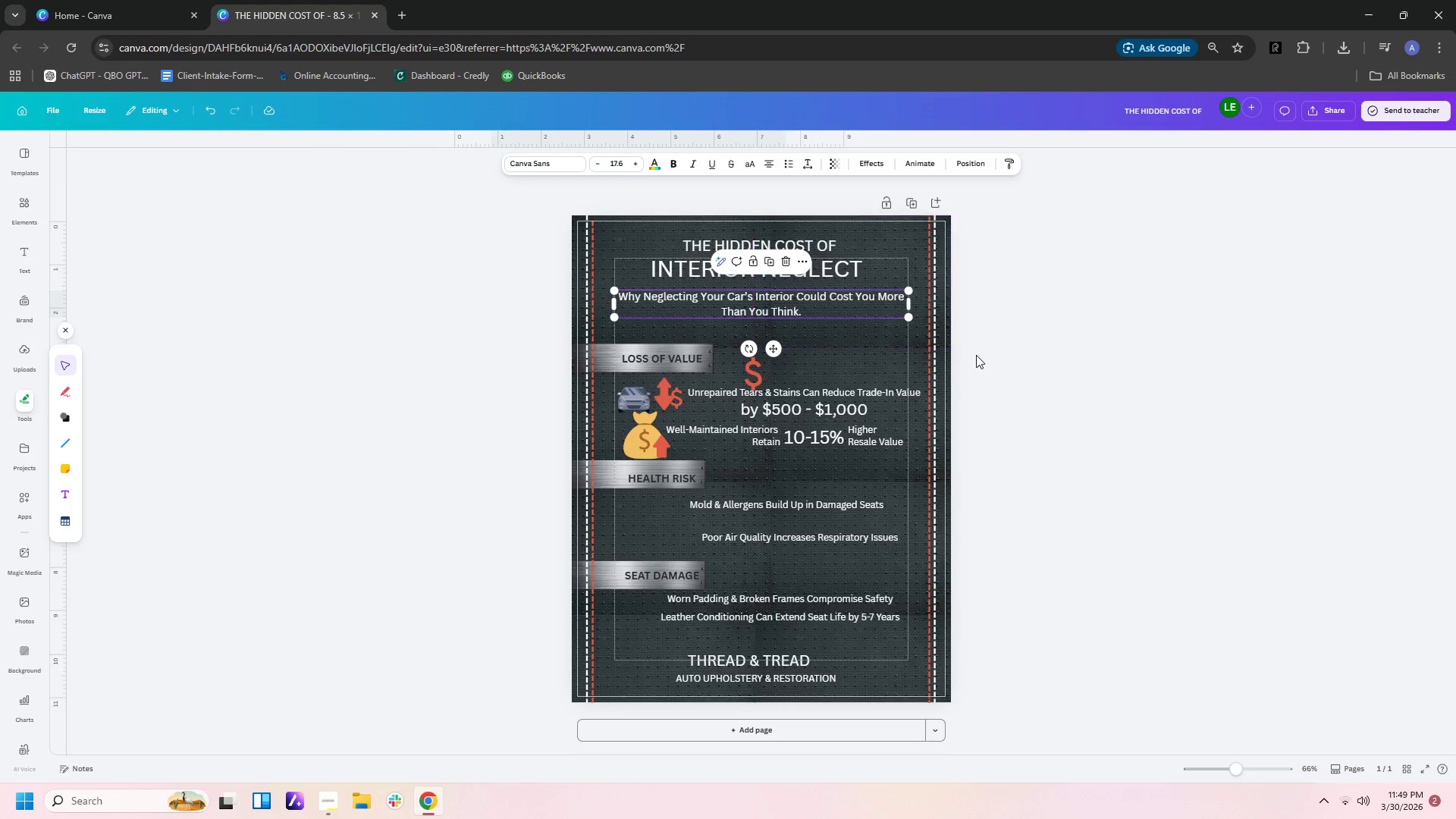 
left_click([987, 357])
 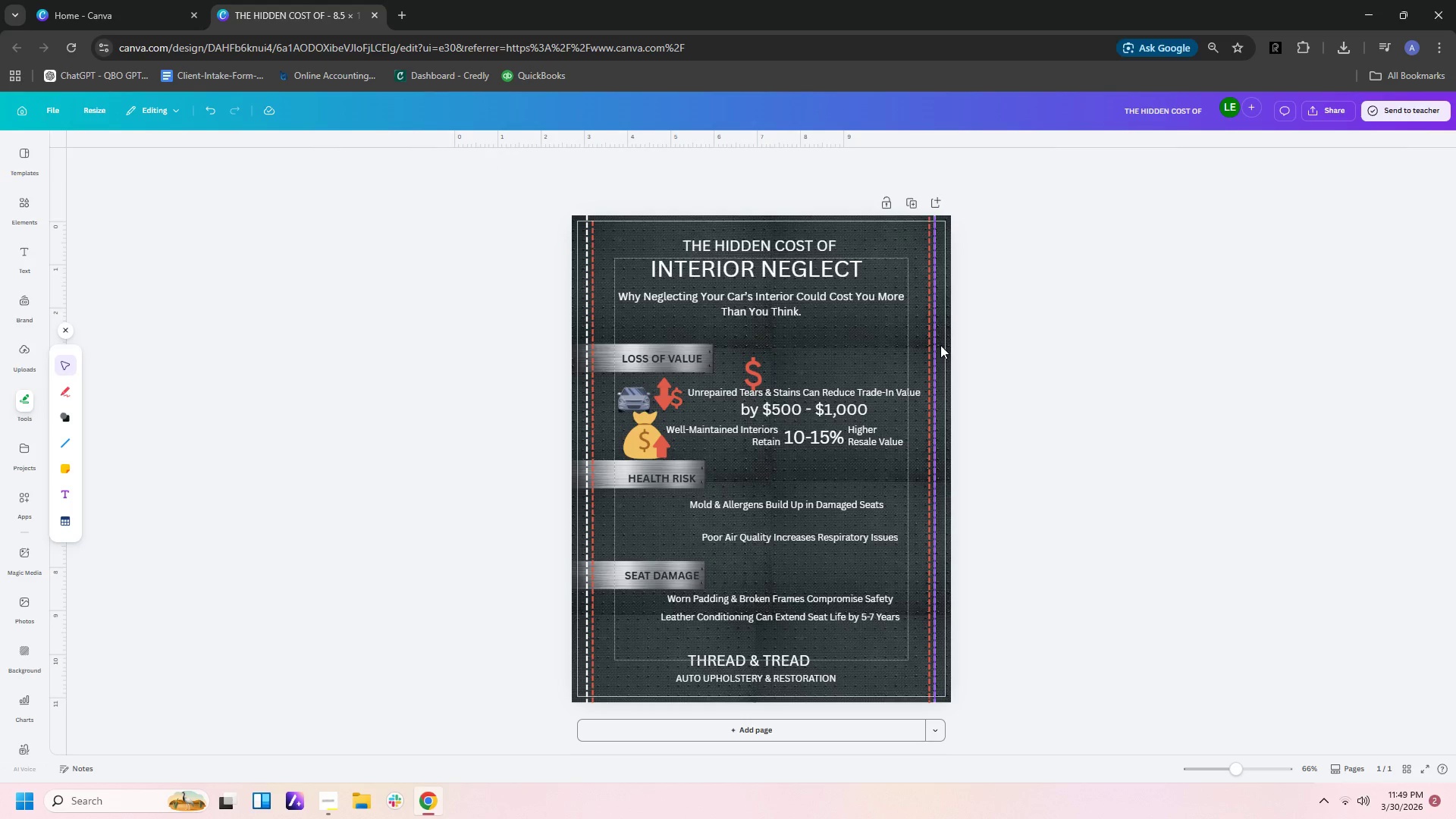 
left_click_drag(start_coordinate=[974, 372], to_coordinate=[924, 359])
 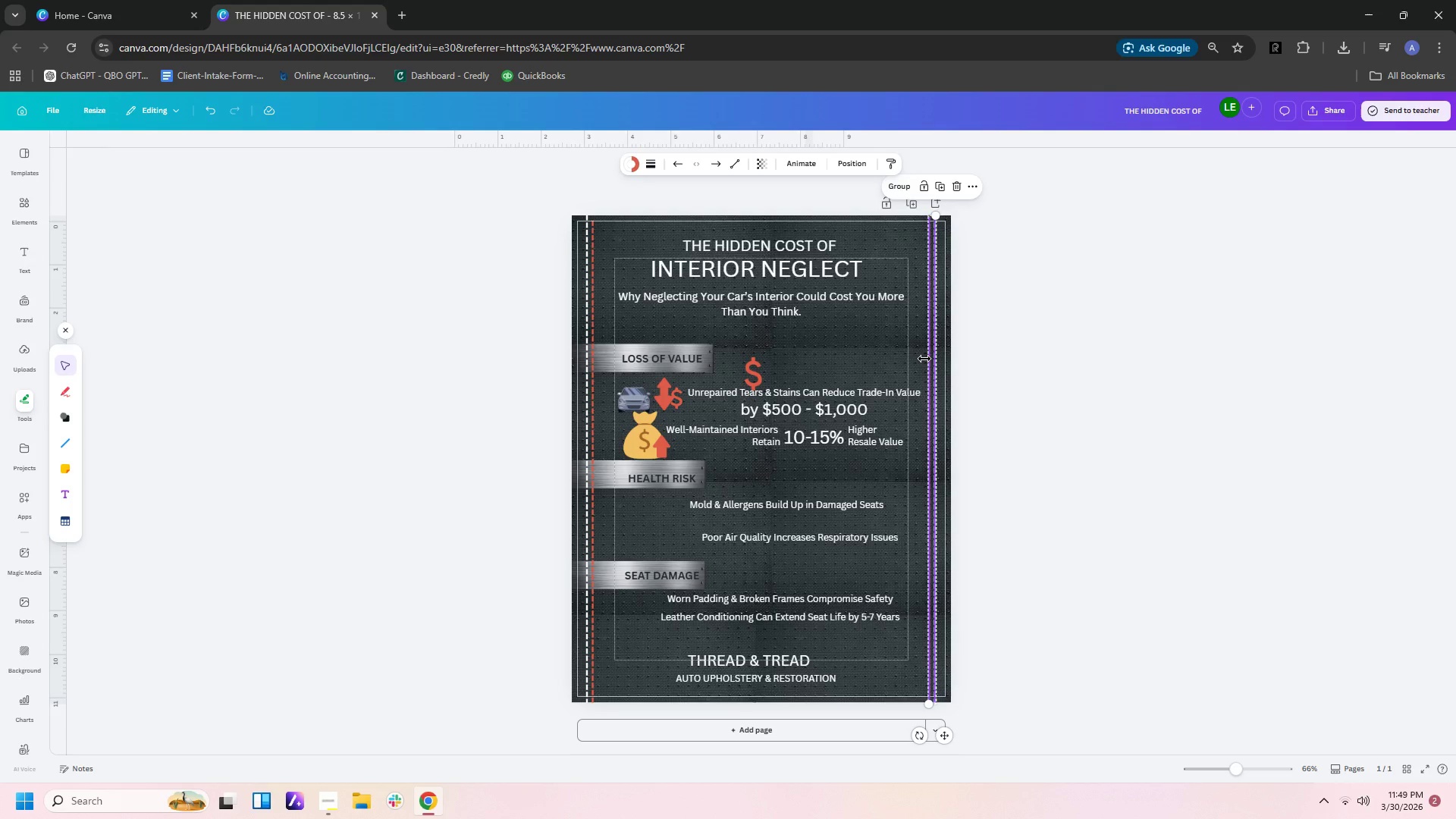 
key(Control+C)
 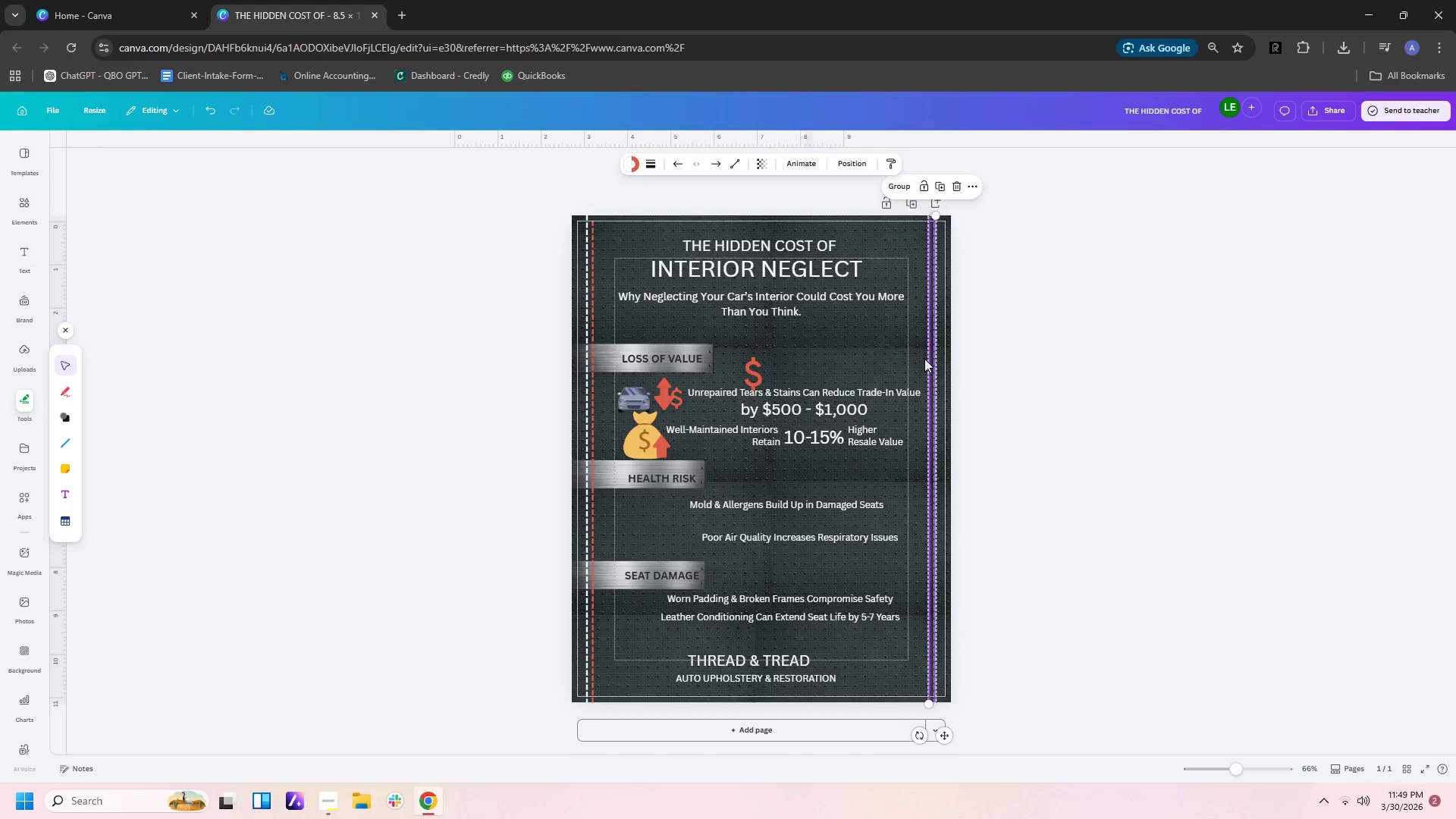 
key(Control+V)
 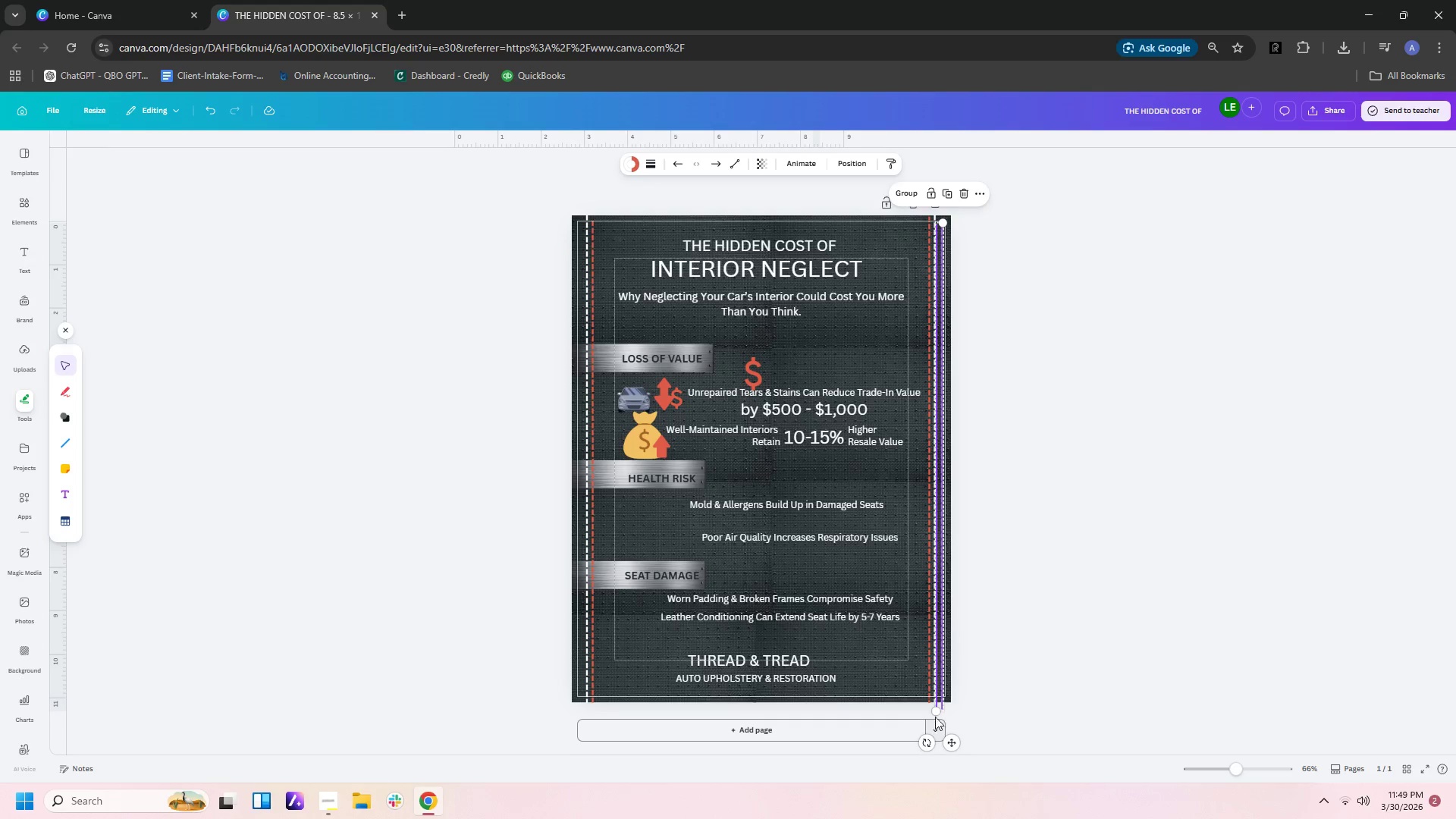 
left_click_drag(start_coordinate=[935, 707], to_coordinate=[1122, 469])
 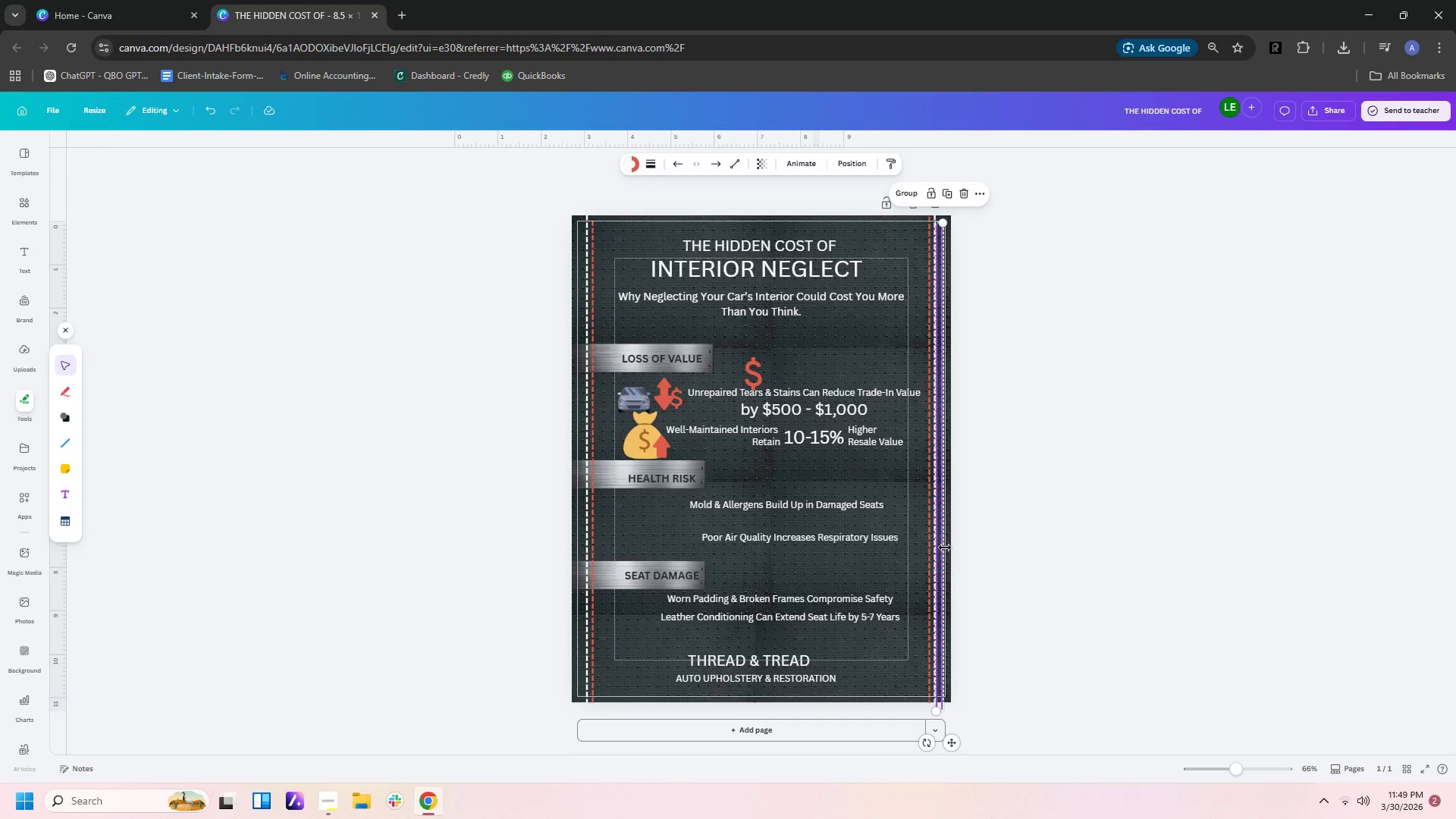 
left_click([986, 501])
 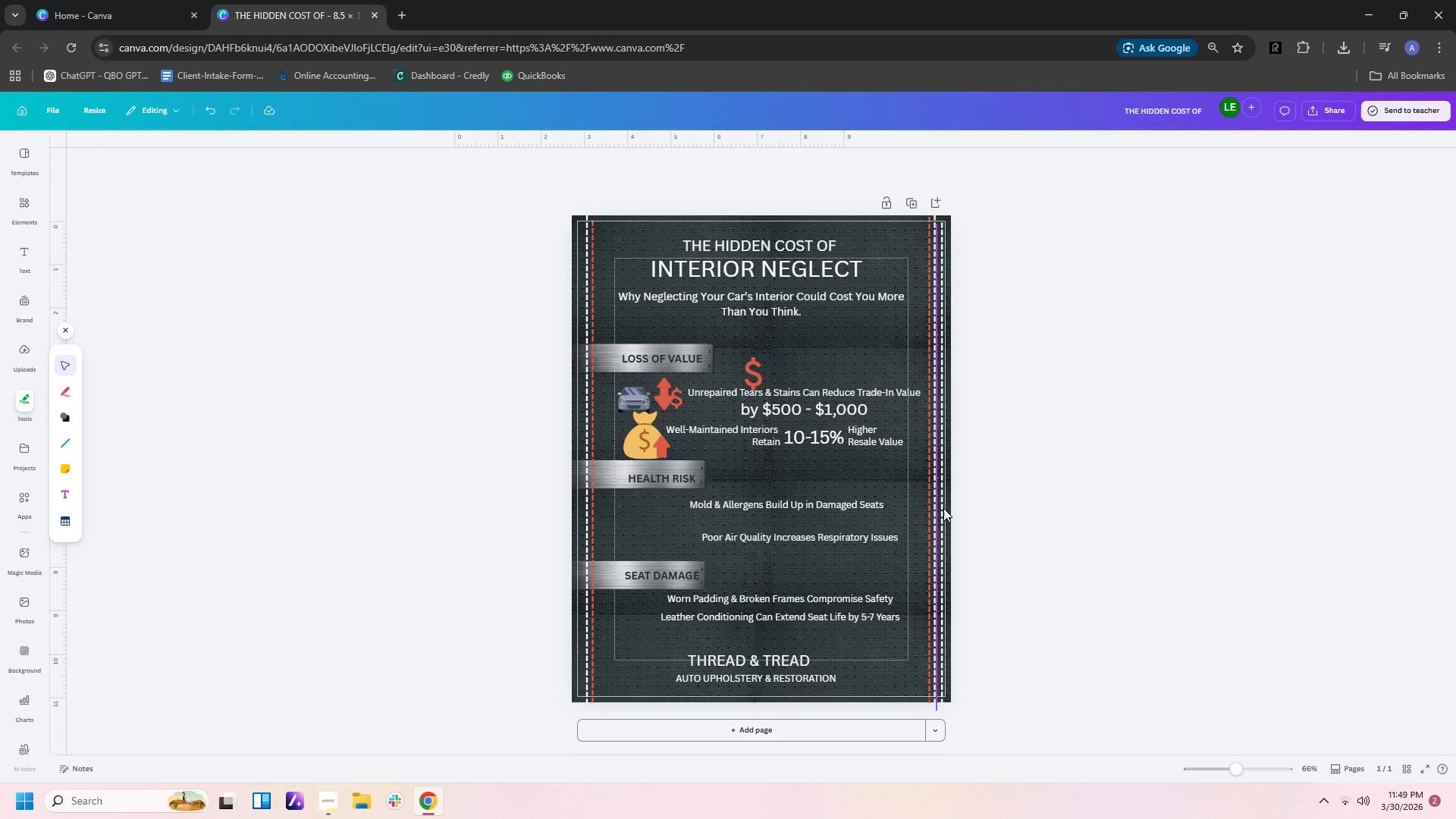 
key(Control+Z)
 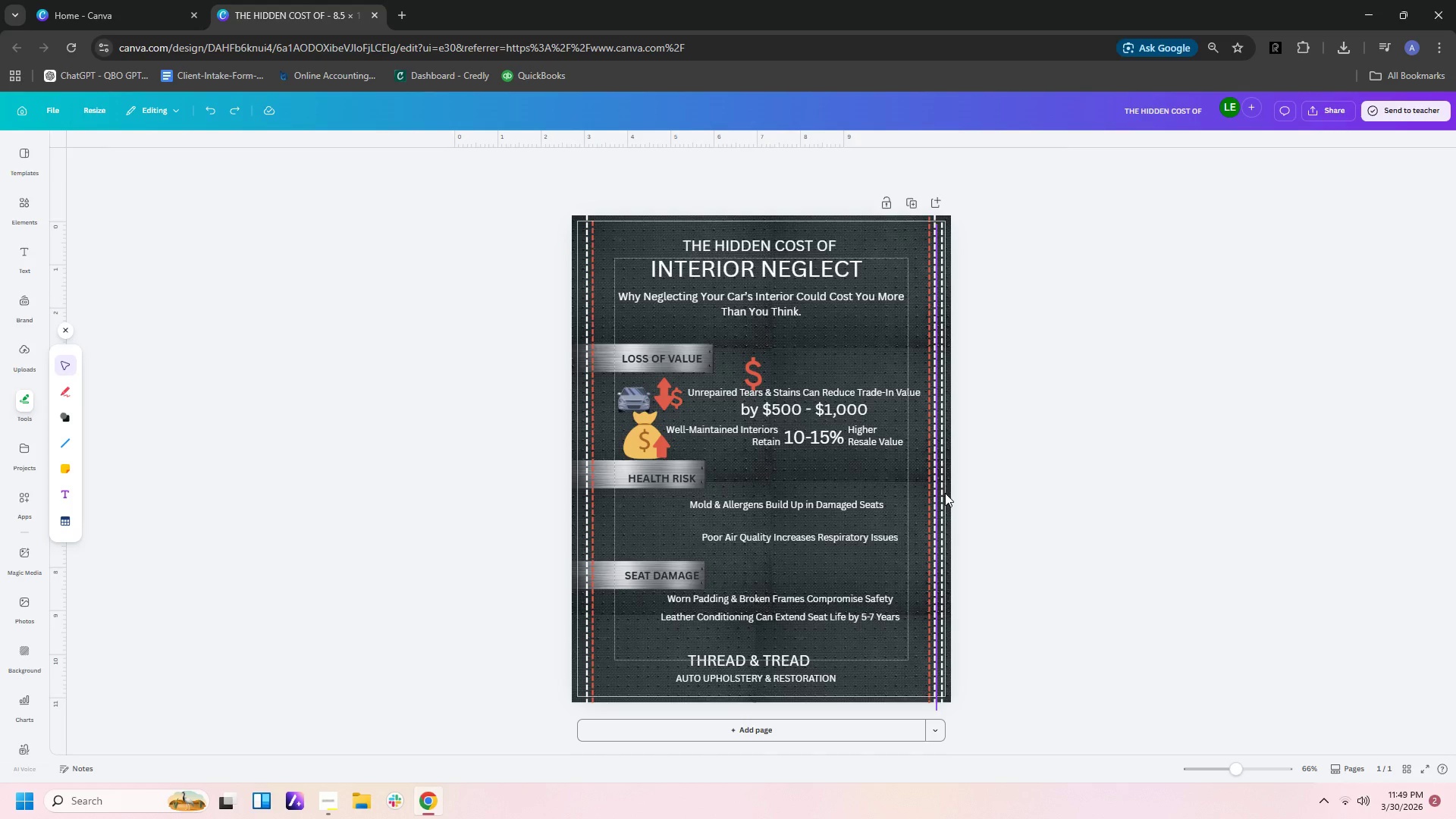 
key(Control+Z)
 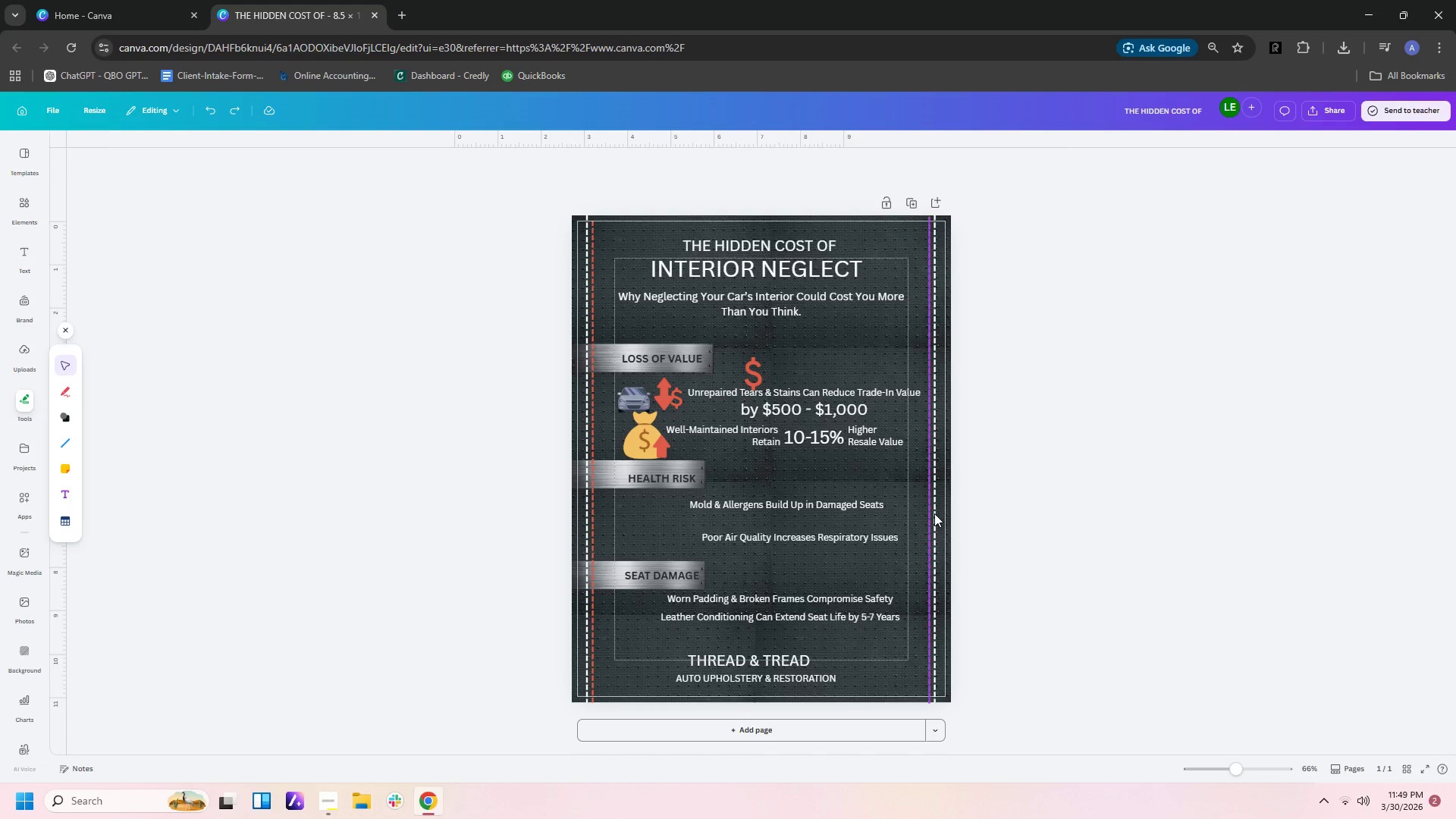 
left_click_drag(start_coordinate=[970, 514], to_coordinate=[925, 519])
 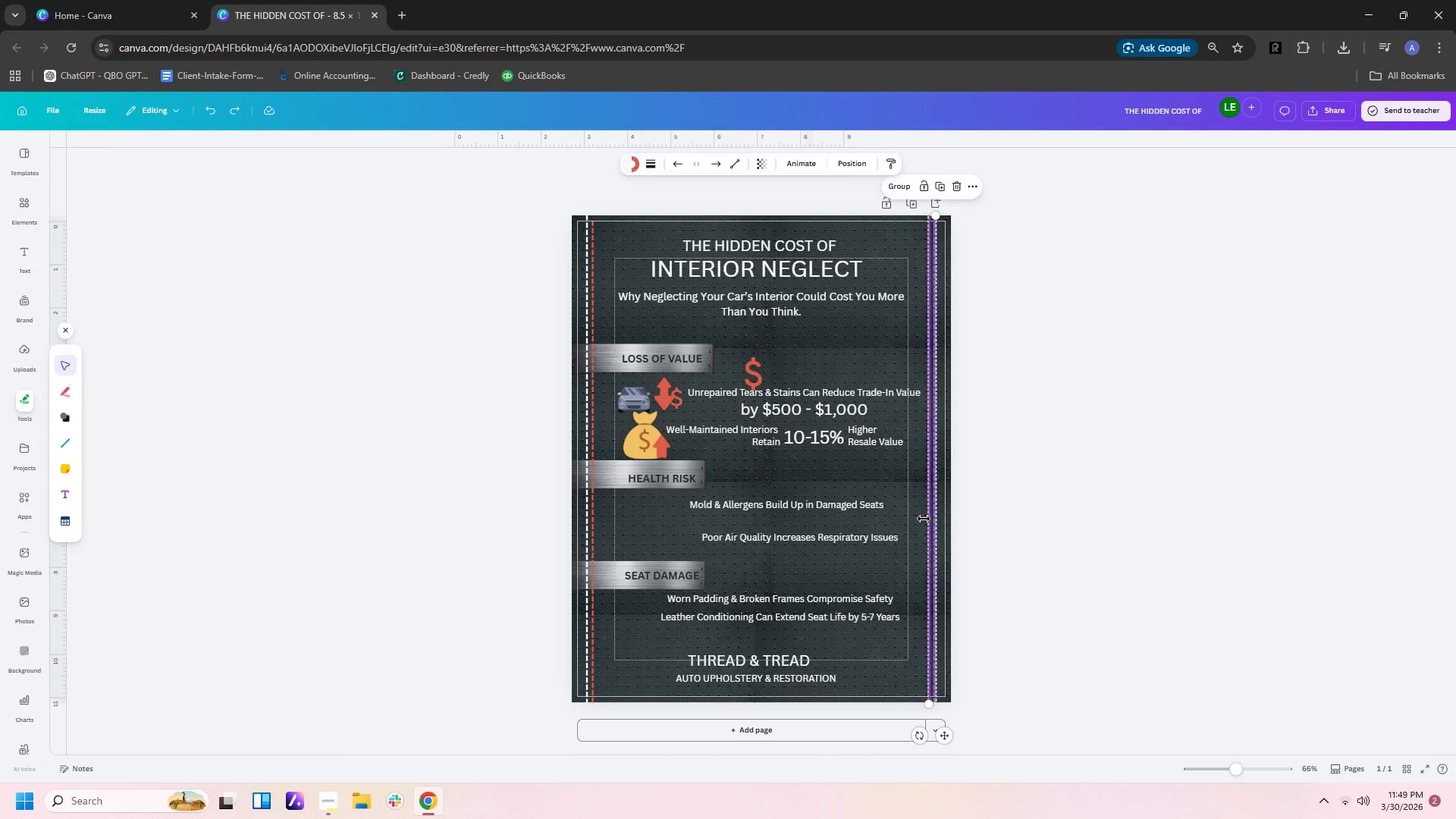 
key(Control+C)
 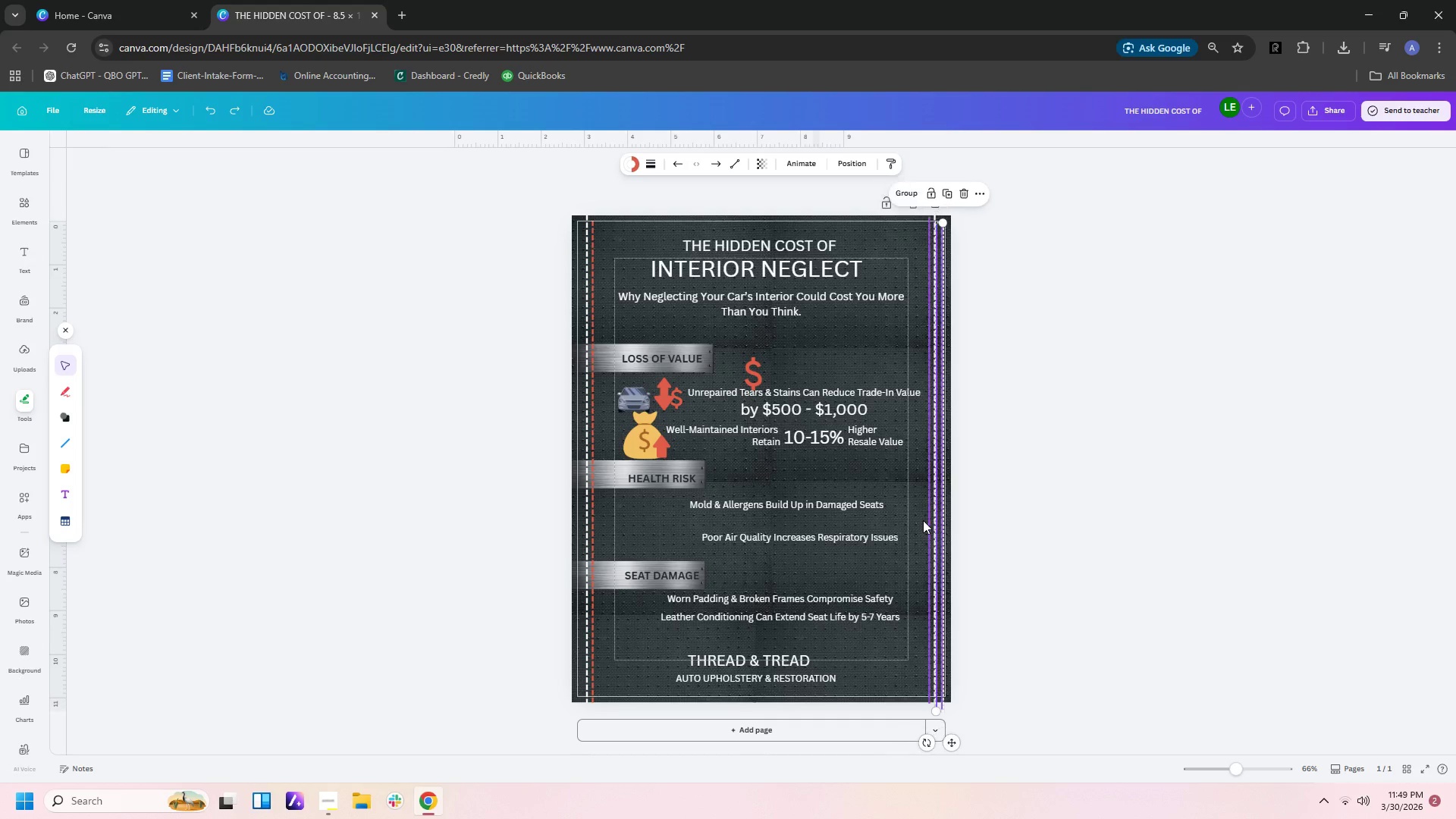 
key(Control+V)
 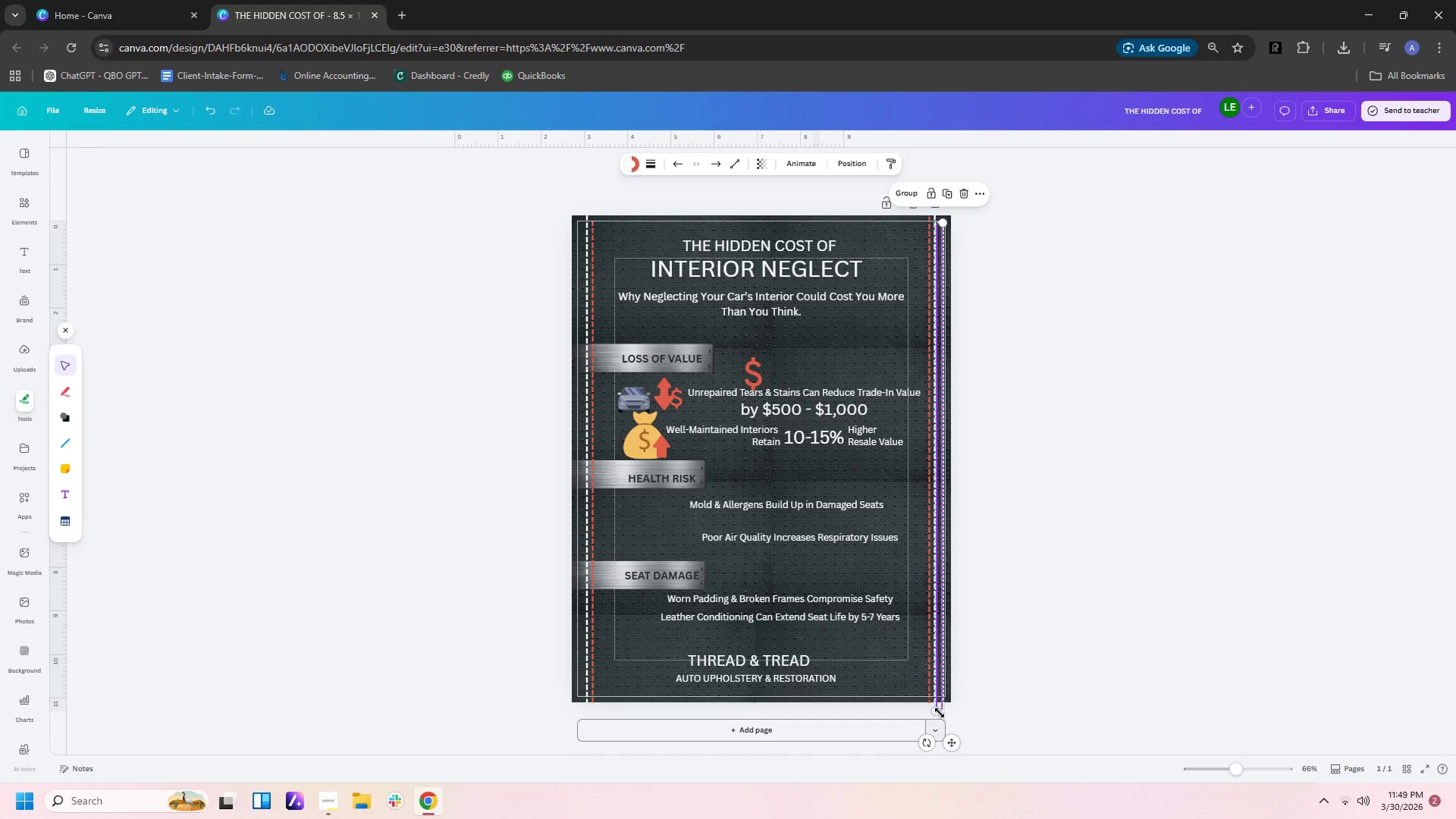 
left_click_drag(start_coordinate=[937, 709], to_coordinate=[849, 581])
 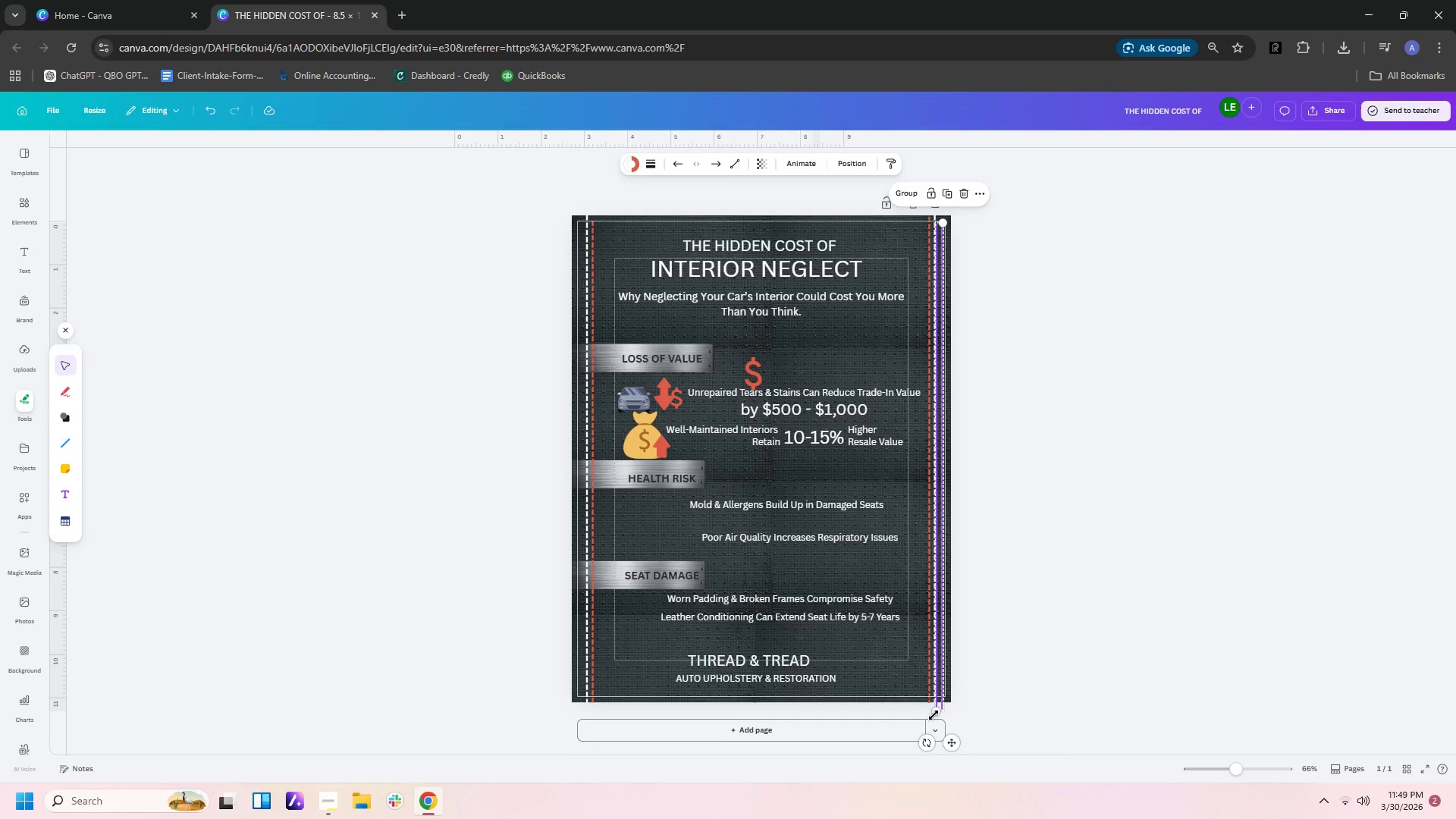 
left_click_drag(start_coordinate=[935, 713], to_coordinate=[901, 615])
 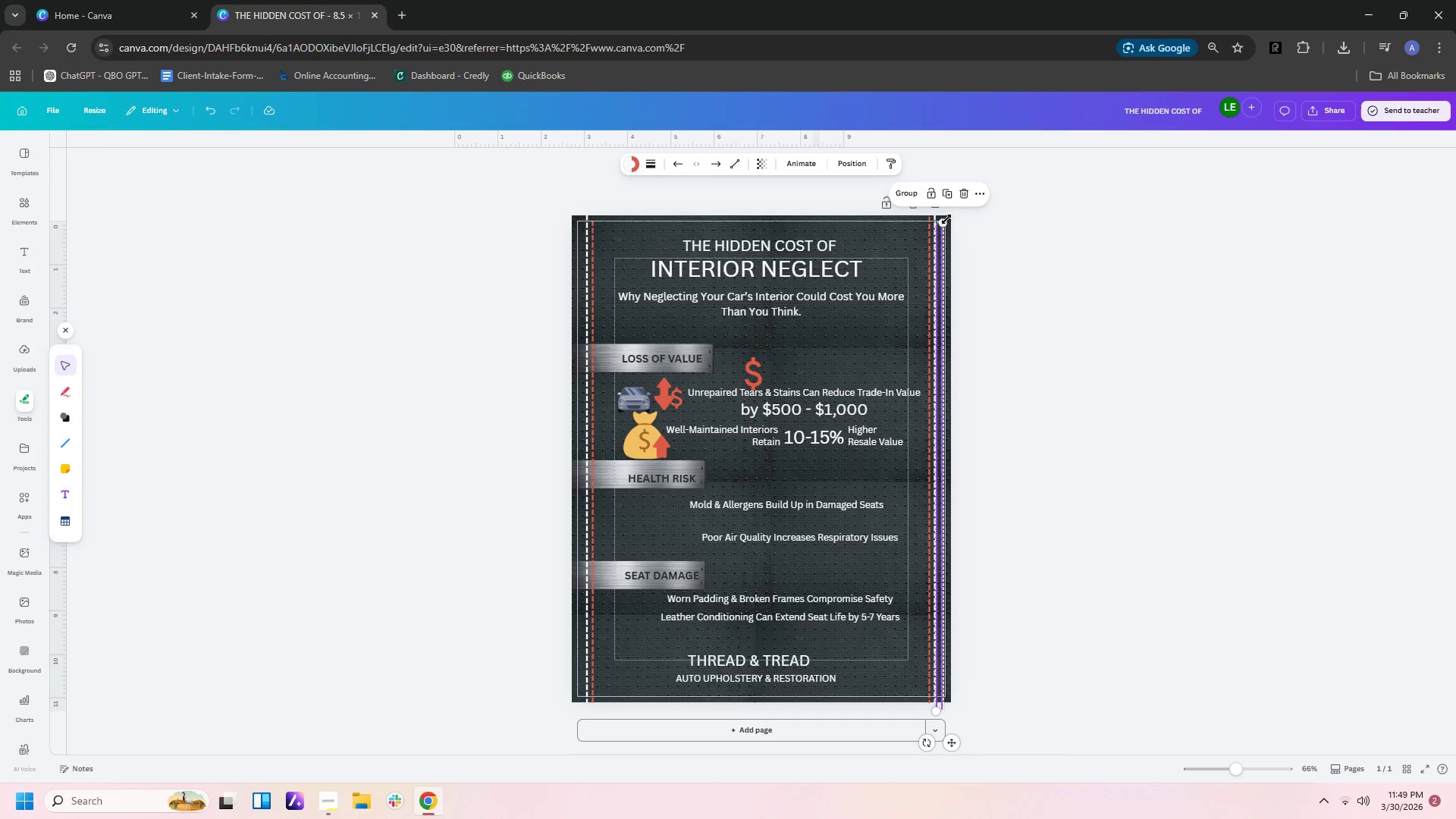 
left_click_drag(start_coordinate=[943, 224], to_coordinate=[913, 227])
 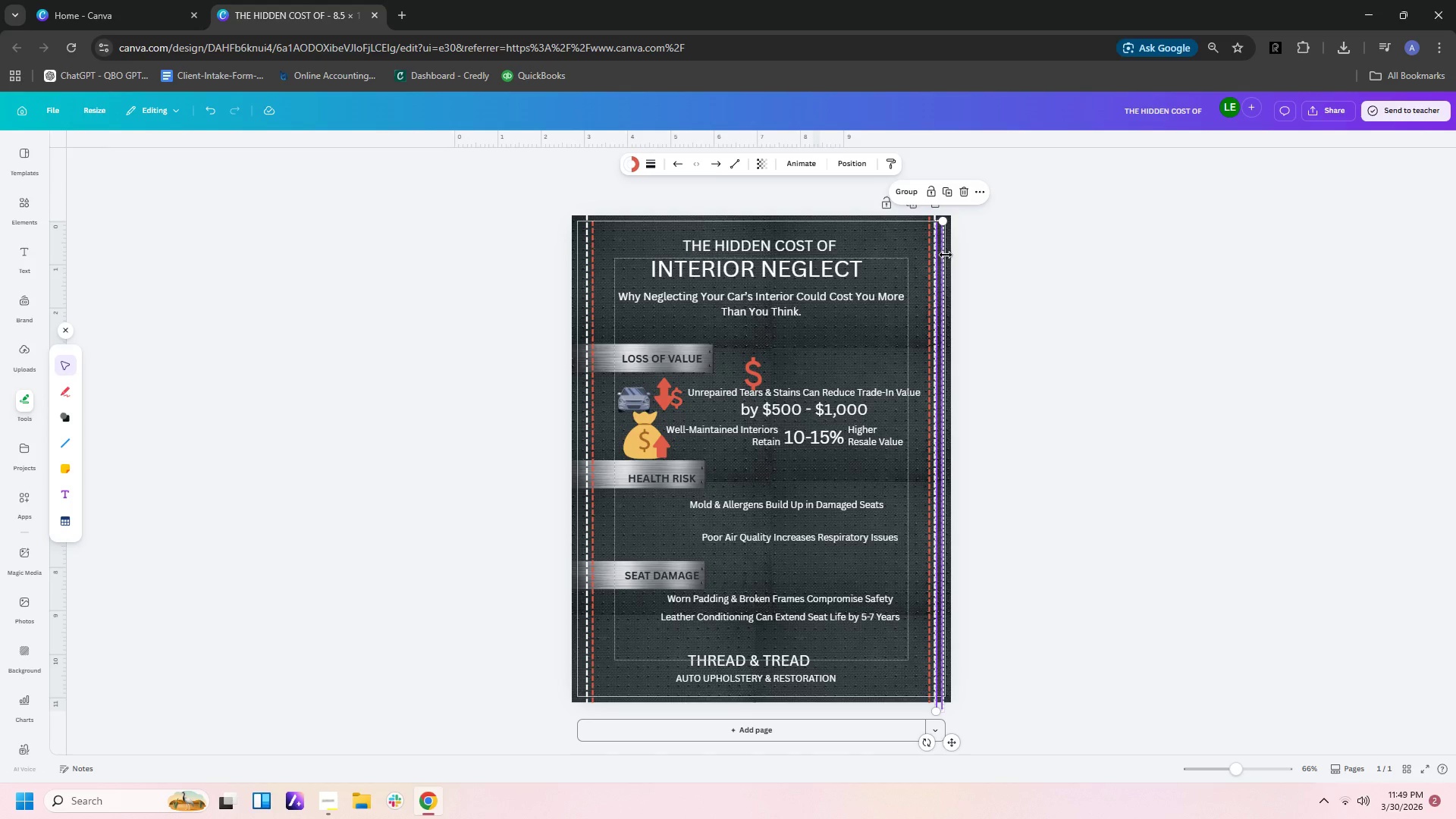 
double_click([988, 257])
 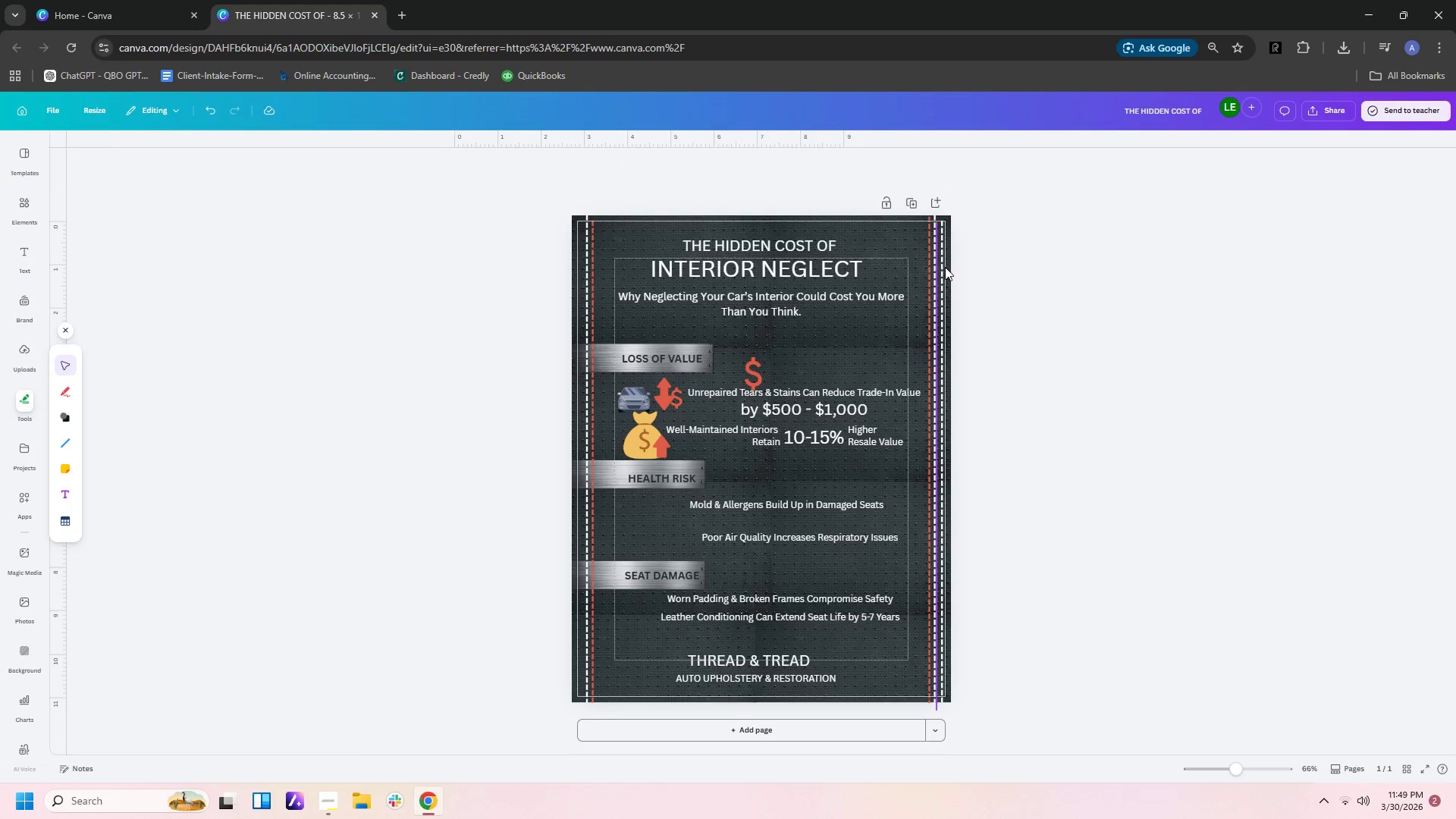 
left_click_drag(start_coordinate=[943, 265], to_coordinate=[690, 215])
 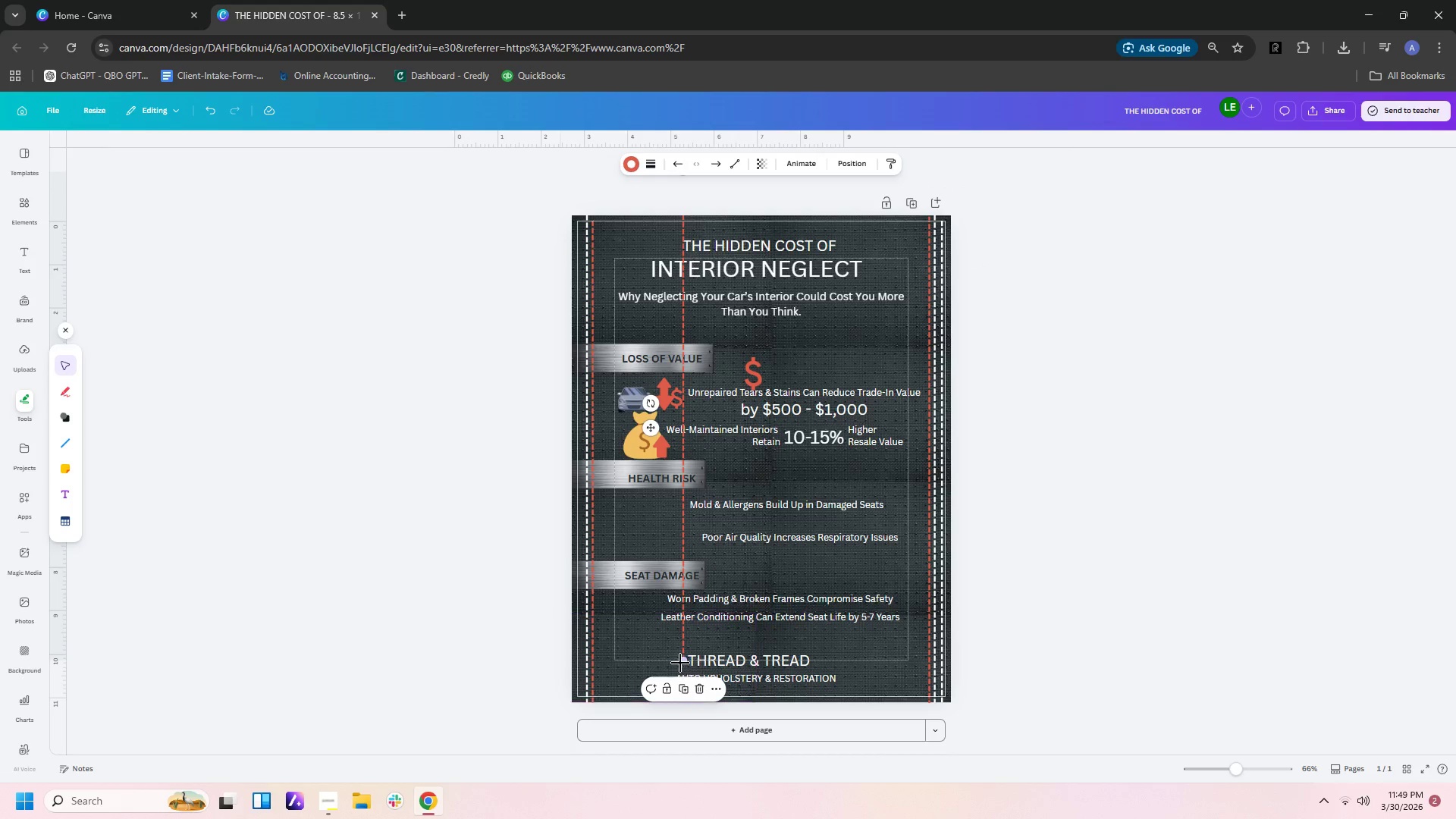 
left_click_drag(start_coordinate=[682, 660], to_coordinate=[1018, 264])
 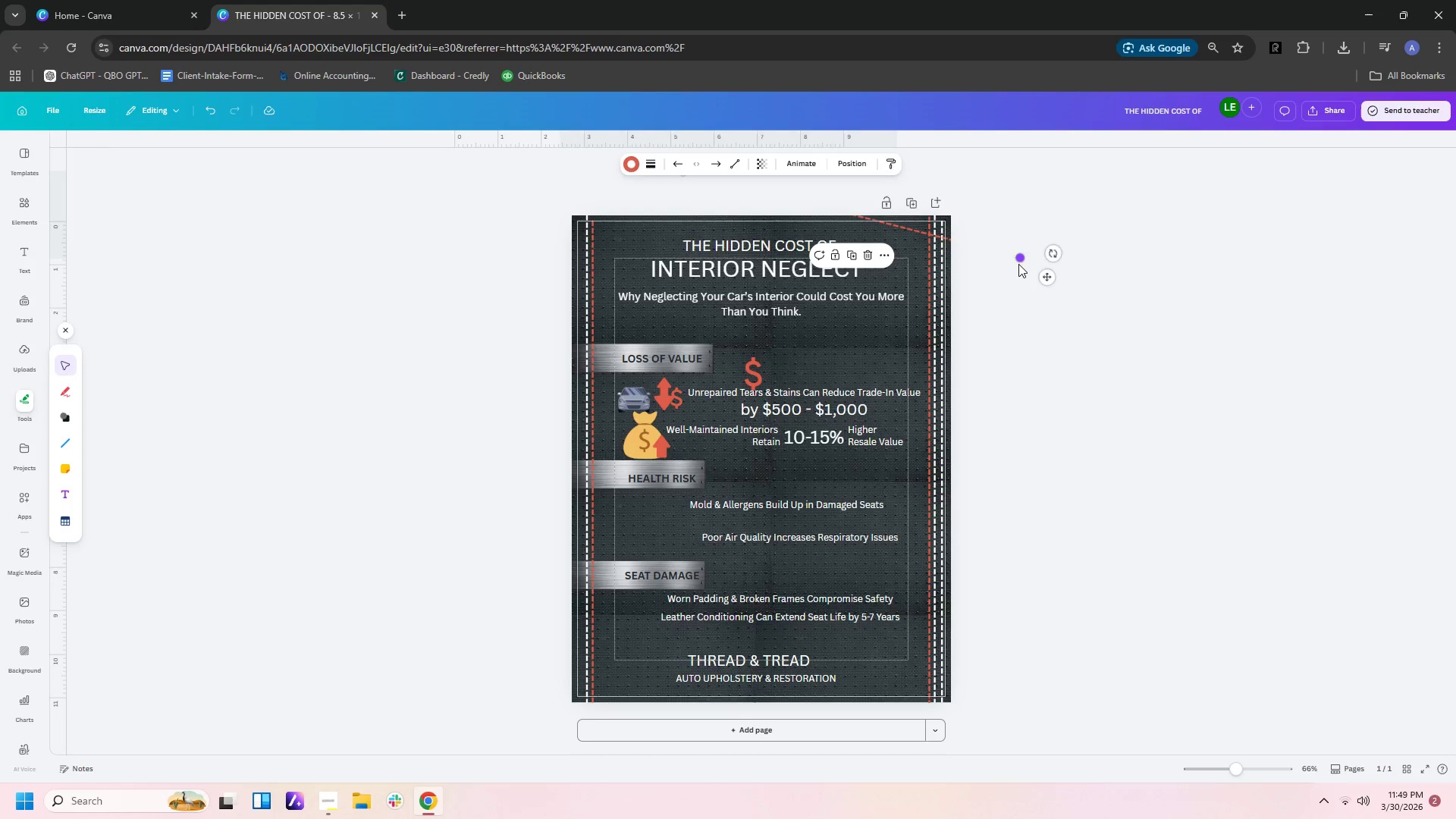 
left_click([1018, 264])
 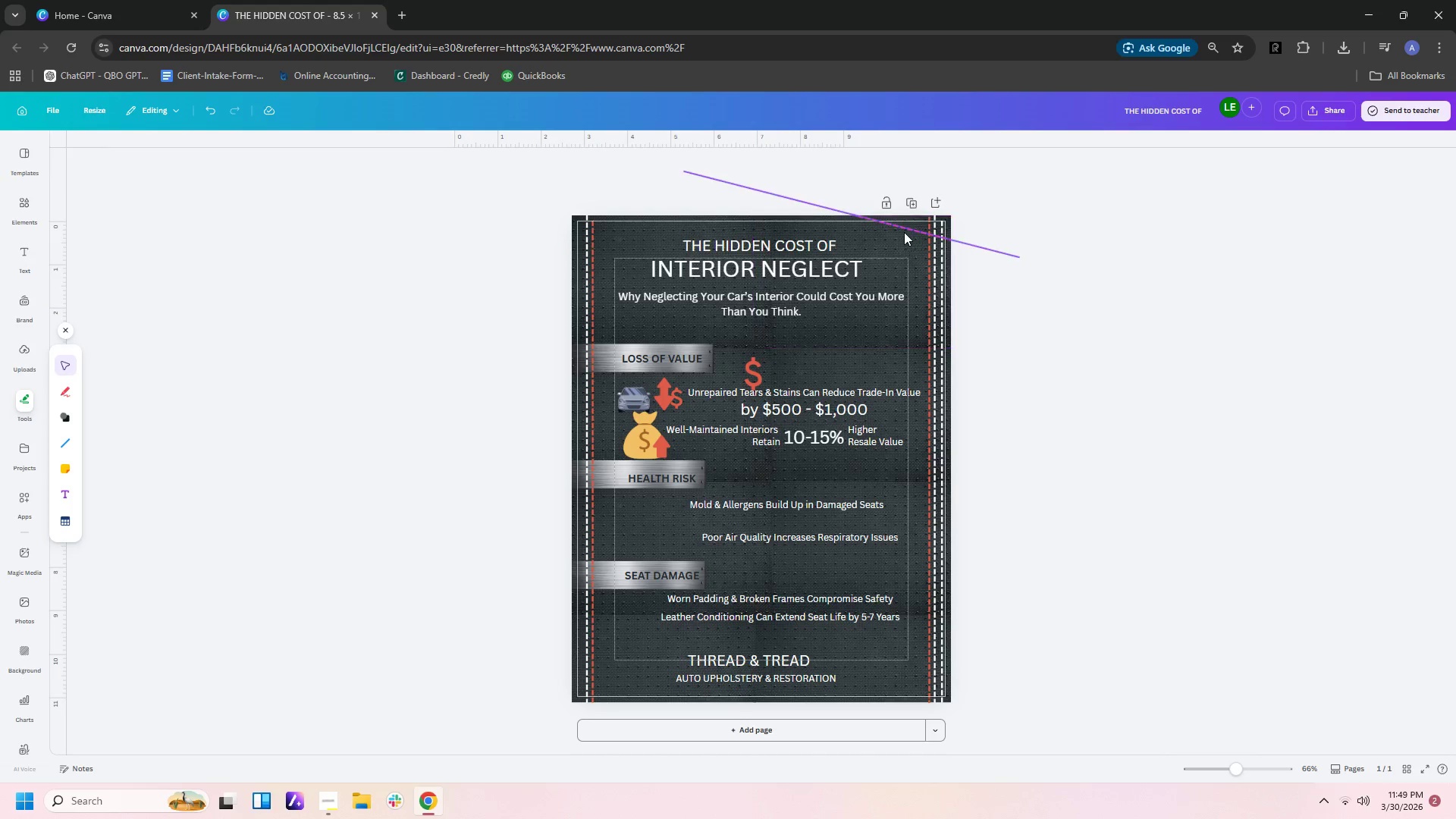 
left_click_drag(start_coordinate=[904, 228], to_coordinate=[792, 287])
 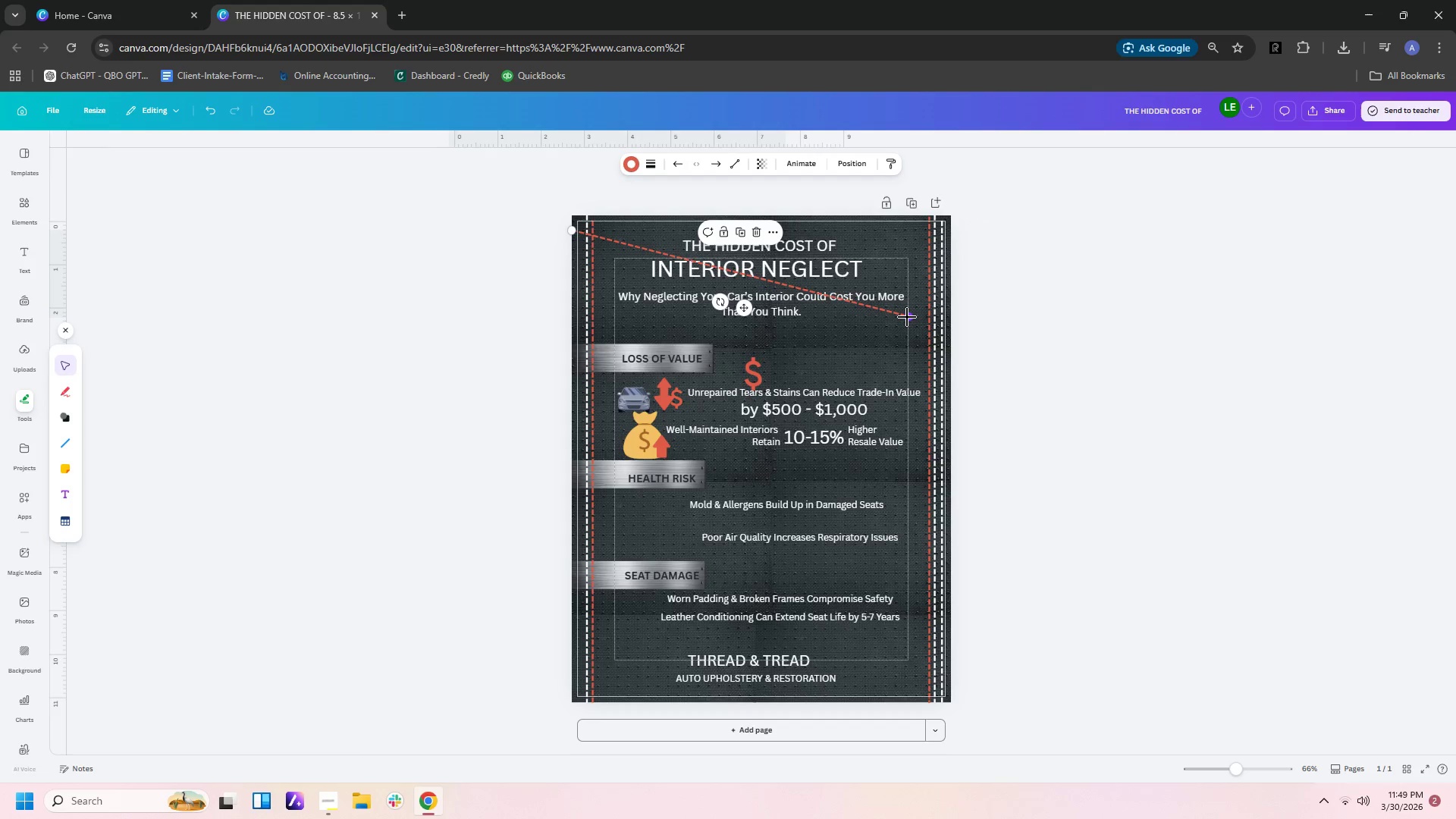 
left_click_drag(start_coordinate=[907, 317], to_coordinate=[952, 236])
 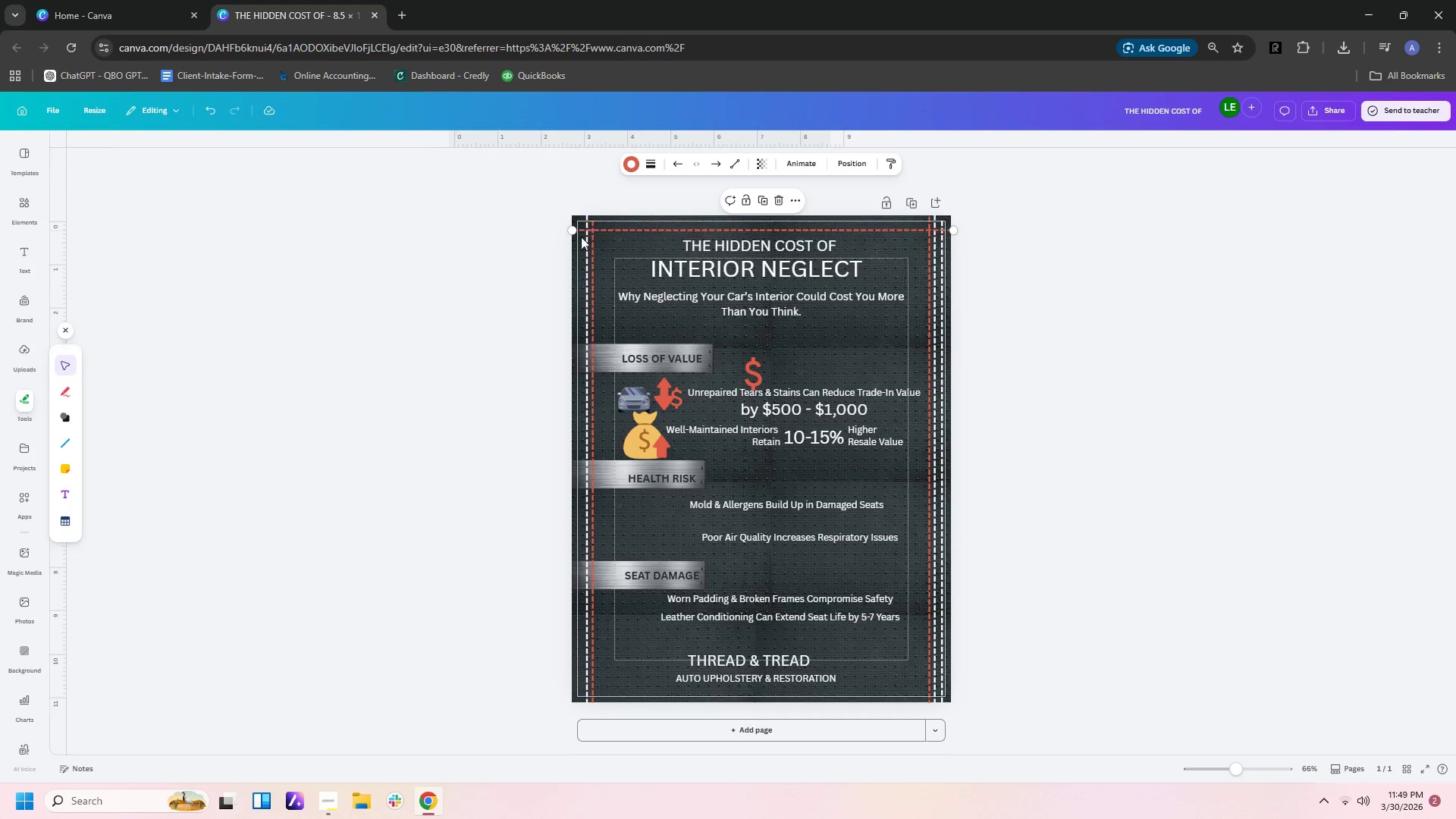 
left_click_drag(start_coordinate=[570, 230], to_coordinate=[592, 227])
 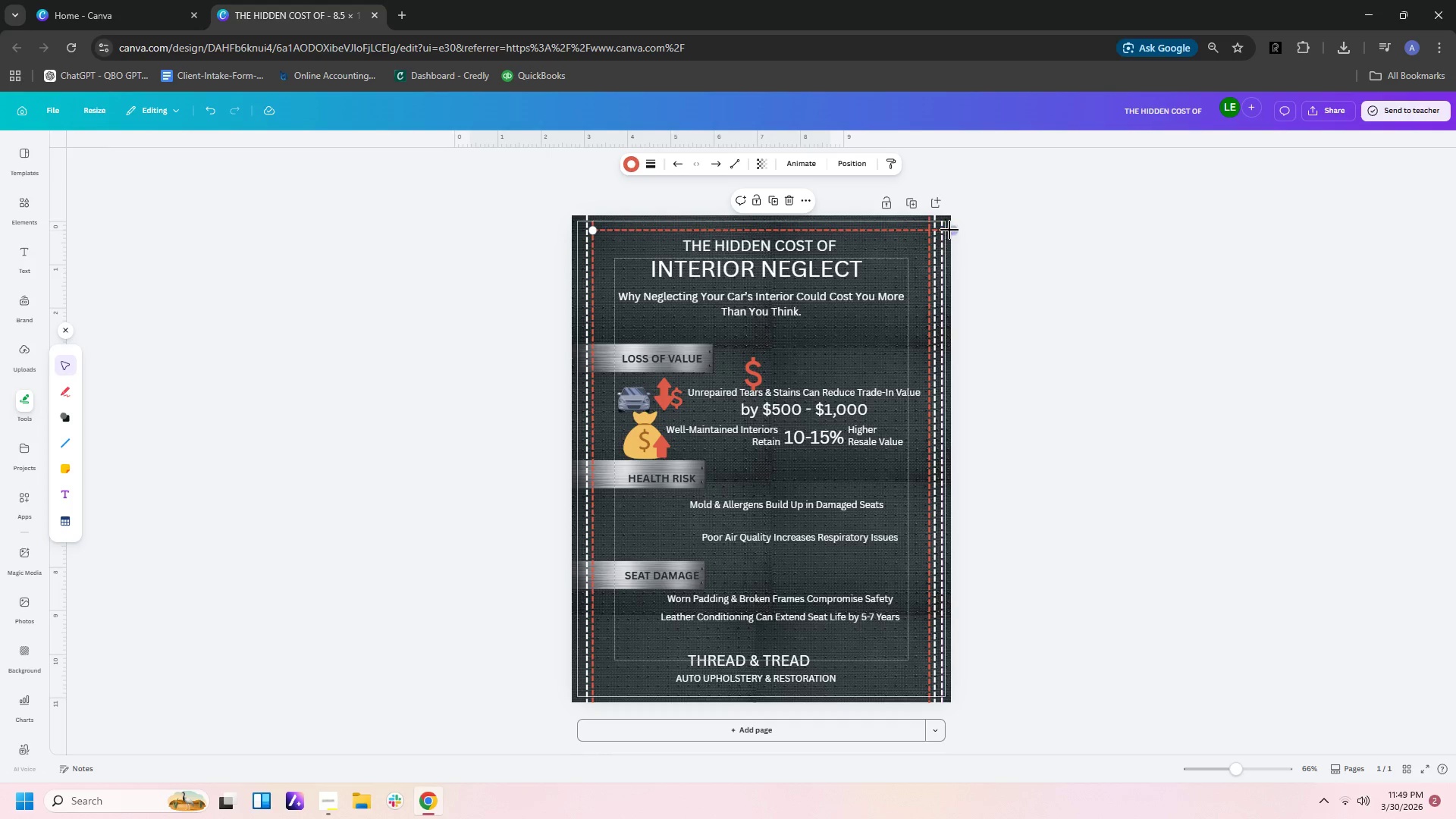 
left_click_drag(start_coordinate=[949, 230], to_coordinate=[934, 229])
 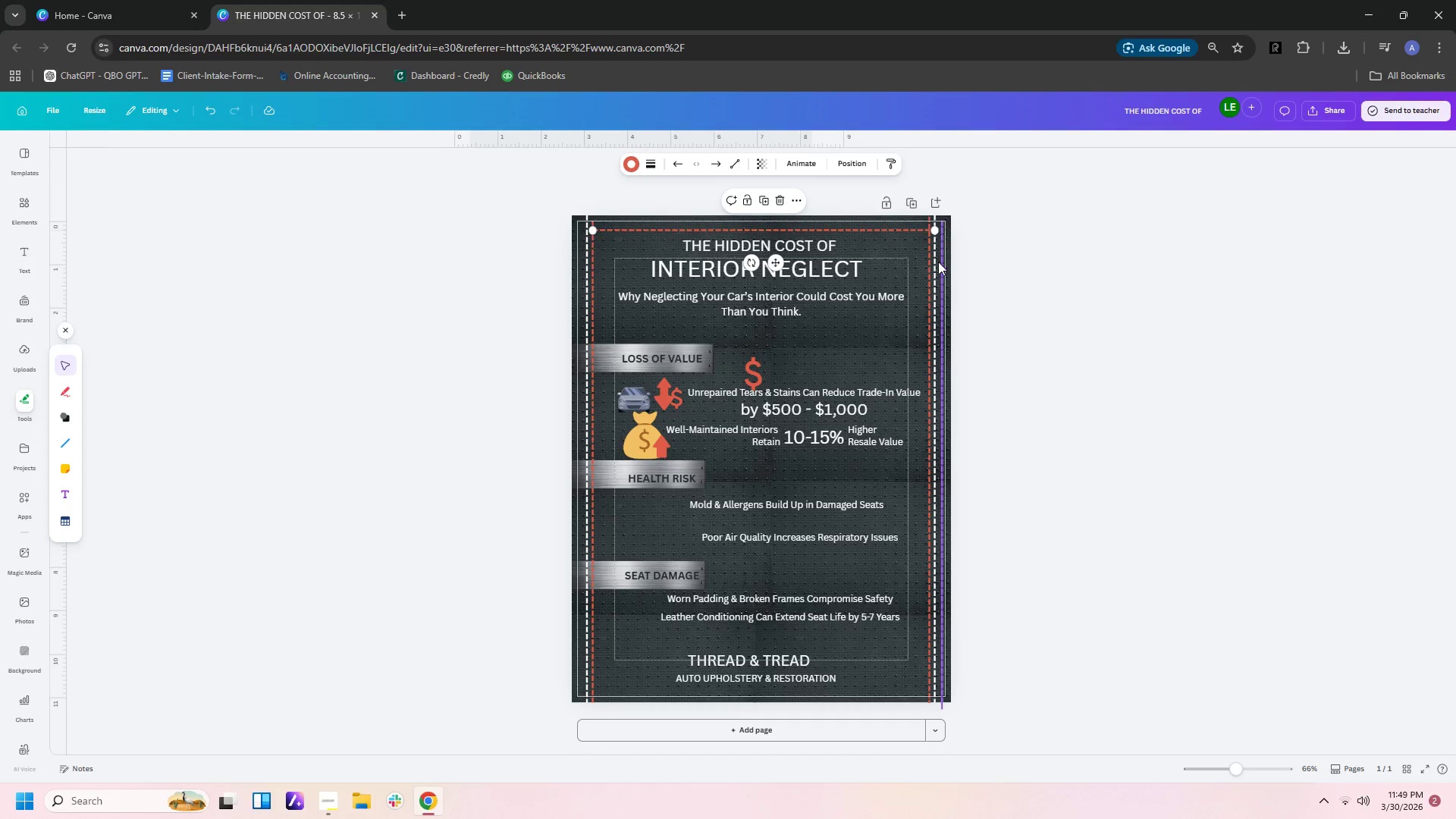 
left_click([940, 264])
 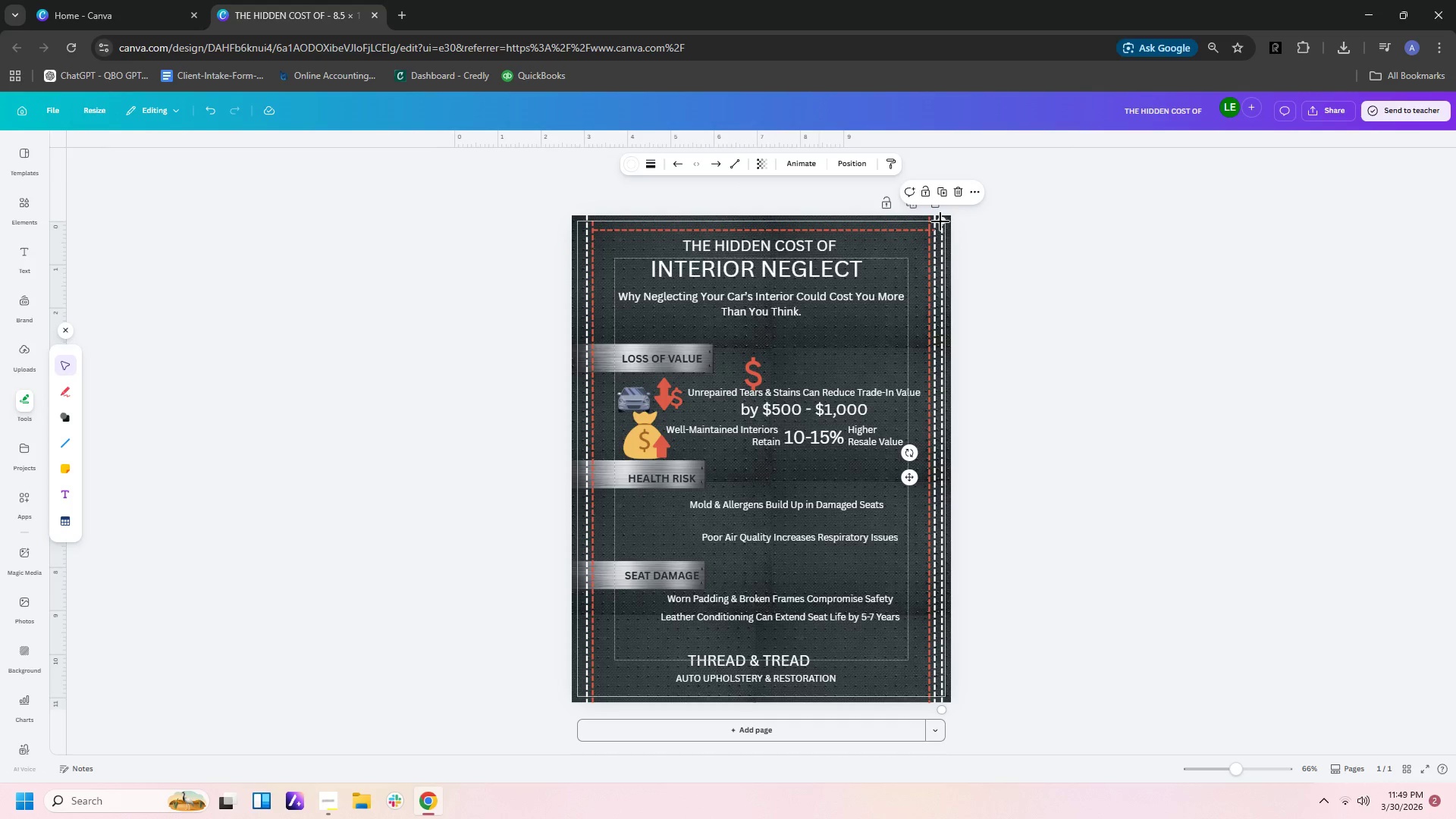 
left_click_drag(start_coordinate=[940, 221], to_coordinate=[590, 225])
 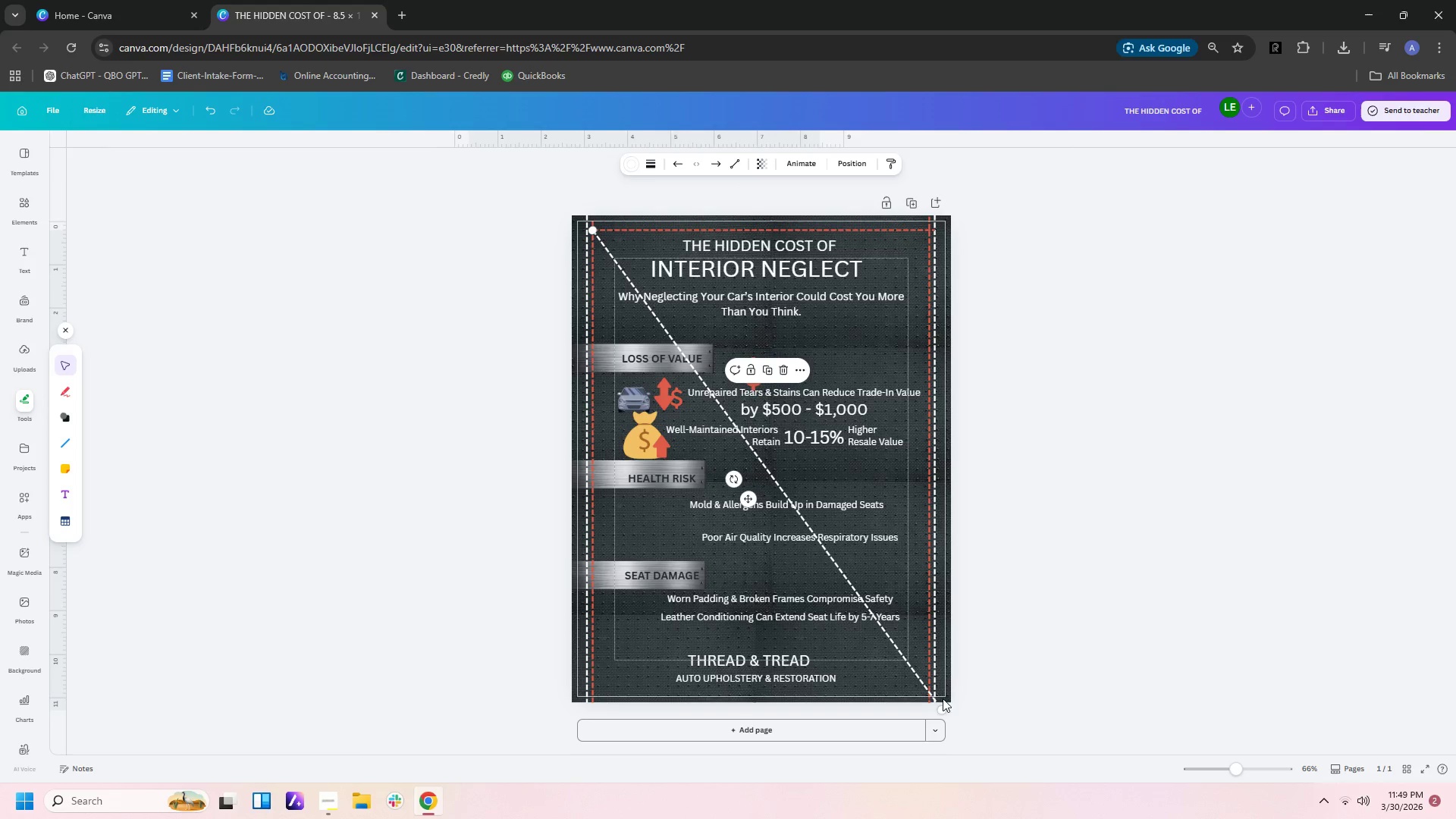 
left_click_drag(start_coordinate=[943, 707], to_coordinate=[930, 226])
 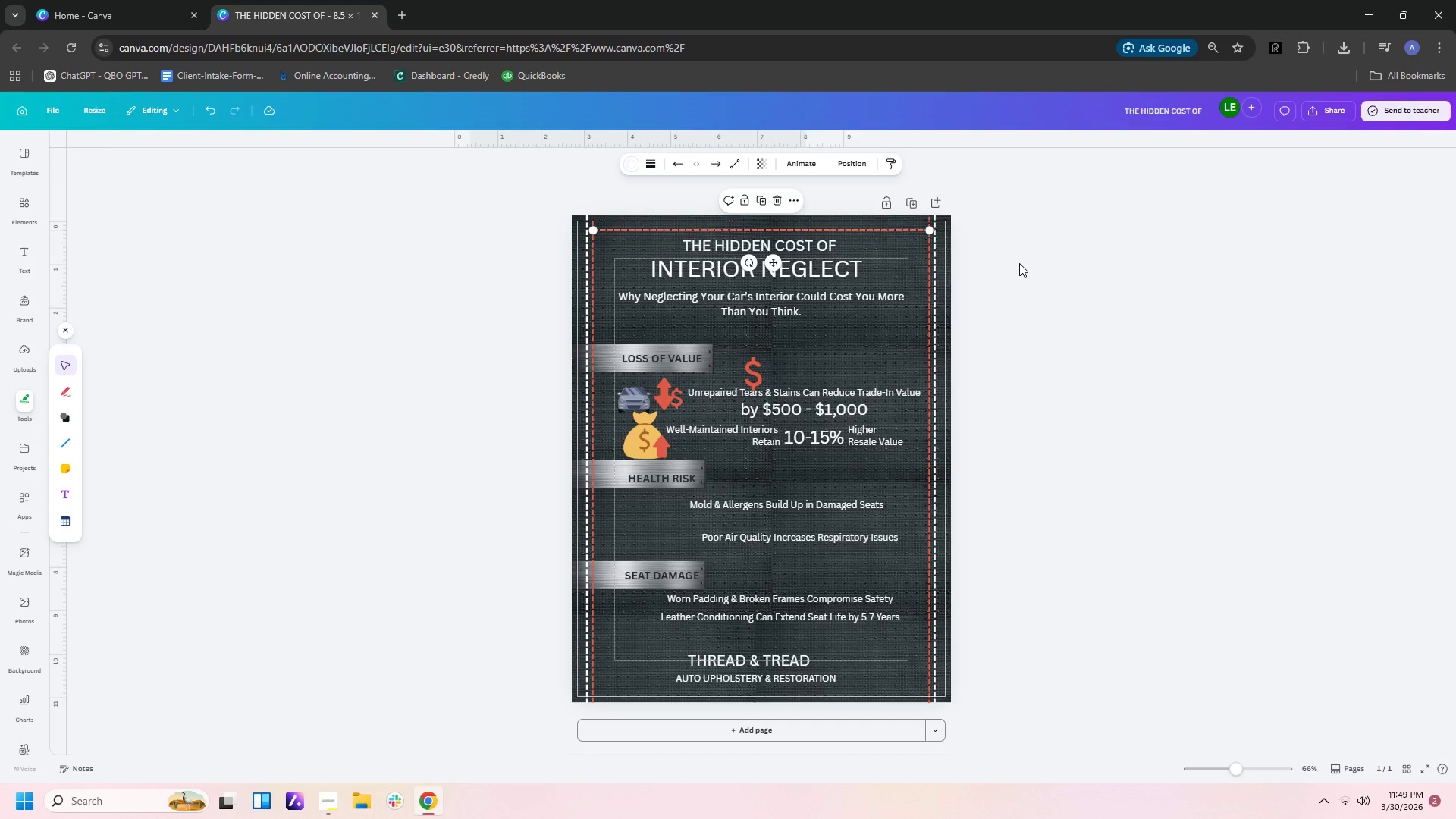 
key(ArrowUp)
 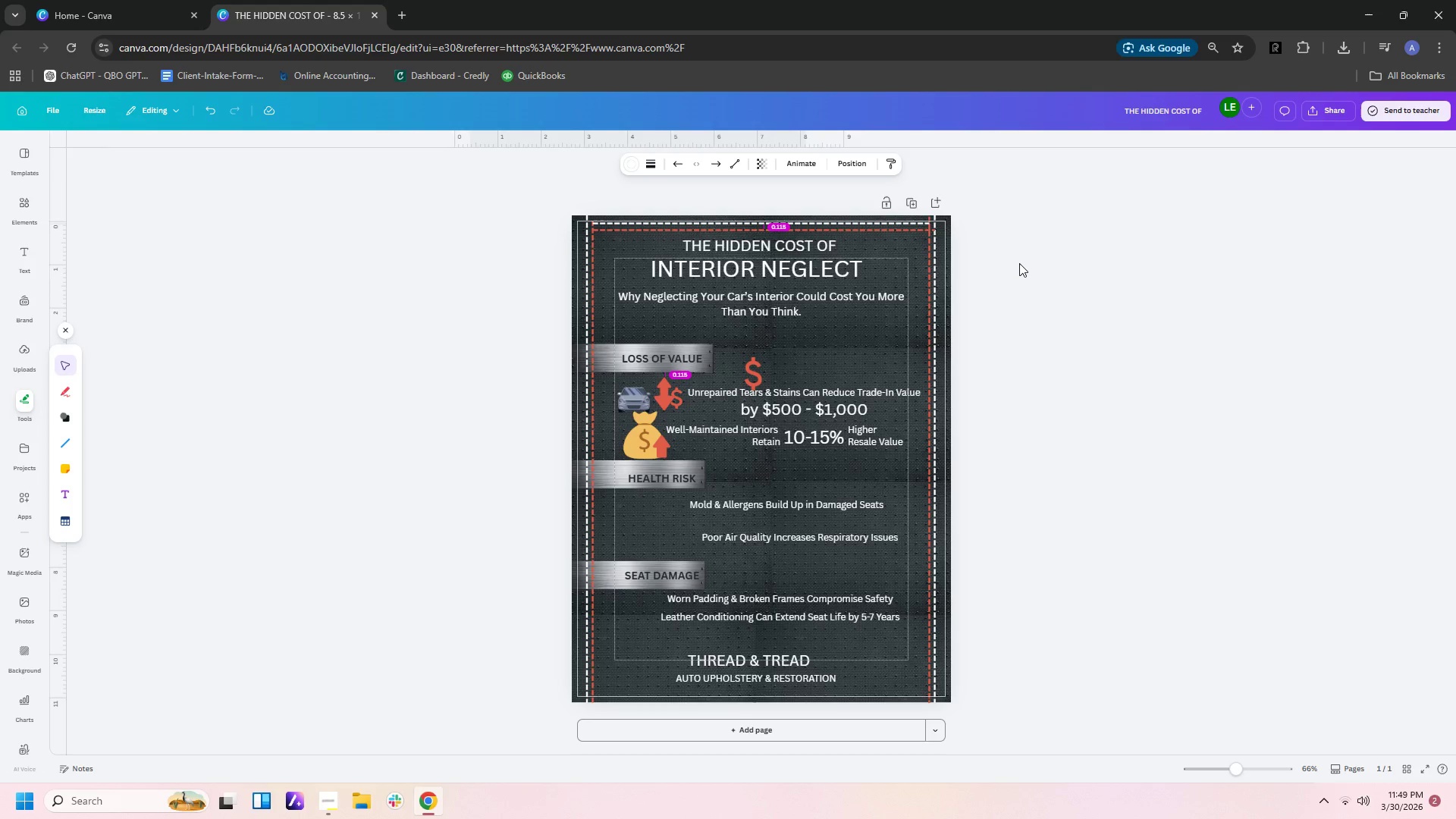 
key(ArrowUp)
 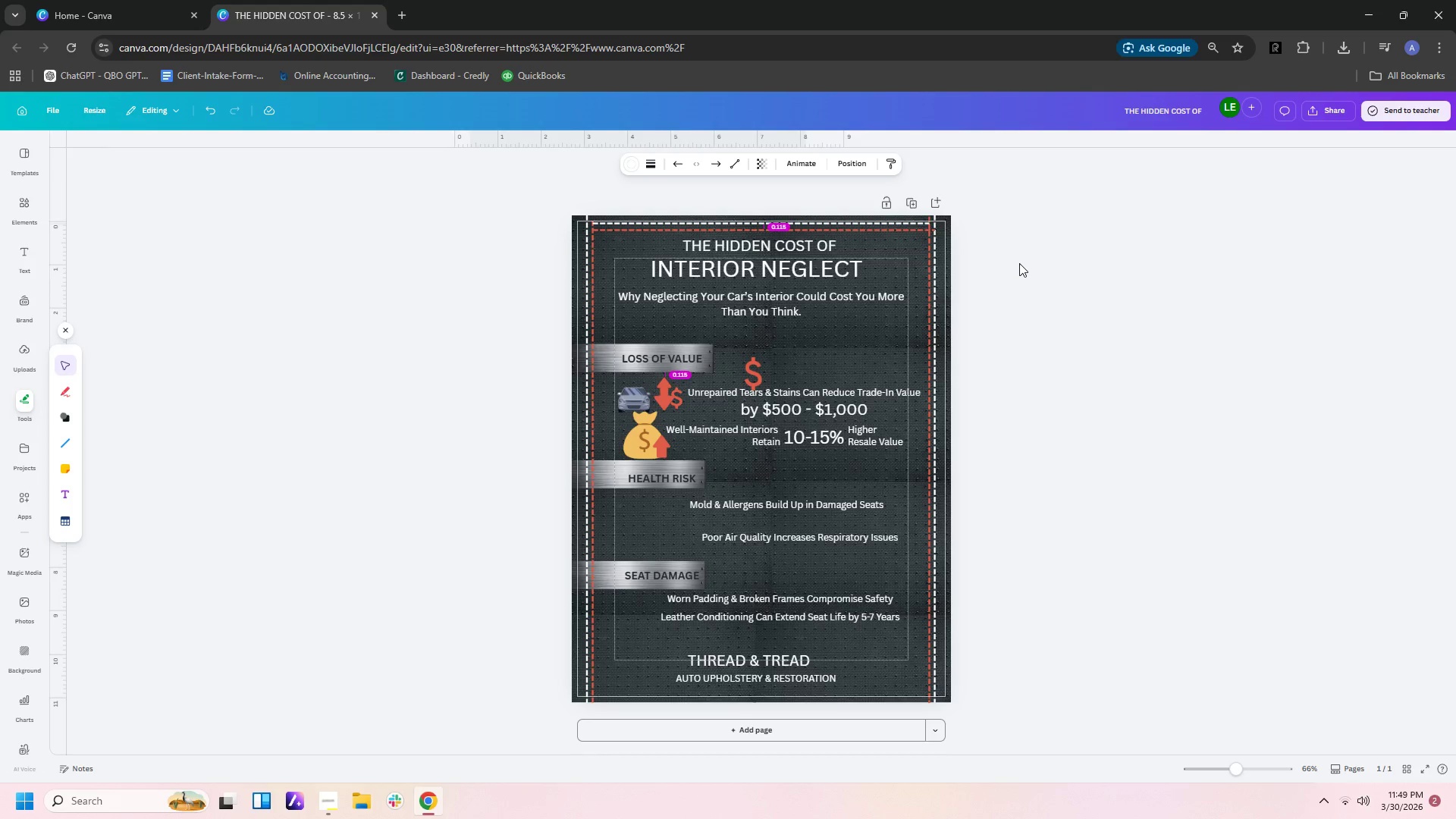 
key(ArrowDown)
 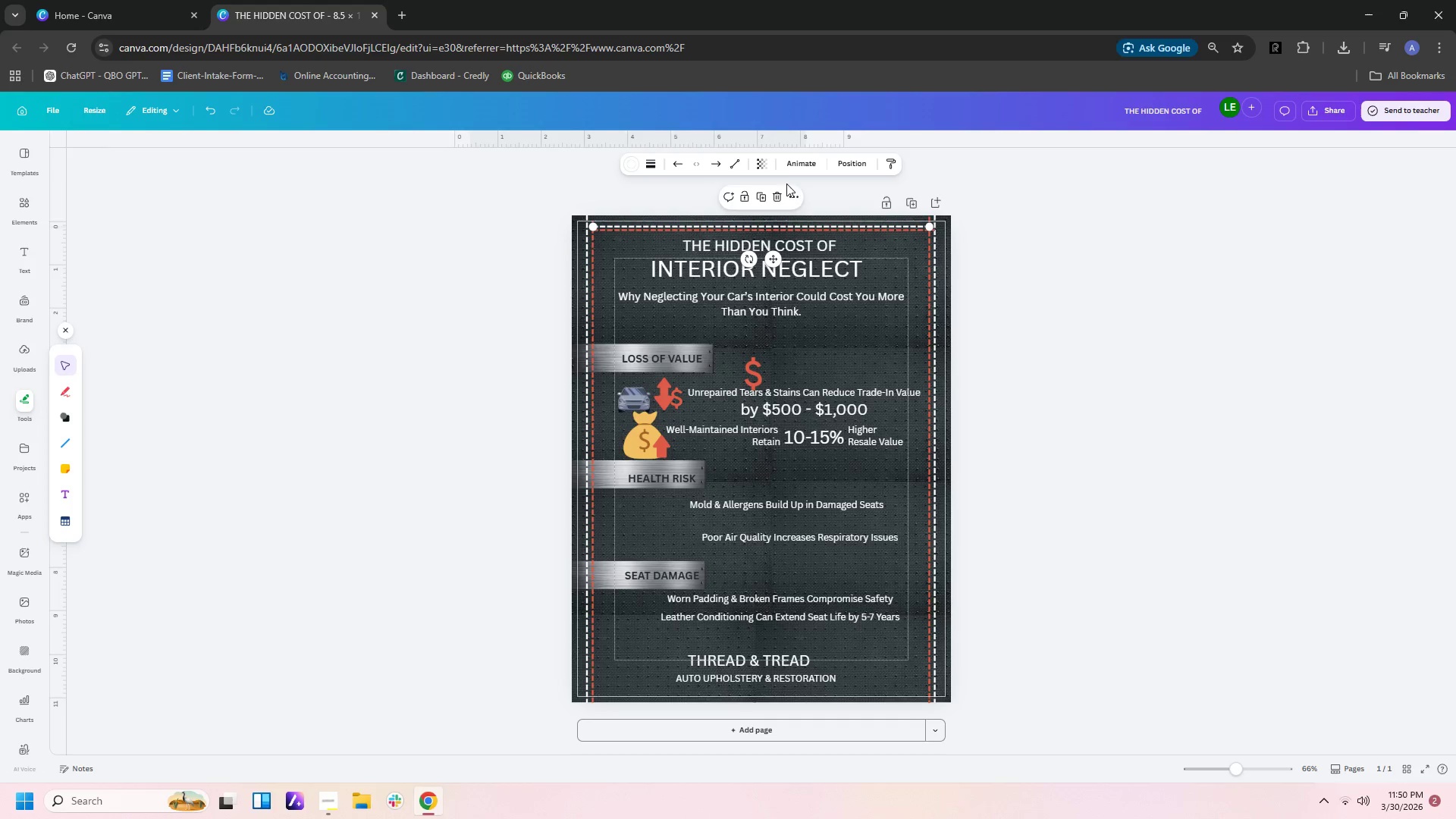 
left_click_drag(start_coordinate=[830, 200], to_coordinate=[839, 235])
 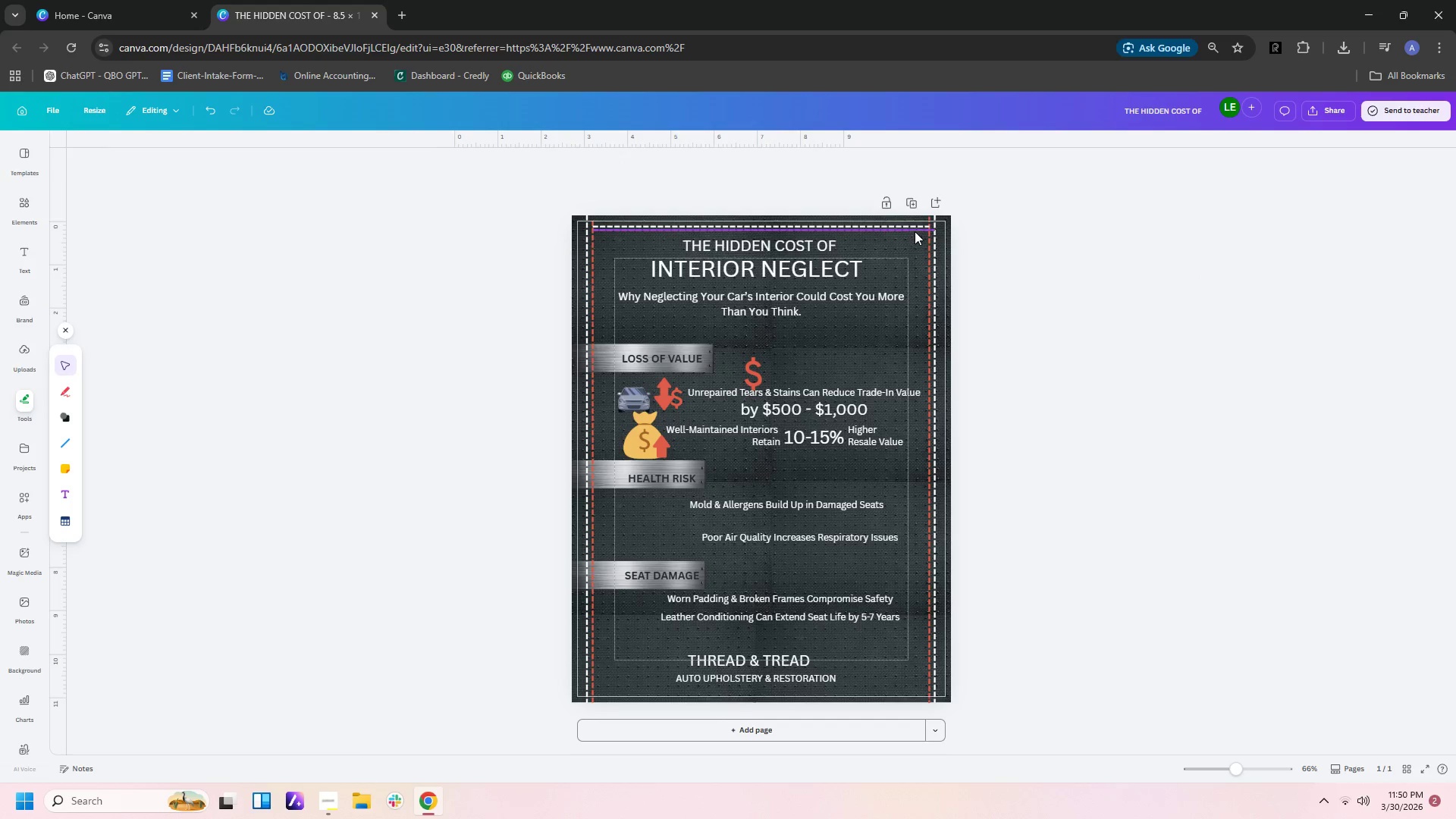 
left_click_drag(start_coordinate=[854, 182], to_coordinate=[890, 238])
 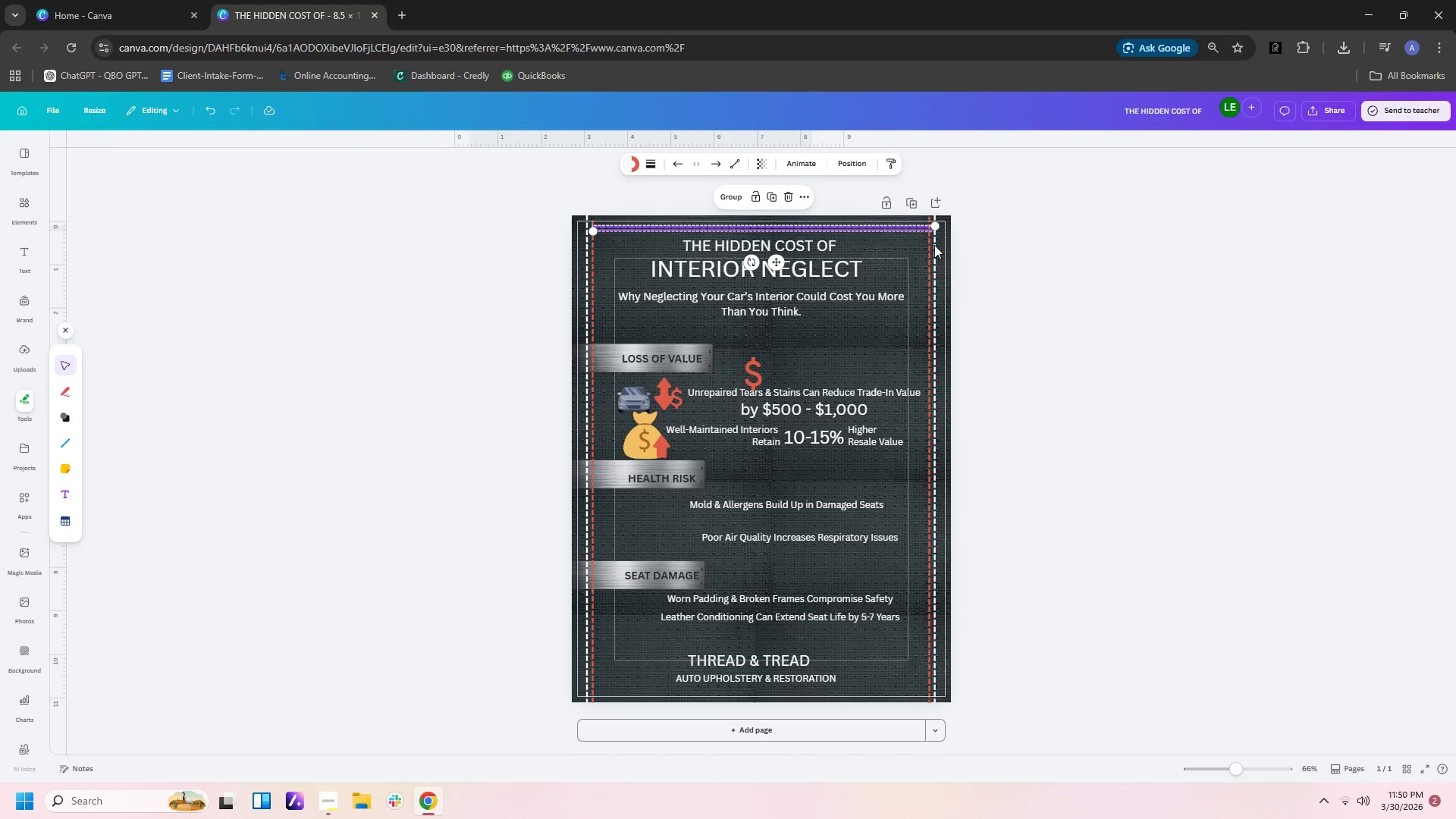 
hold_key(key=ArrowDown, duration=0.8)
 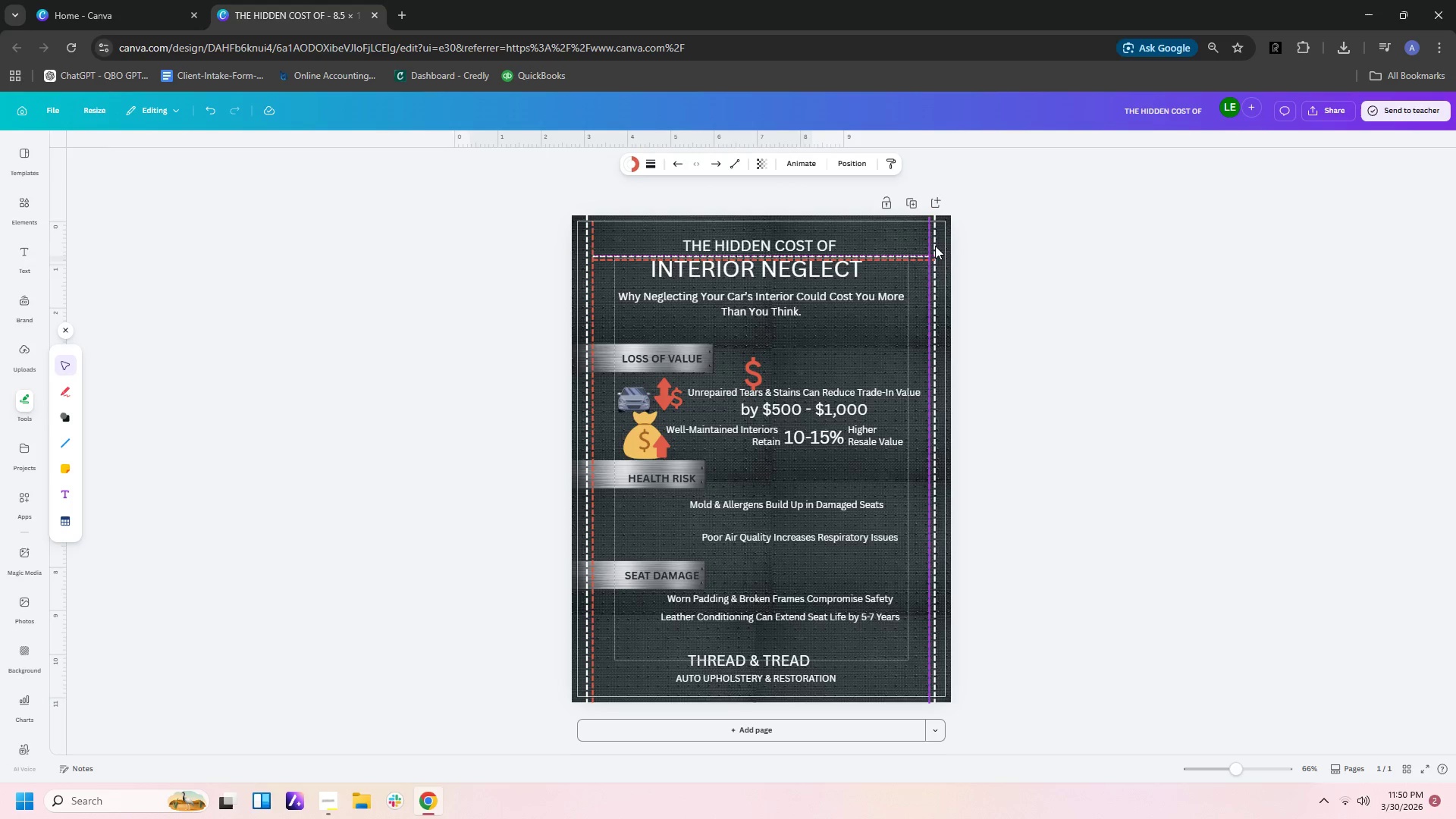 
key(ArrowUp)
 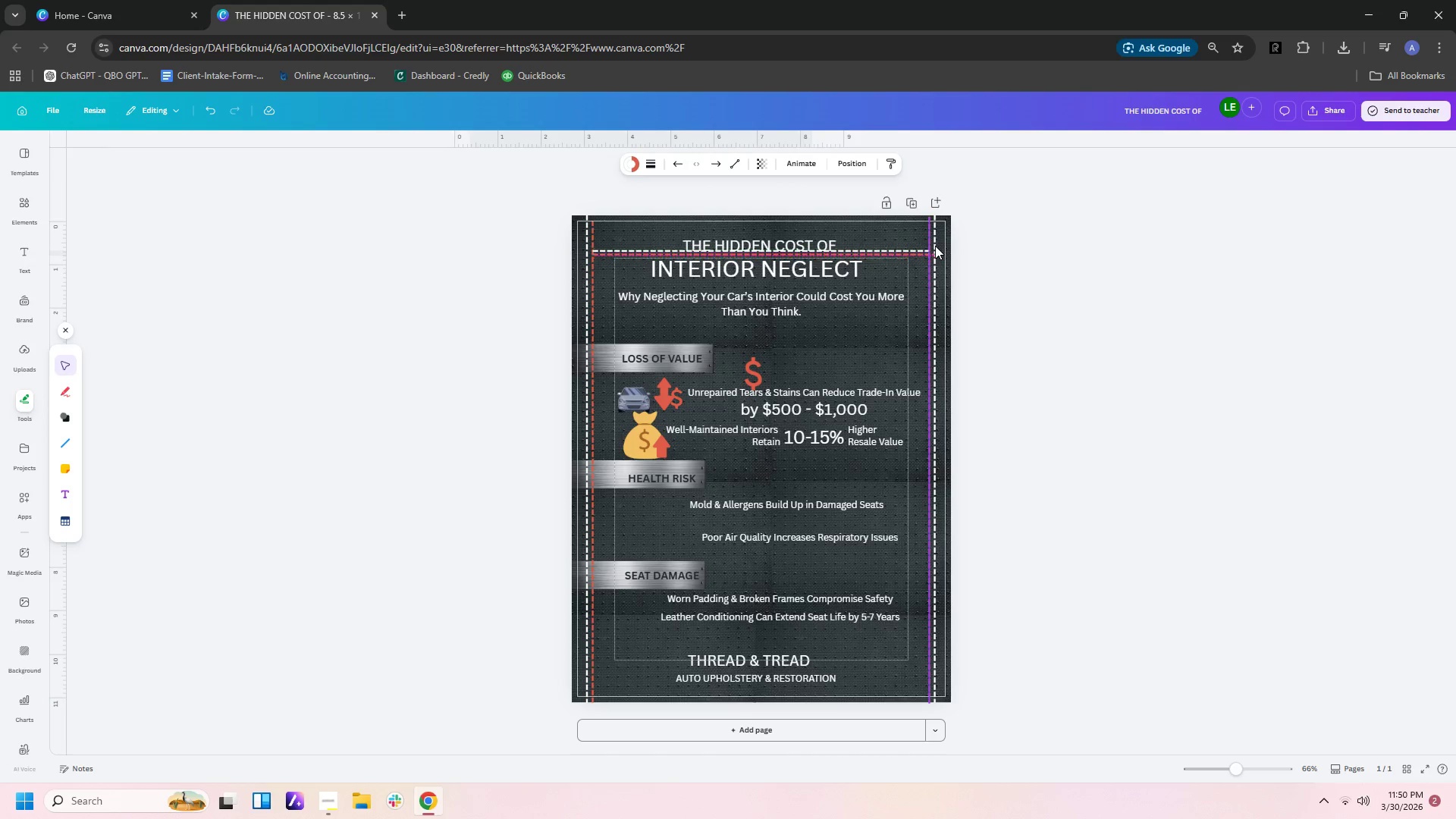 
key(ArrowUp)
 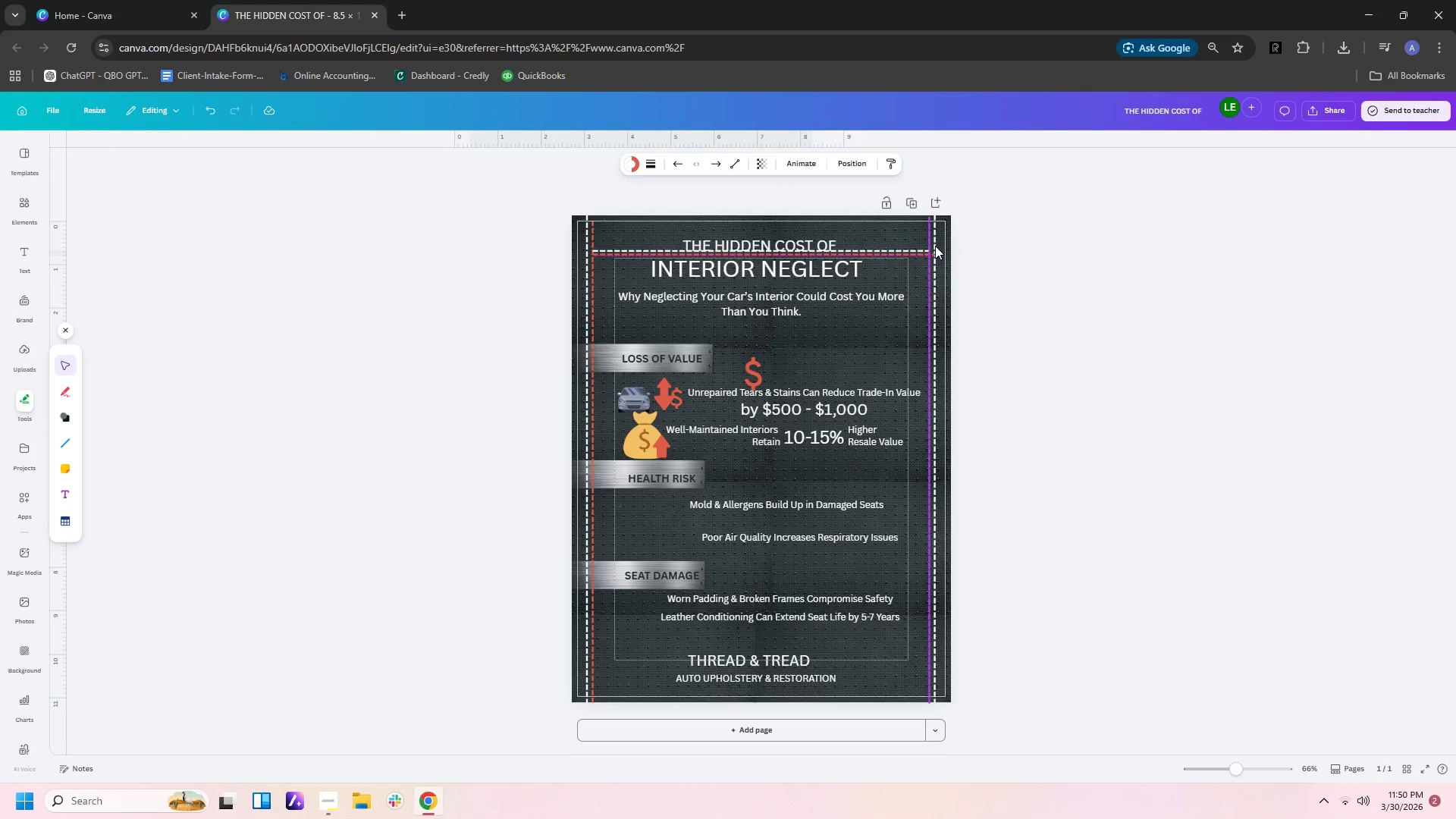 
key(ArrowUp)
 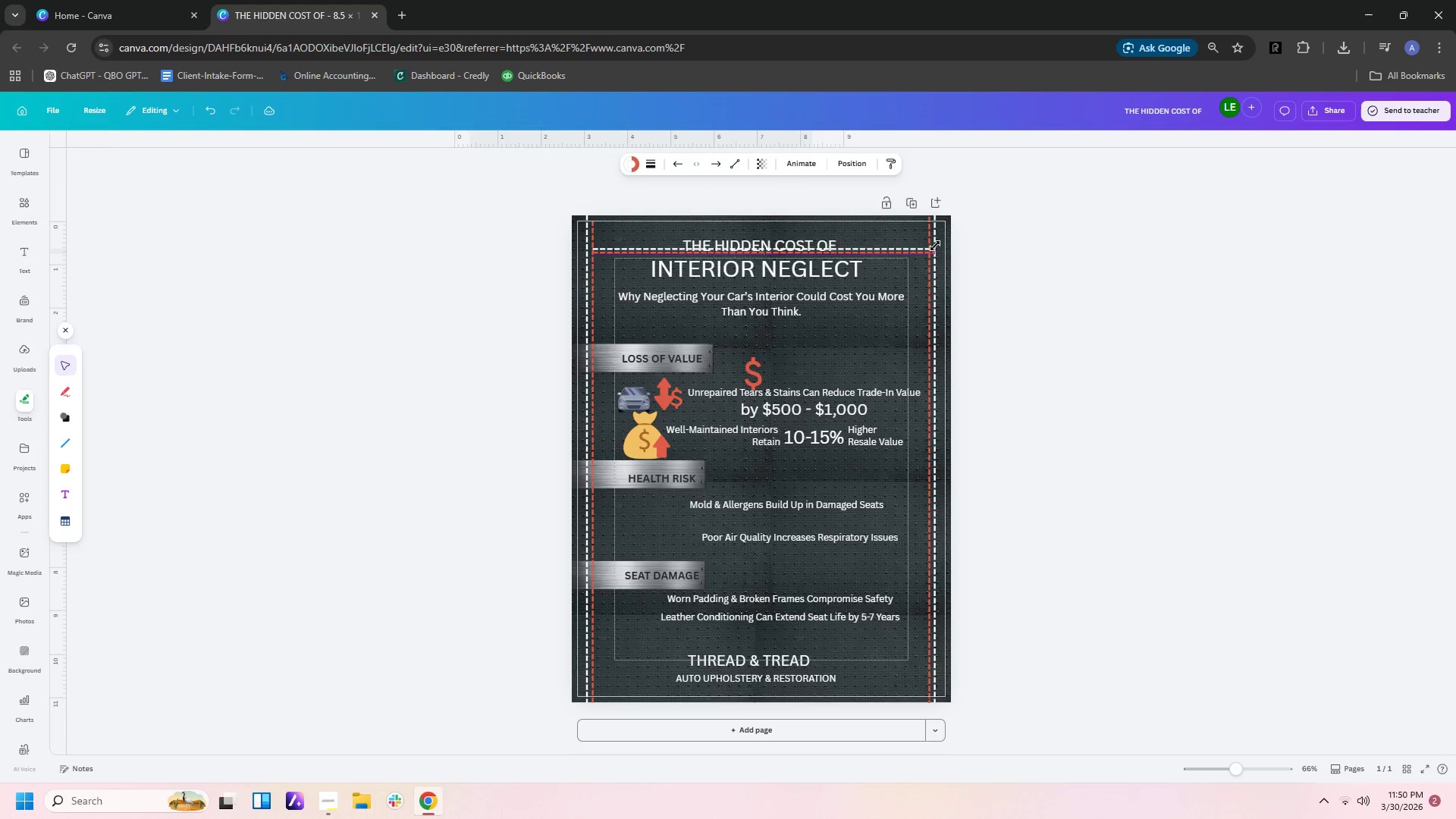 
key(ArrowUp)
 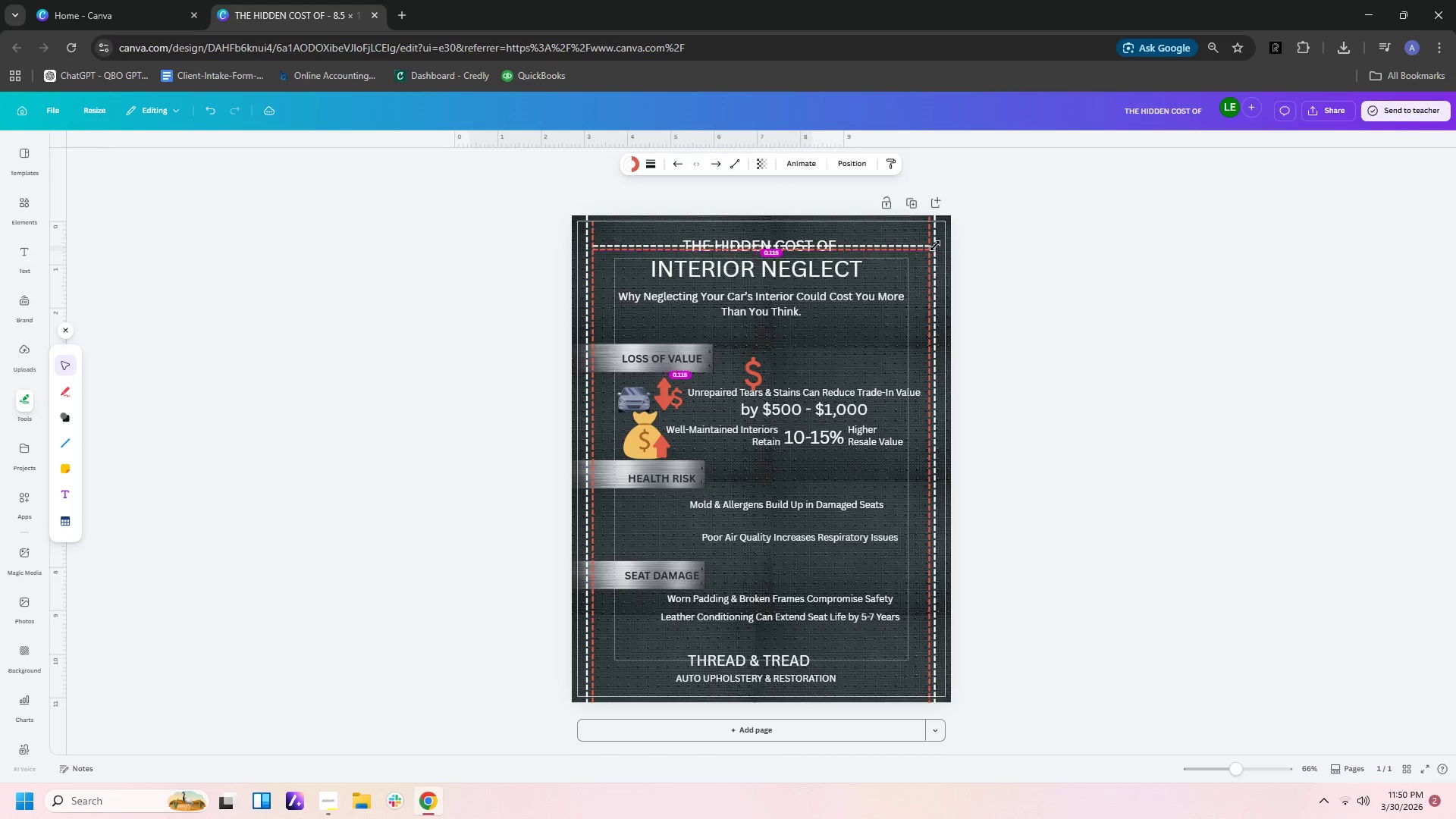 
key(ArrowUp)
 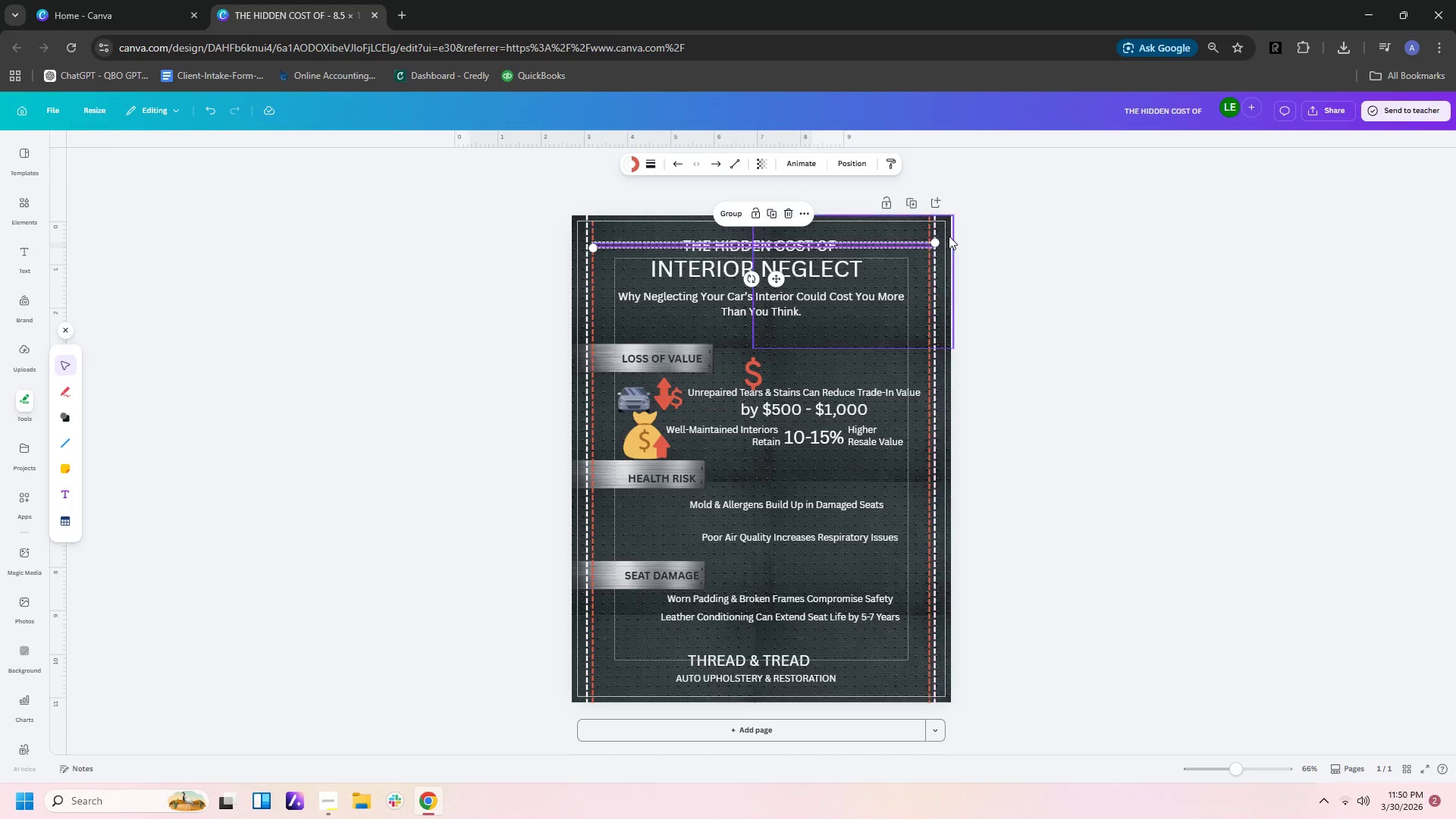 
left_click_drag(start_coordinate=[936, 243], to_coordinate=[684, 232])
 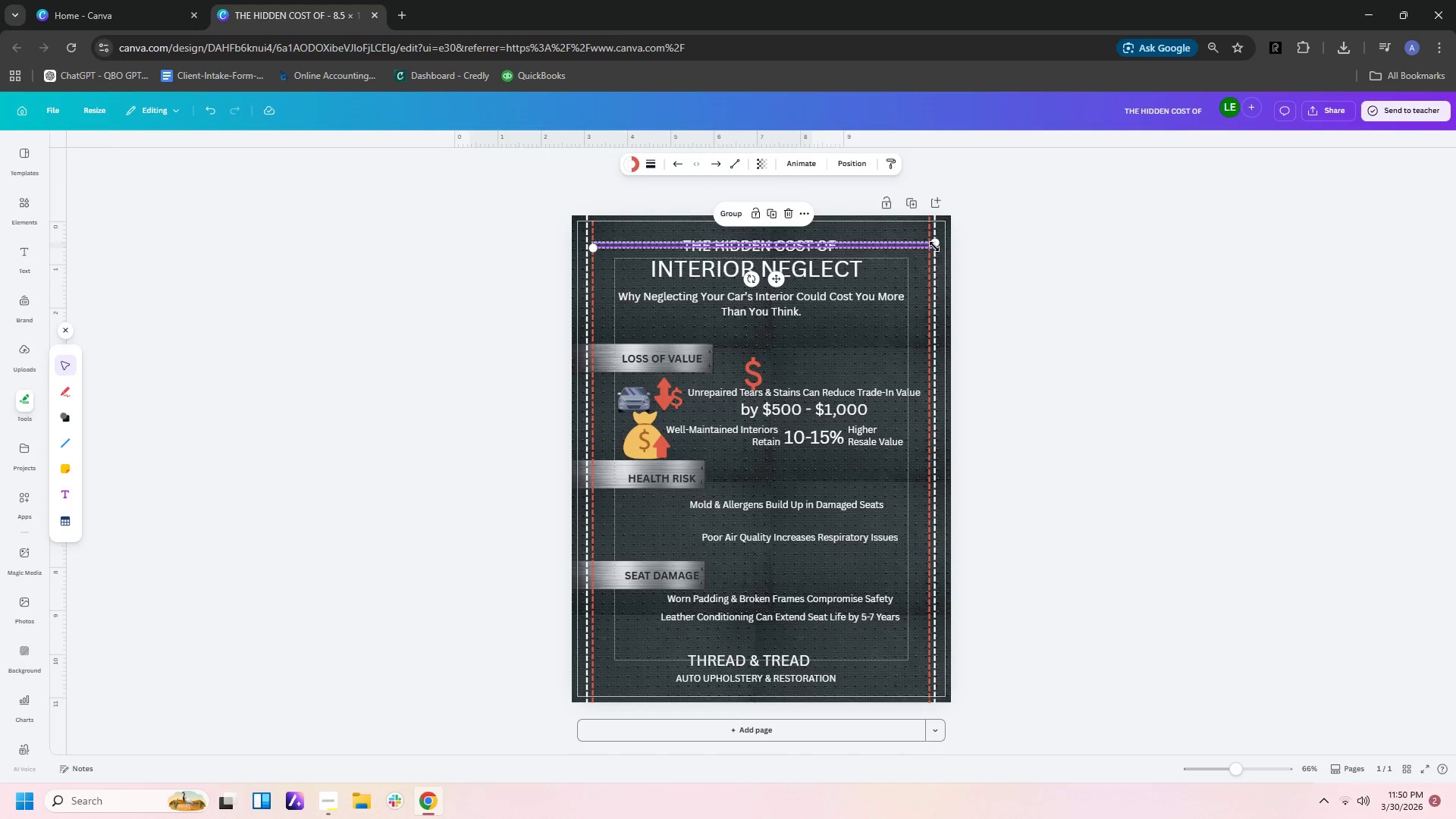 
left_click_drag(start_coordinate=[934, 245], to_coordinate=[735, 243])
 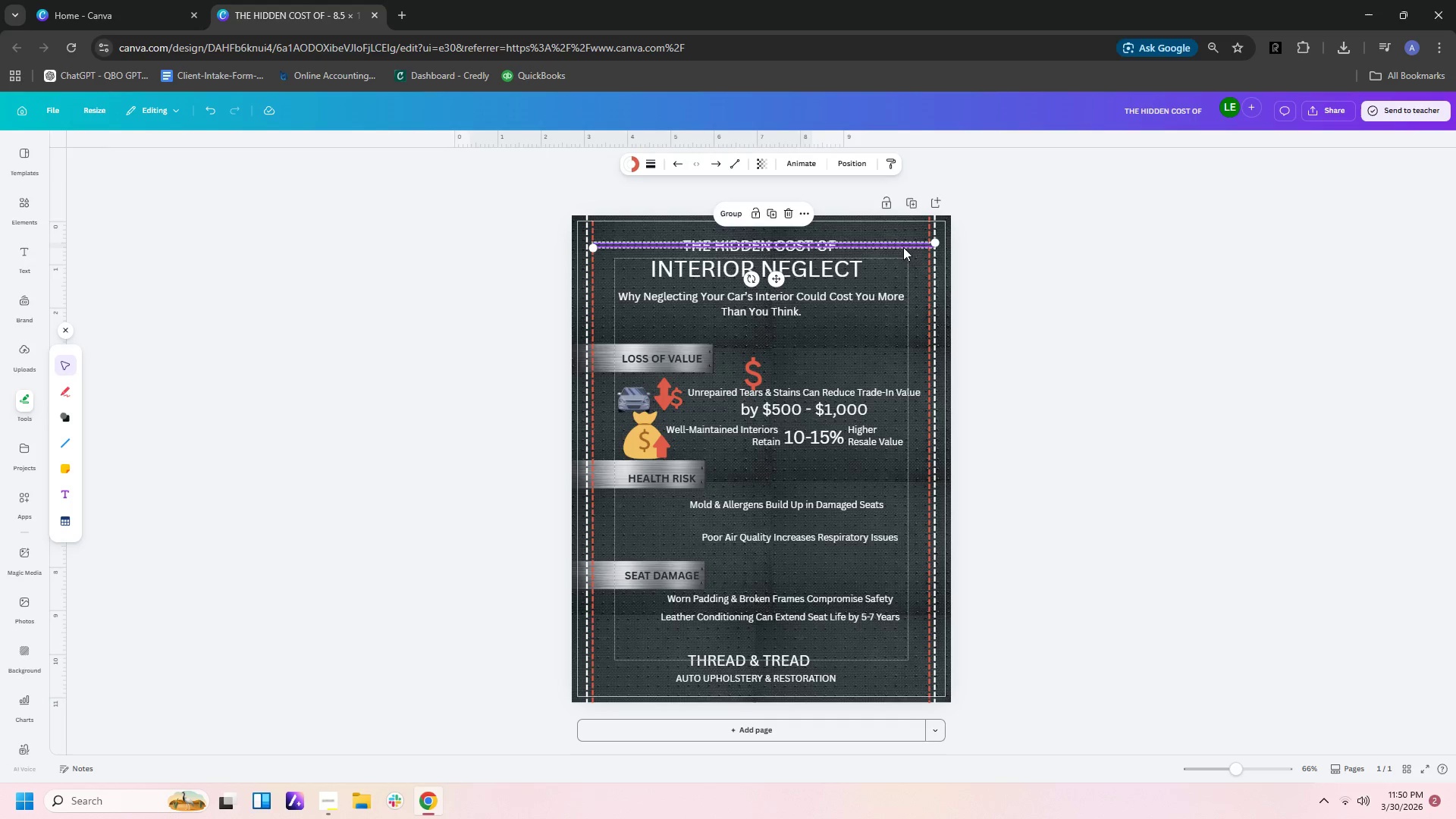 
left_click([1056, 250])
 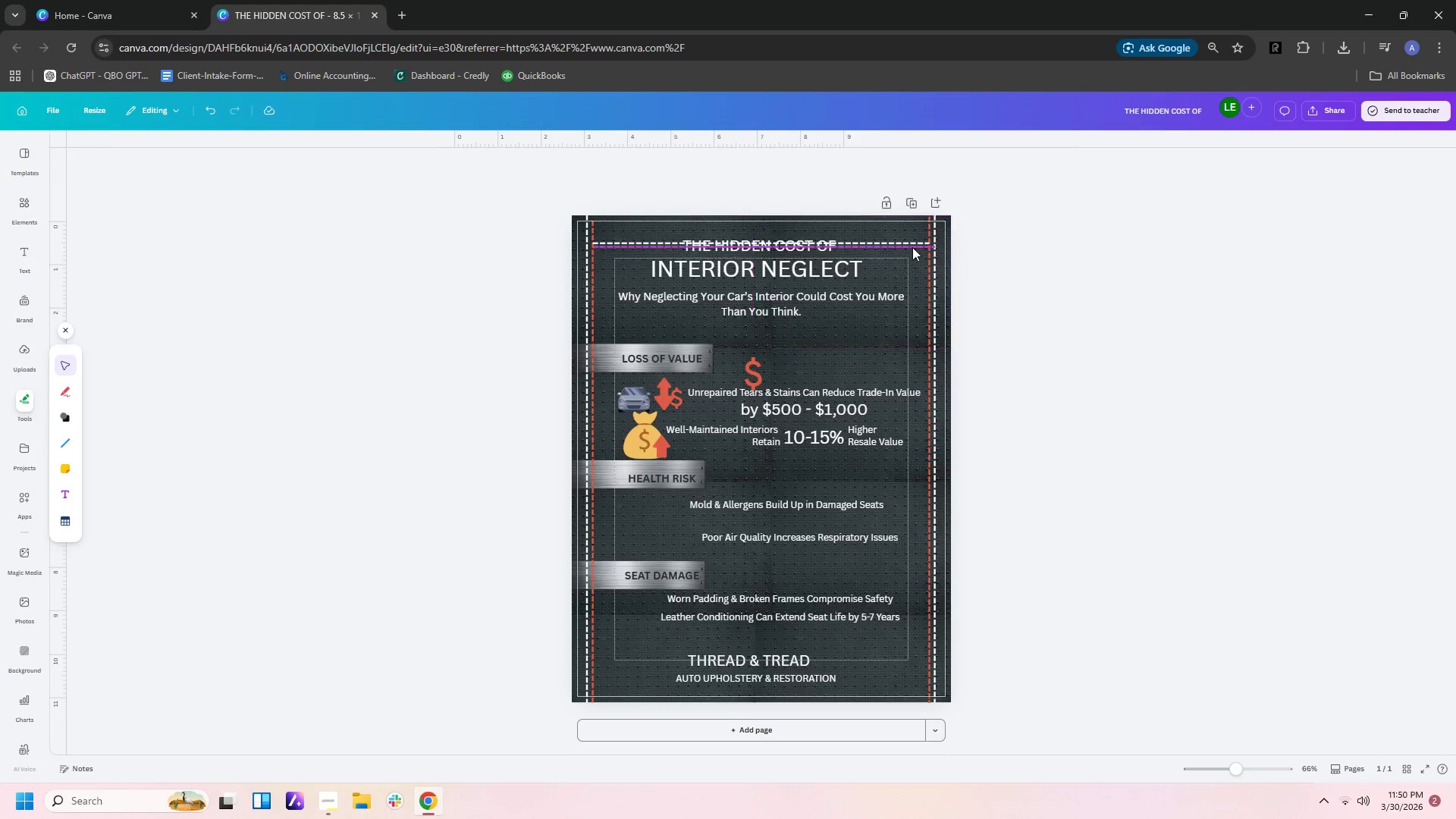 
left_click([912, 246])
 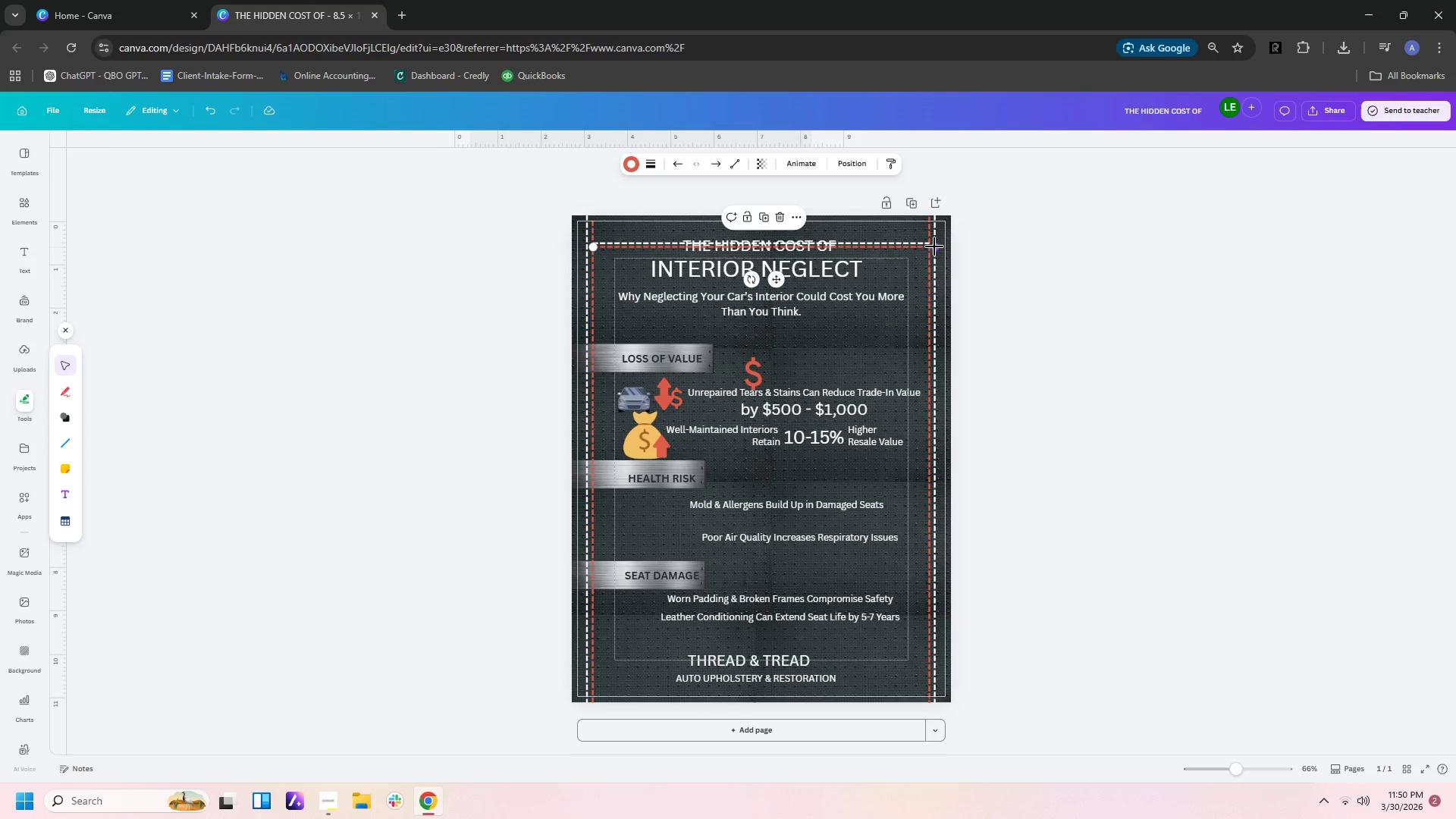 
left_click_drag(start_coordinate=[934, 246], to_coordinate=[678, 244])
 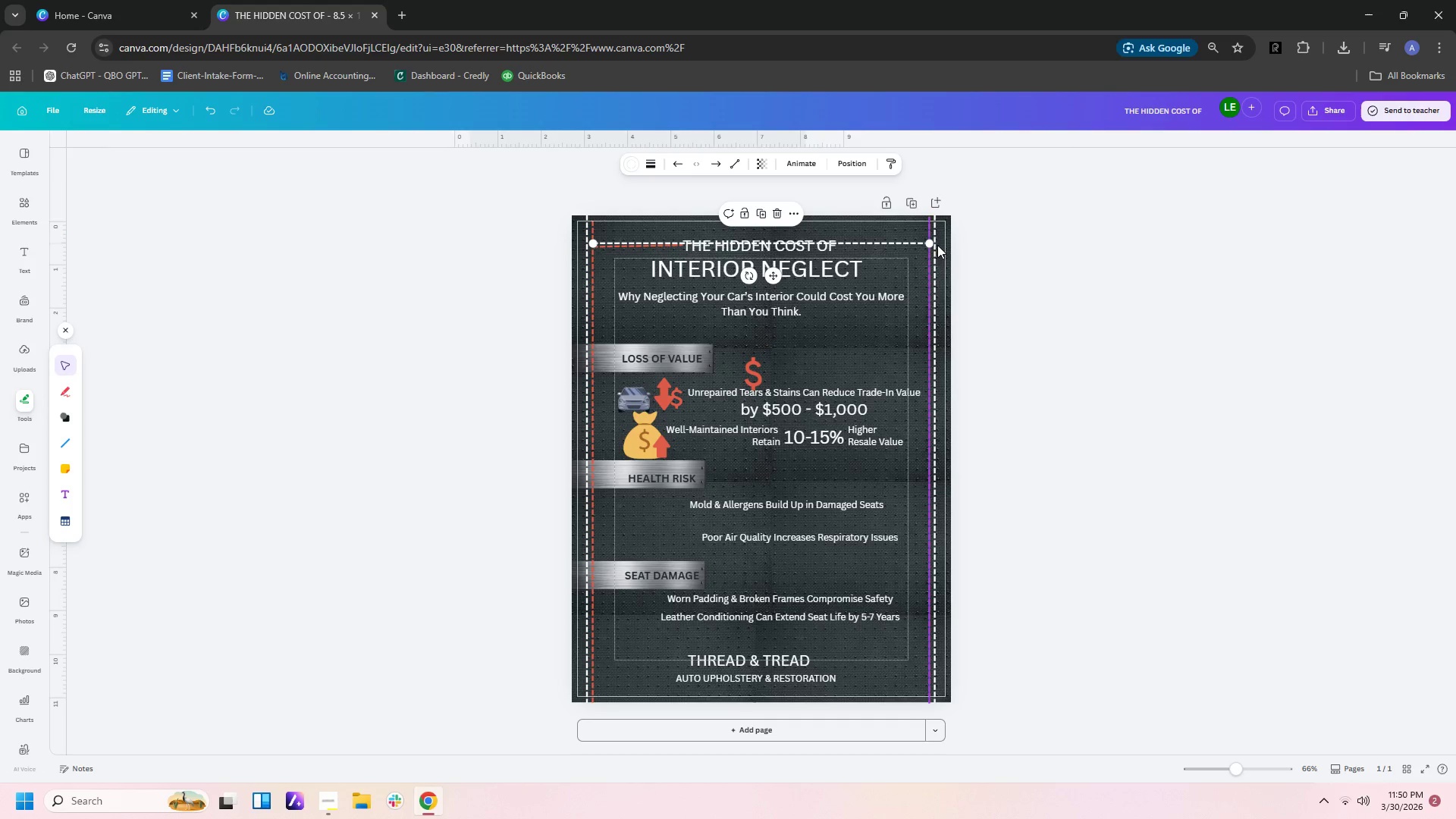 
left_click_drag(start_coordinate=[930, 245], to_coordinate=[681, 242])
 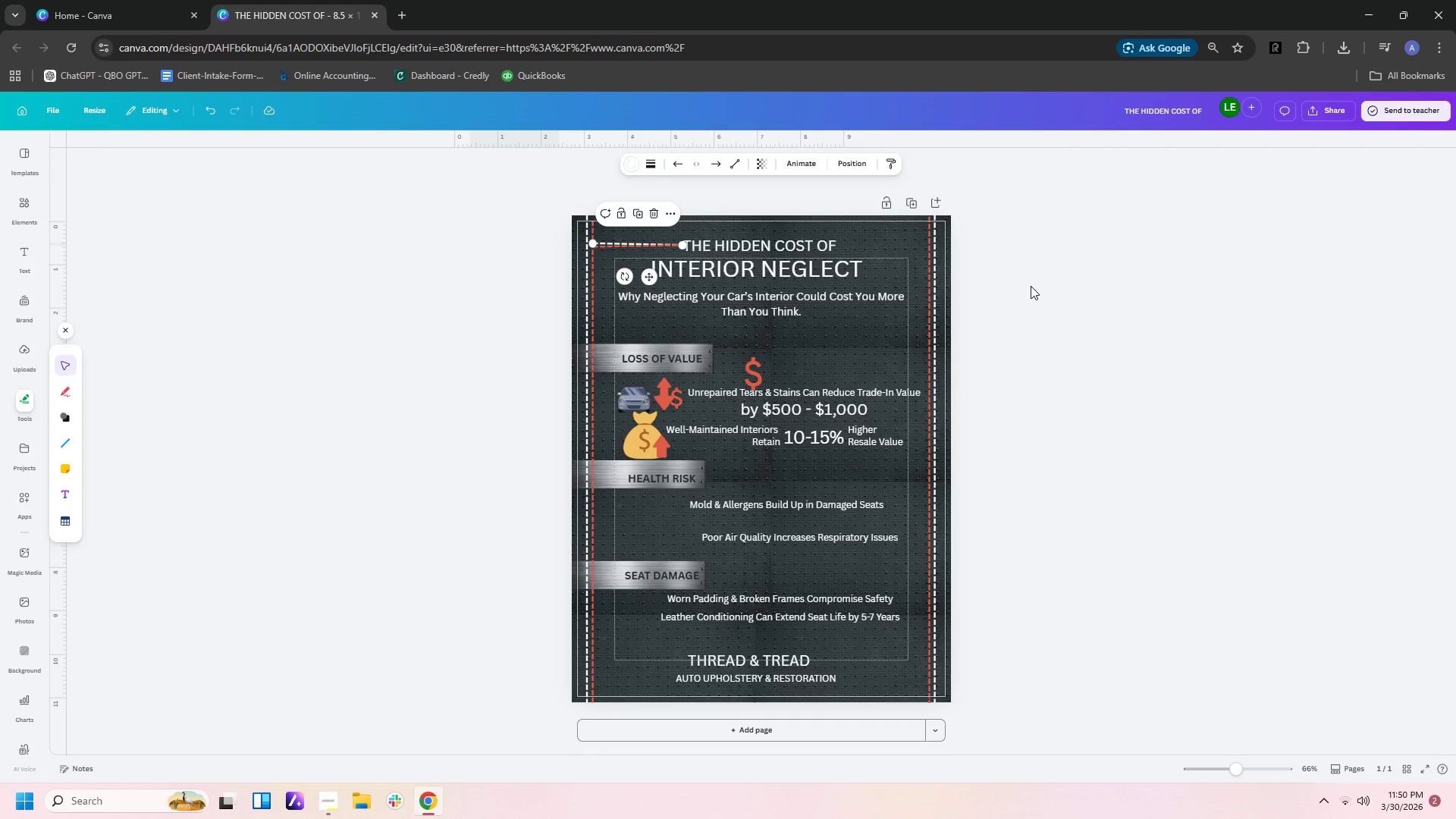 
key(Meta+MetaLeft)
 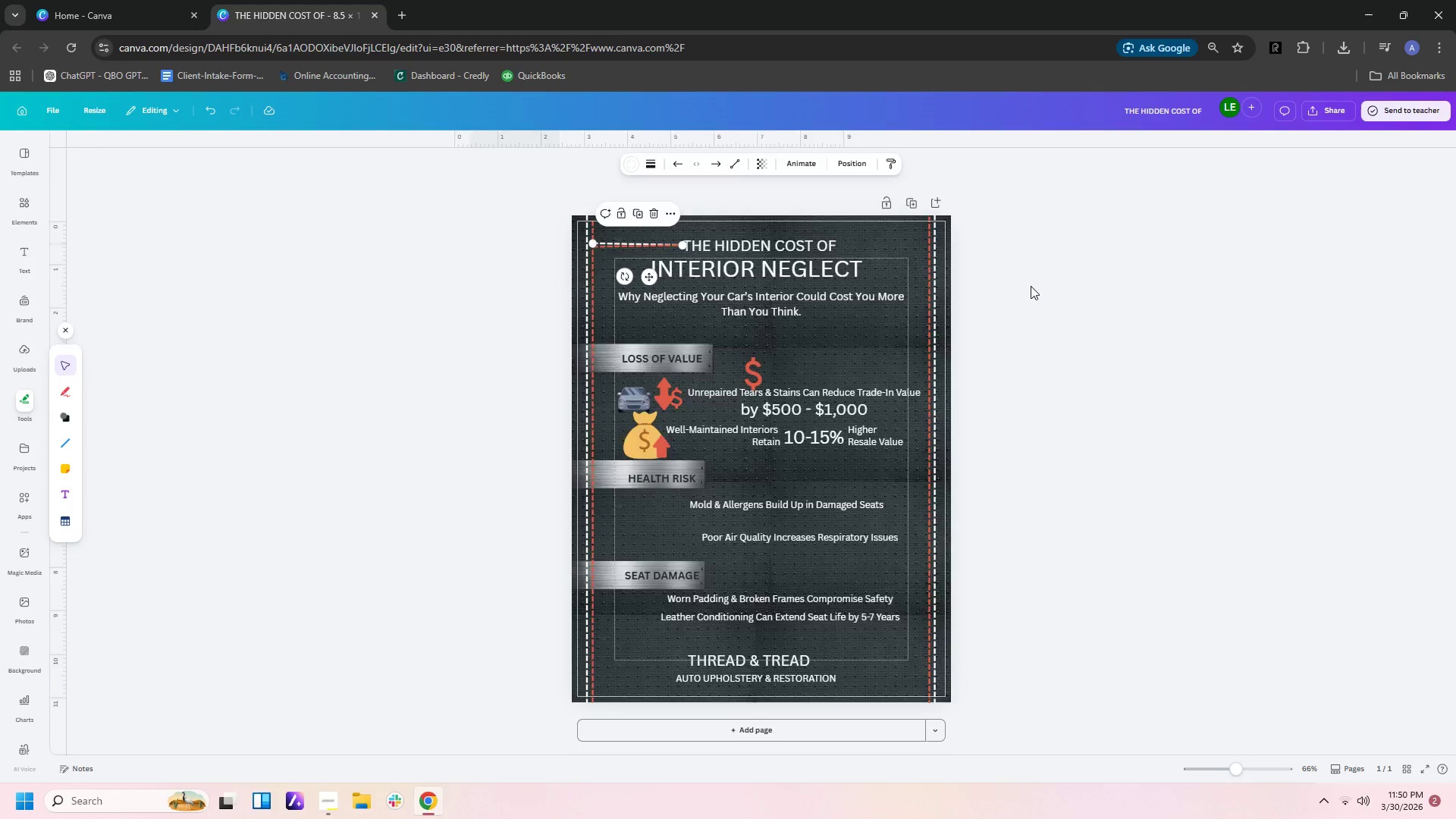 
hold_key(key=ControlLeft, duration=0.53)
scroll: coordinate [1031, 286], scroll_direction: up, amount: 6.0
 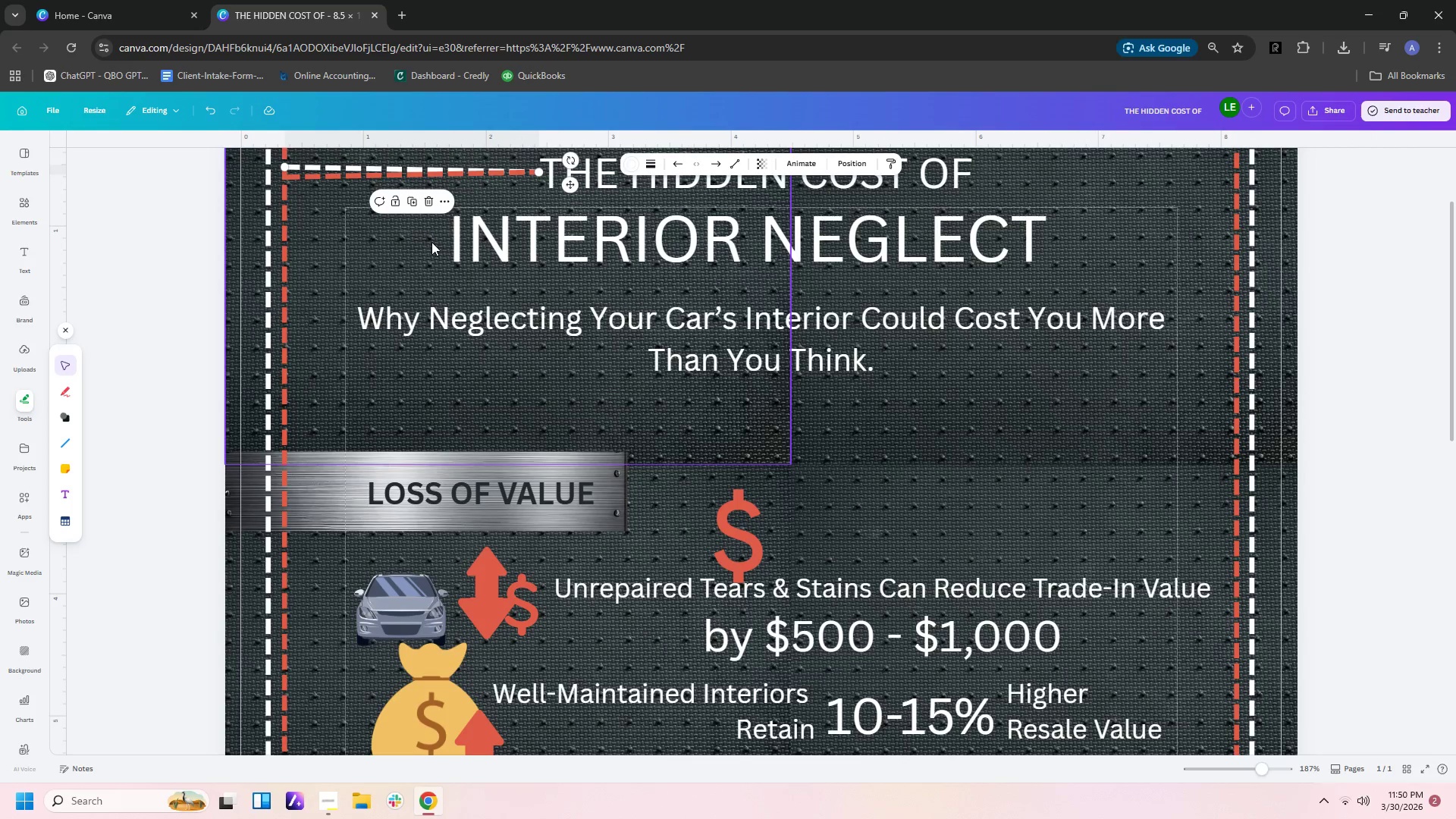 
left_click([410, 167])
 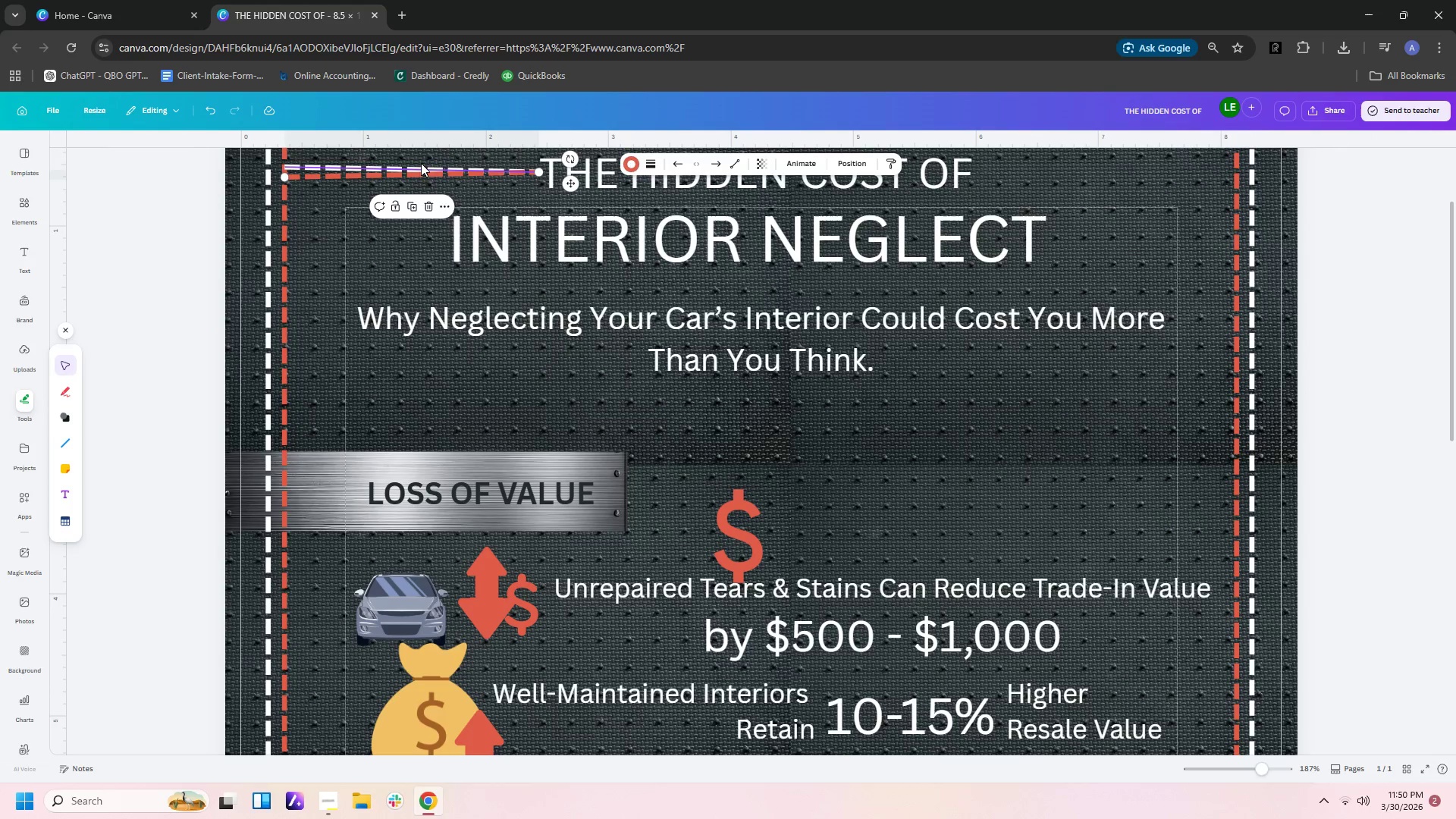 
left_click([423, 163])
 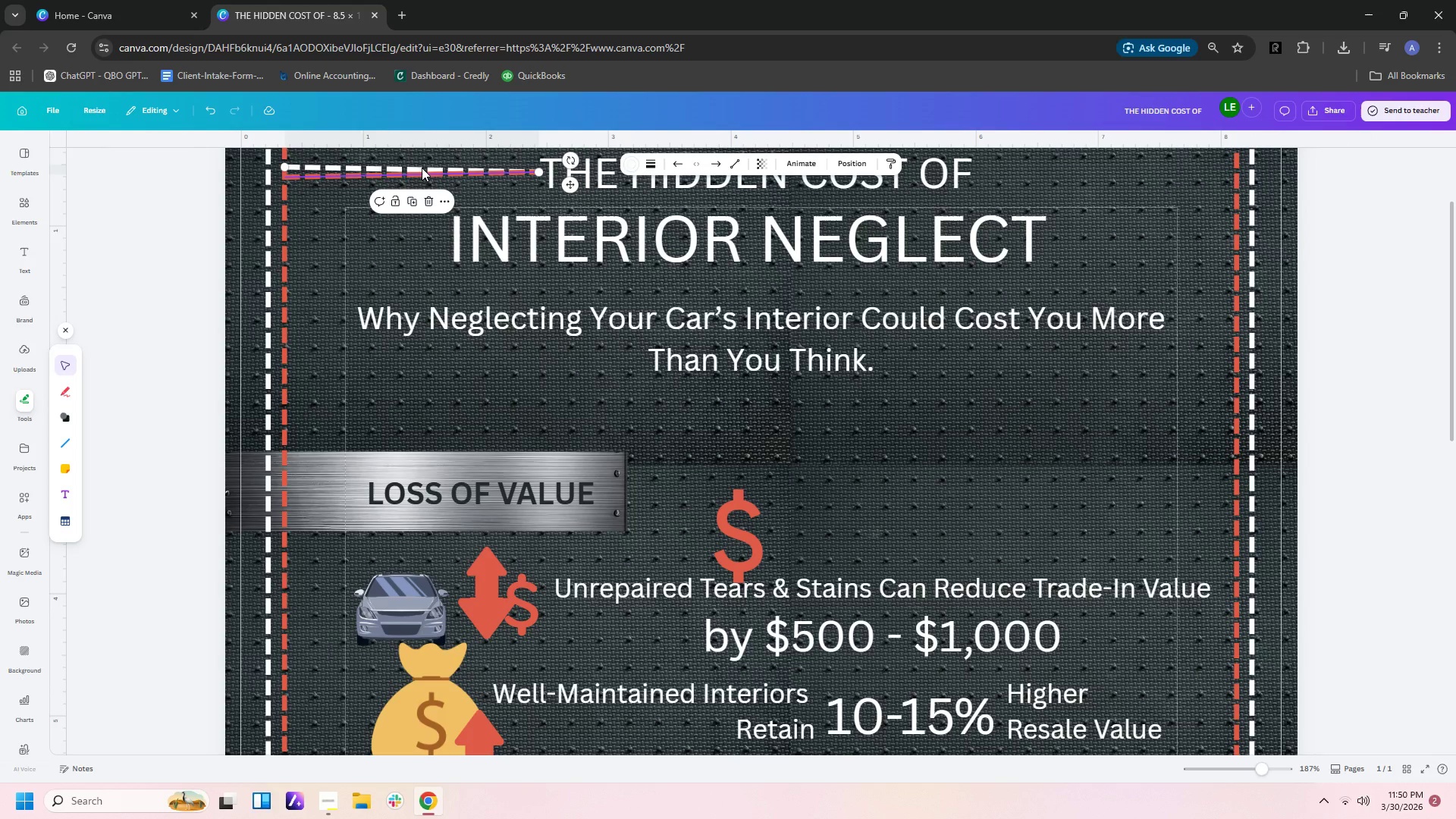 
left_click([422, 168])
 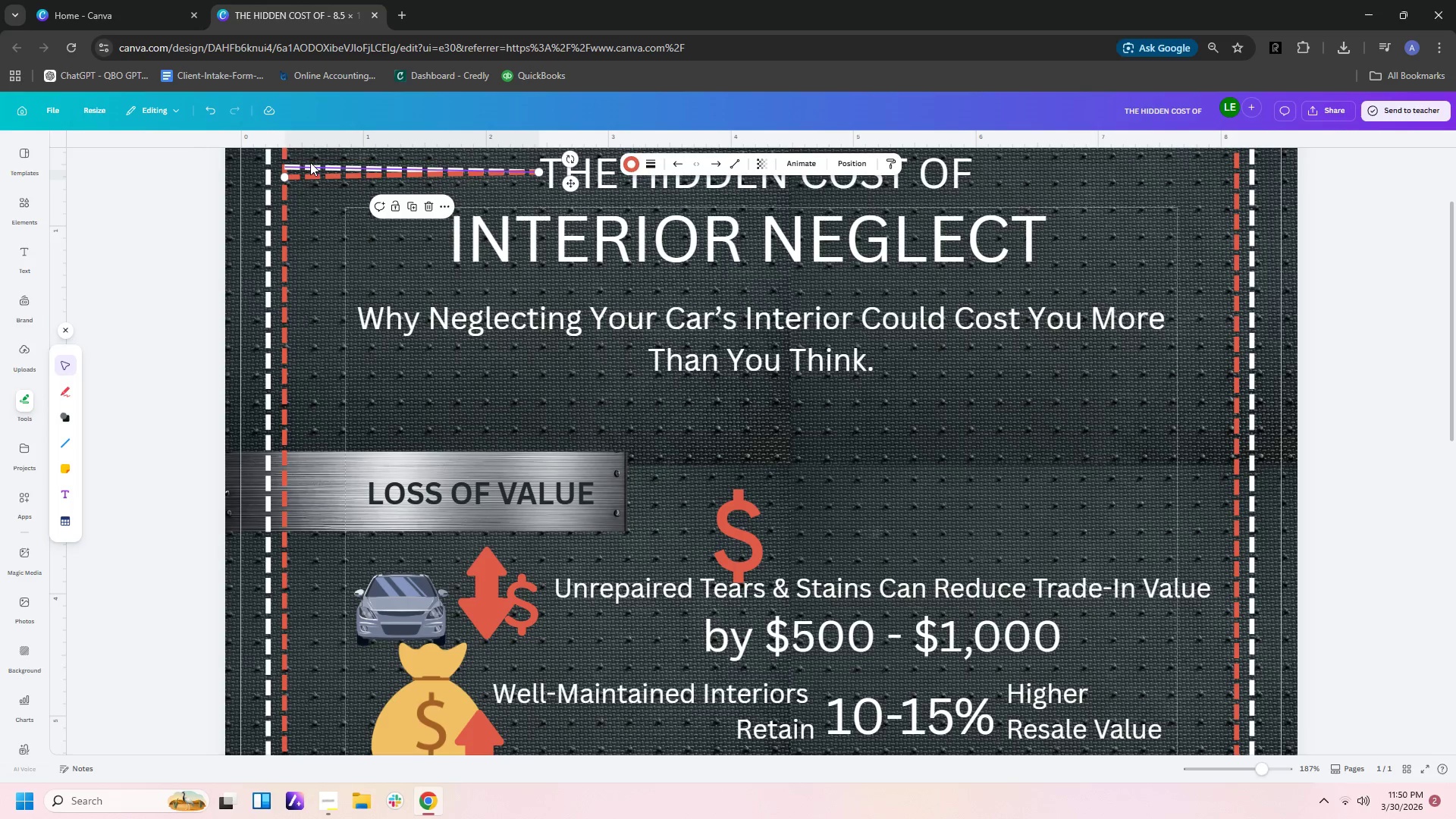 
left_click([310, 162])
 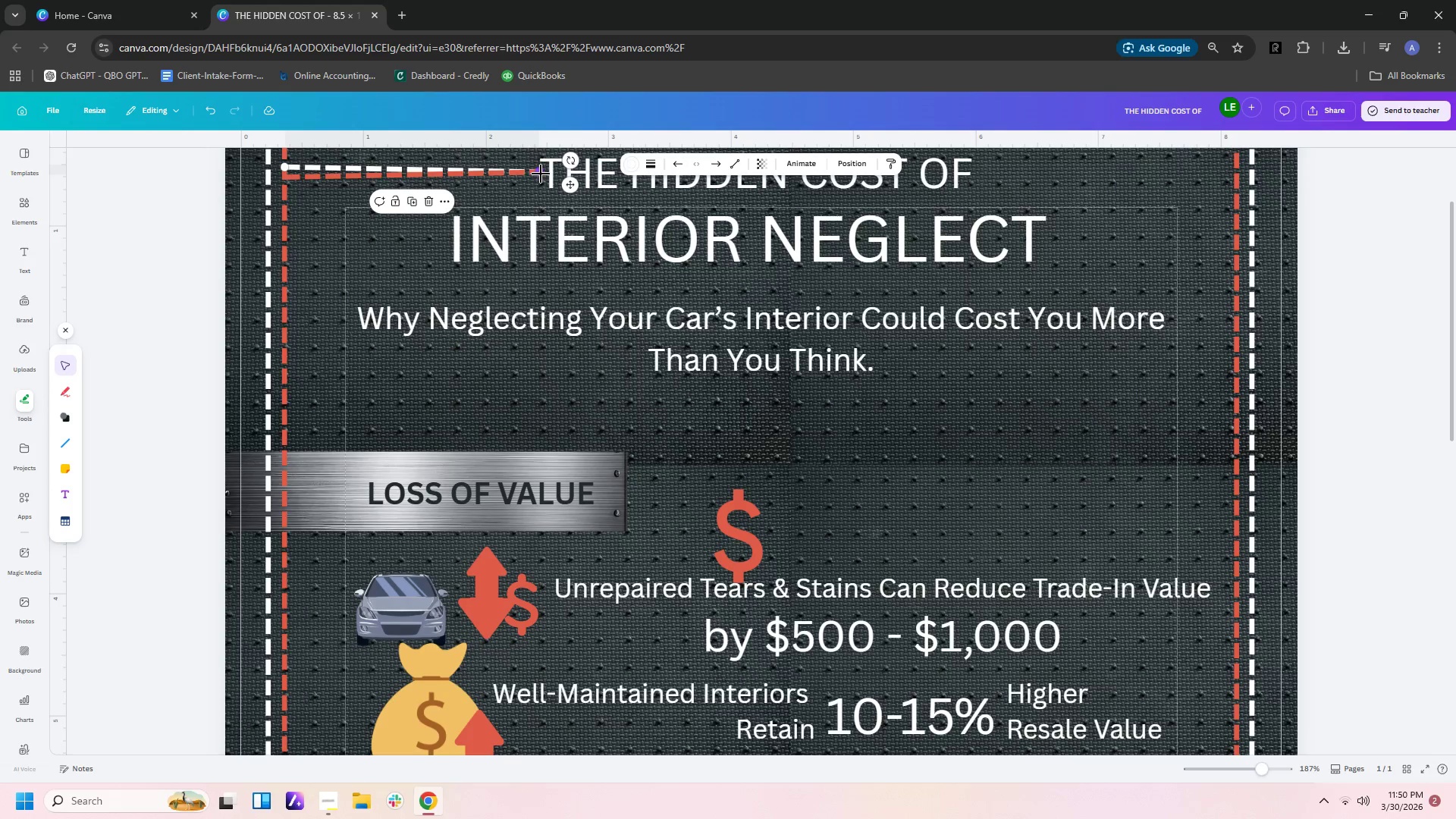 
left_click_drag(start_coordinate=[541, 173], to_coordinate=[542, 162])
 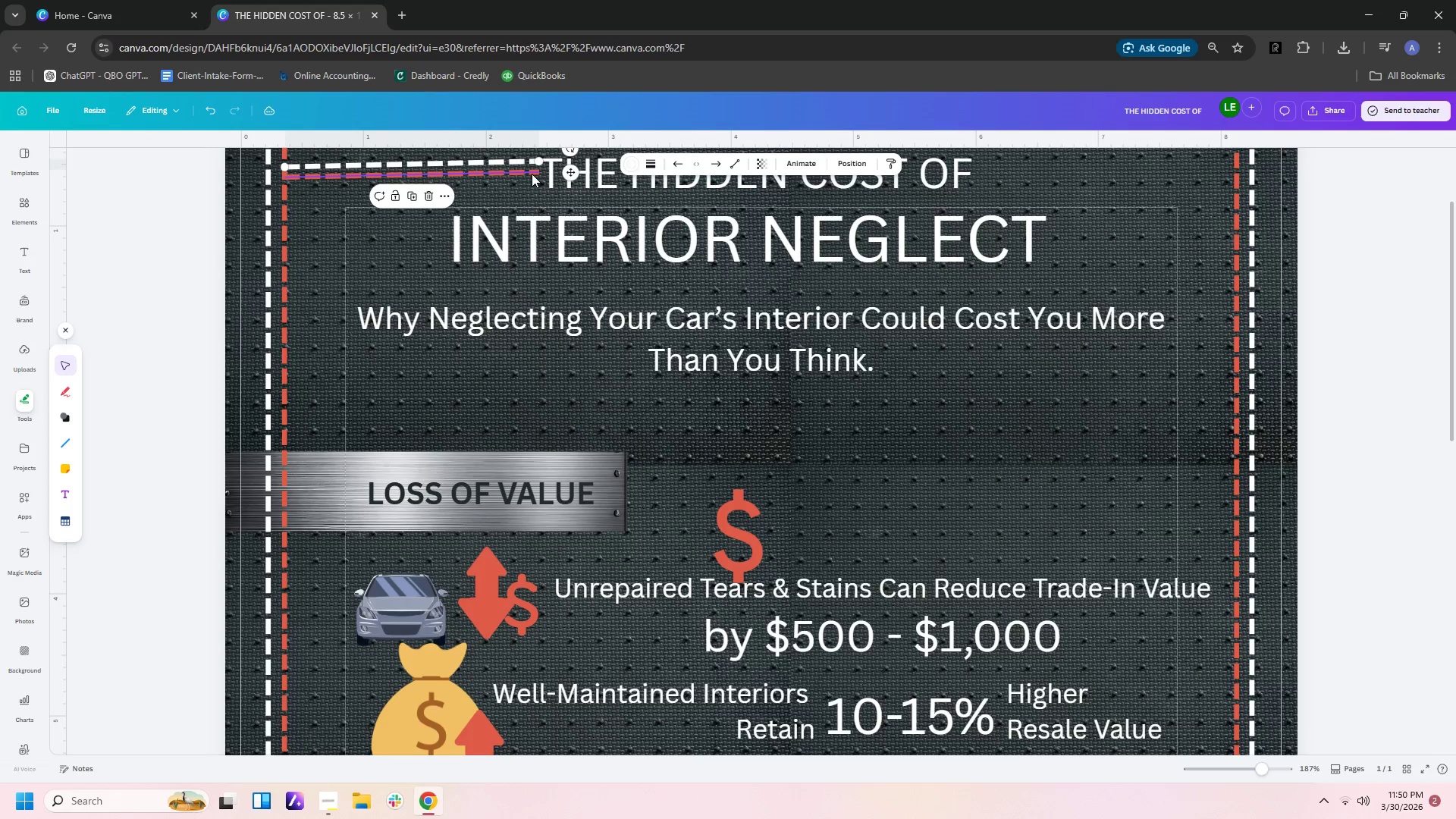 
left_click([532, 174])
 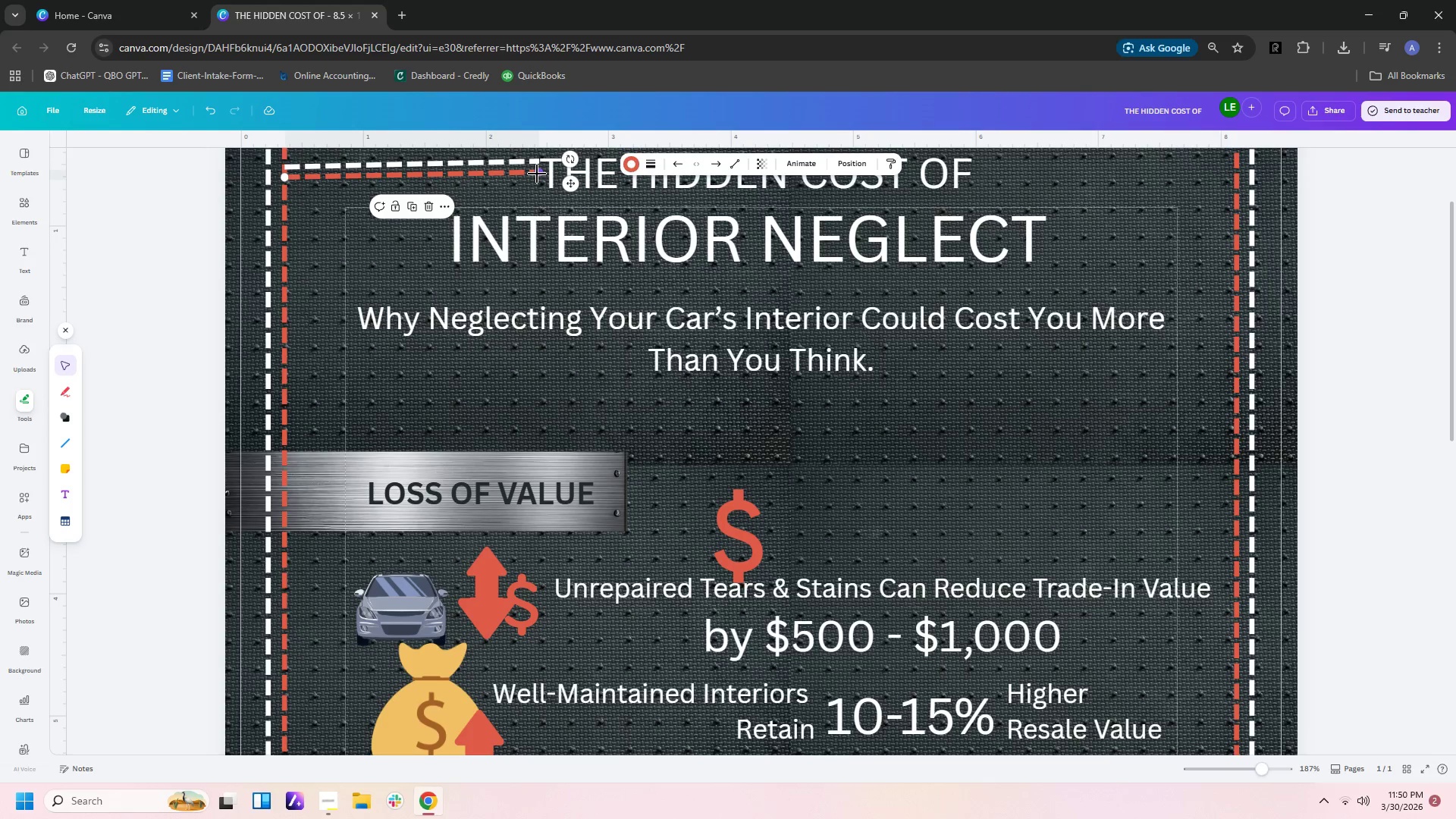 
left_click_drag(start_coordinate=[537, 174], to_coordinate=[539, 179])
 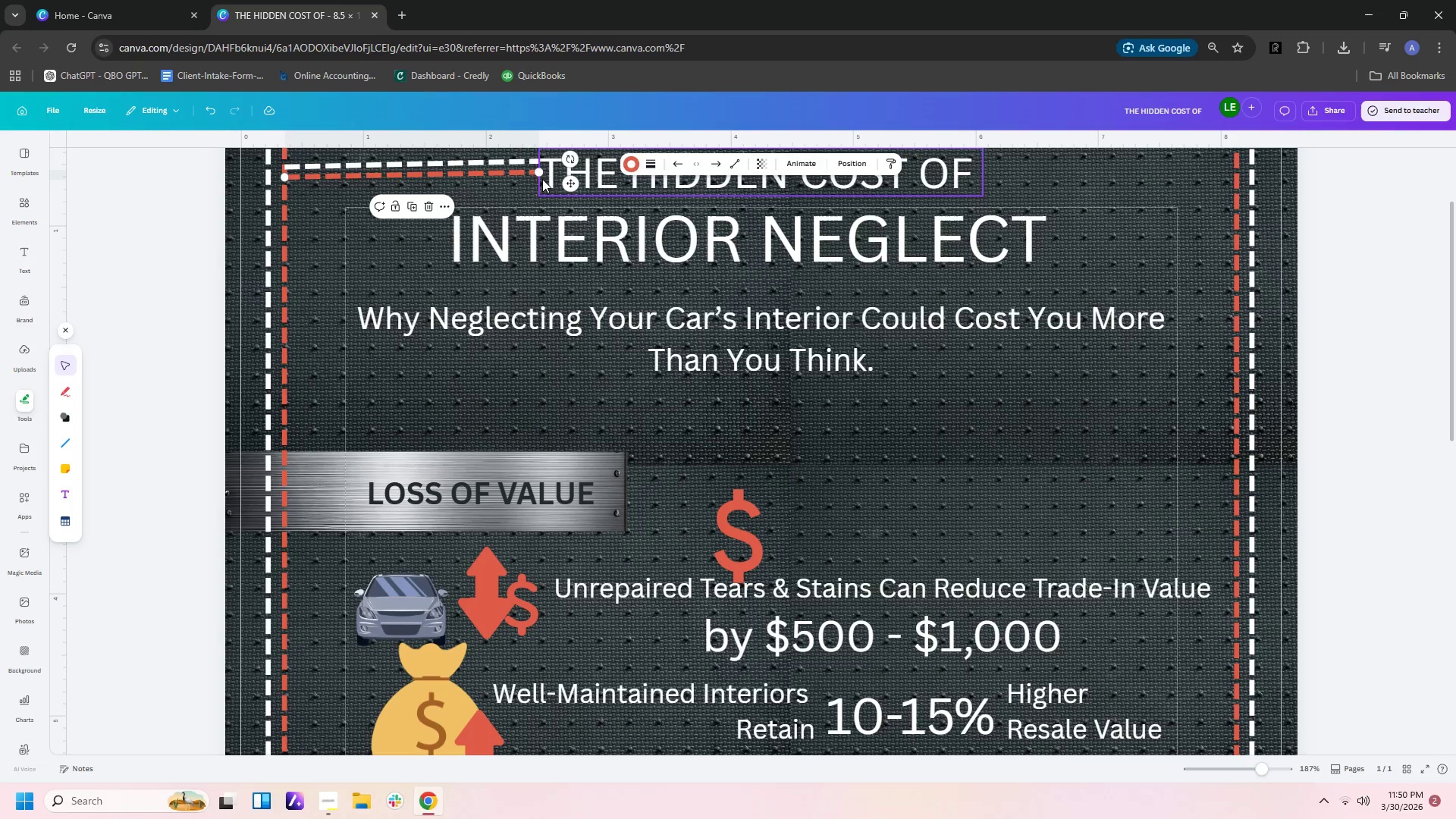 
left_click_drag(start_coordinate=[539, 174], to_coordinate=[401, 181])
 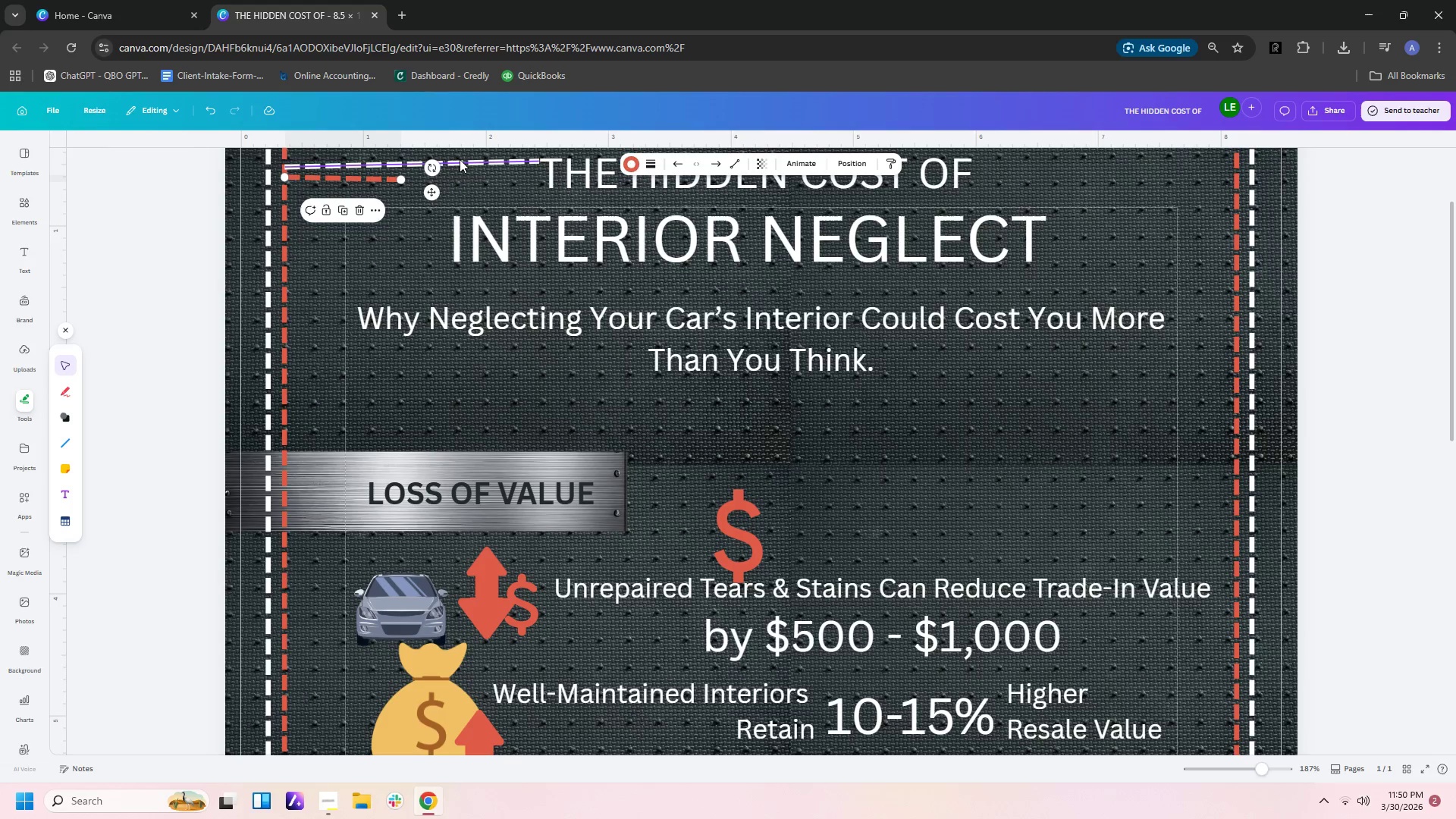 
left_click([463, 159])
 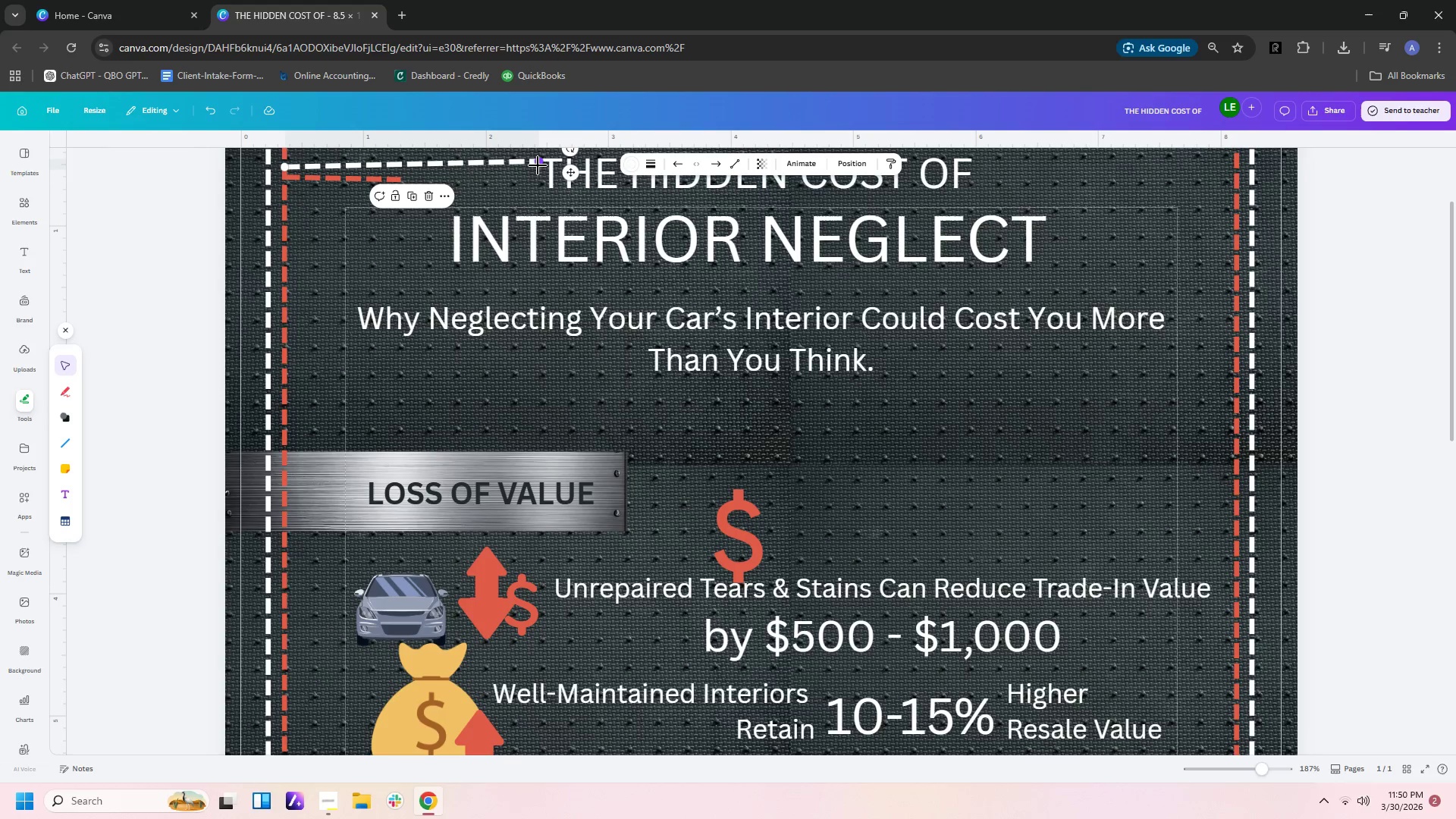 
left_click_drag(start_coordinate=[538, 165], to_coordinate=[391, 171])
 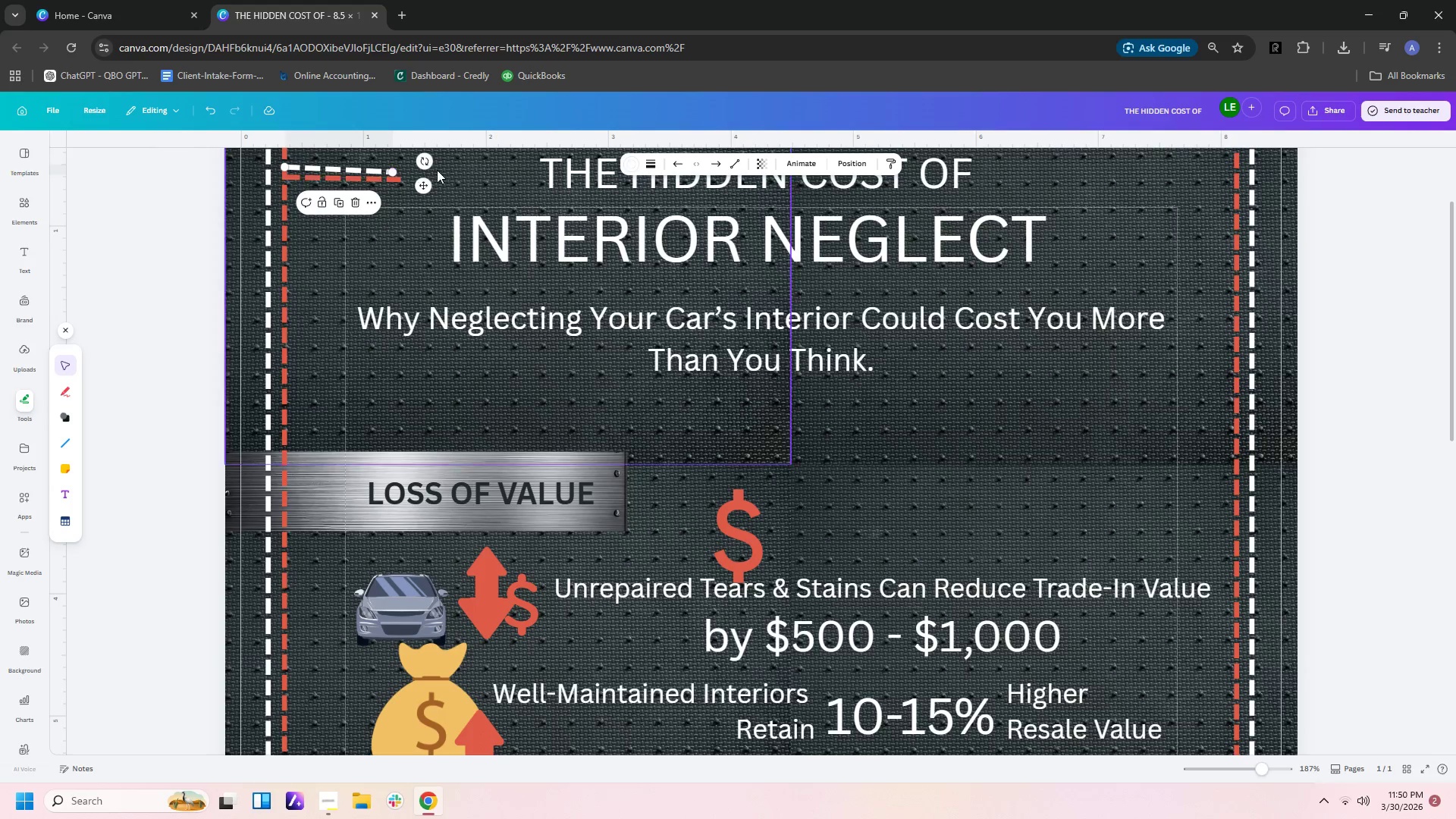 
left_click([437, 170])
 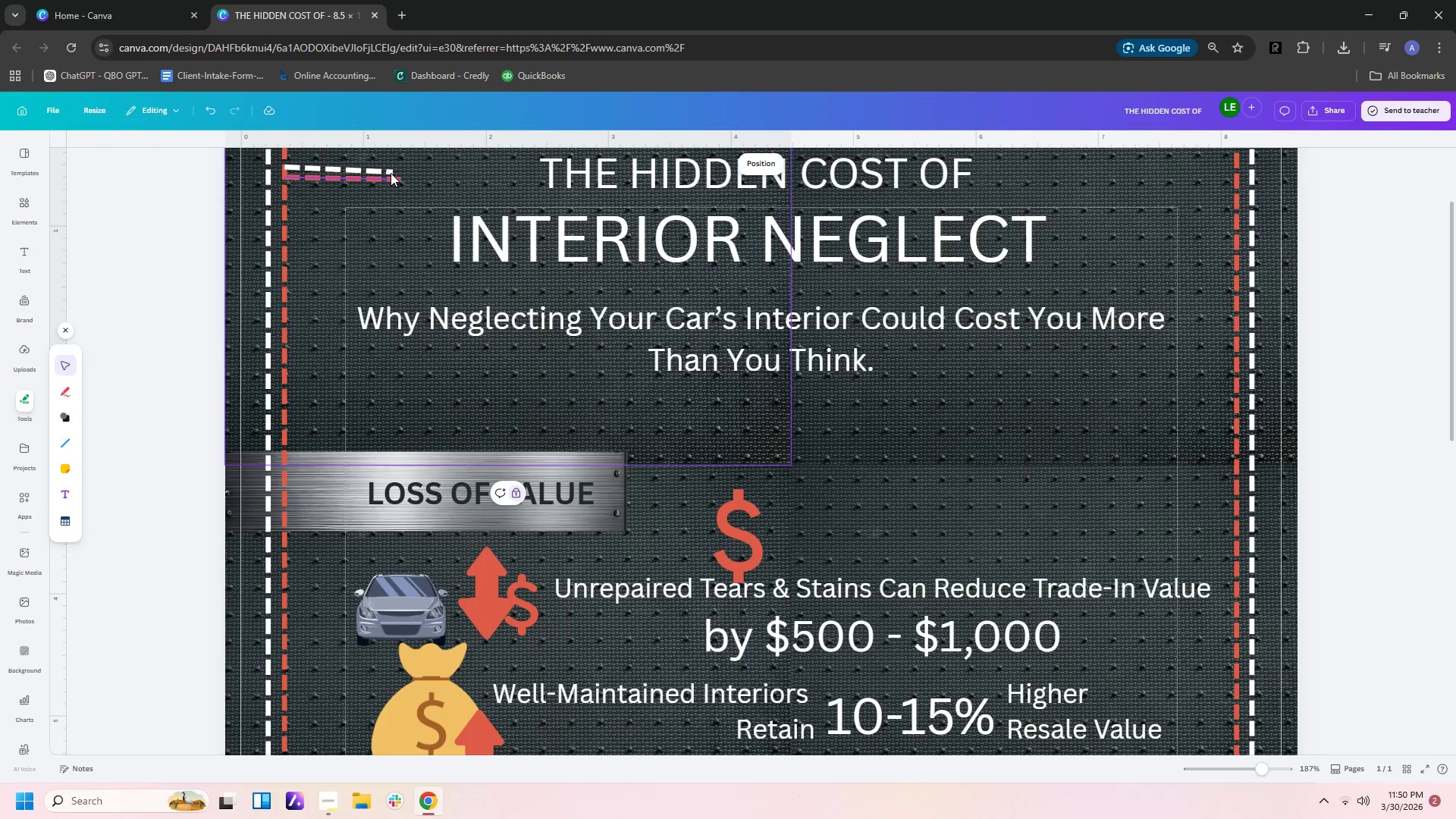 
left_click([388, 173])
 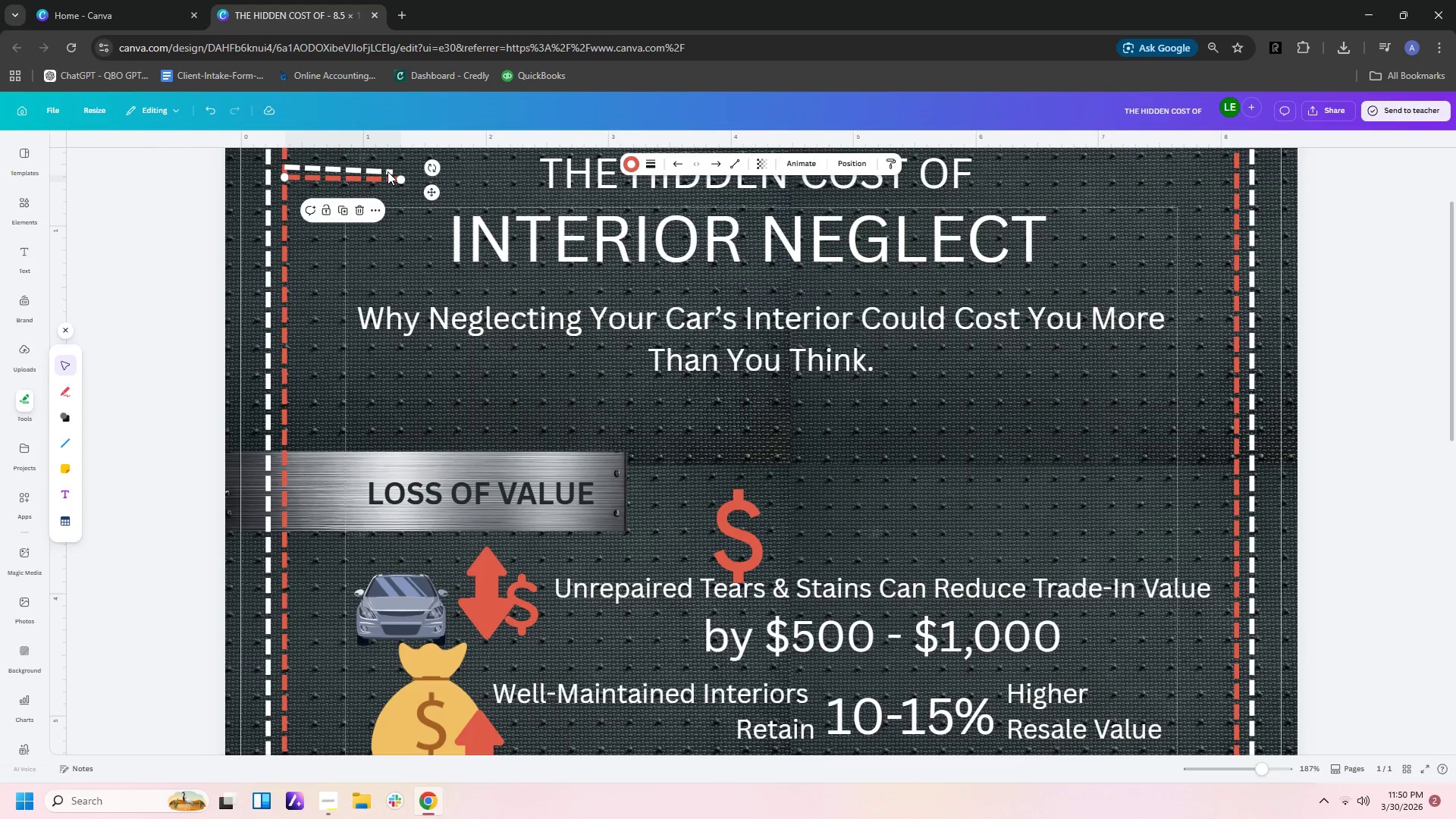 
left_click([388, 171])
 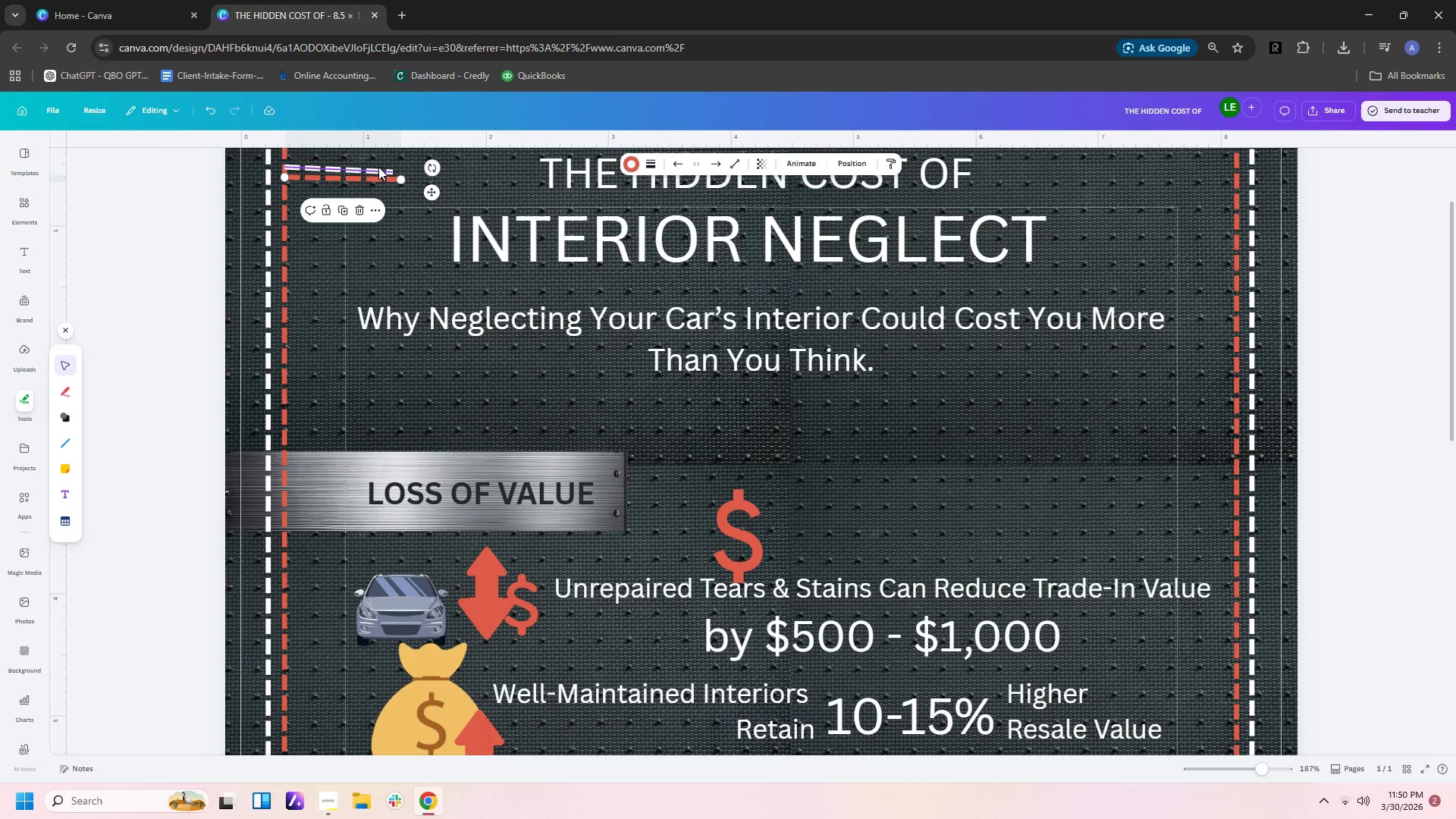 
left_click([378, 167])
 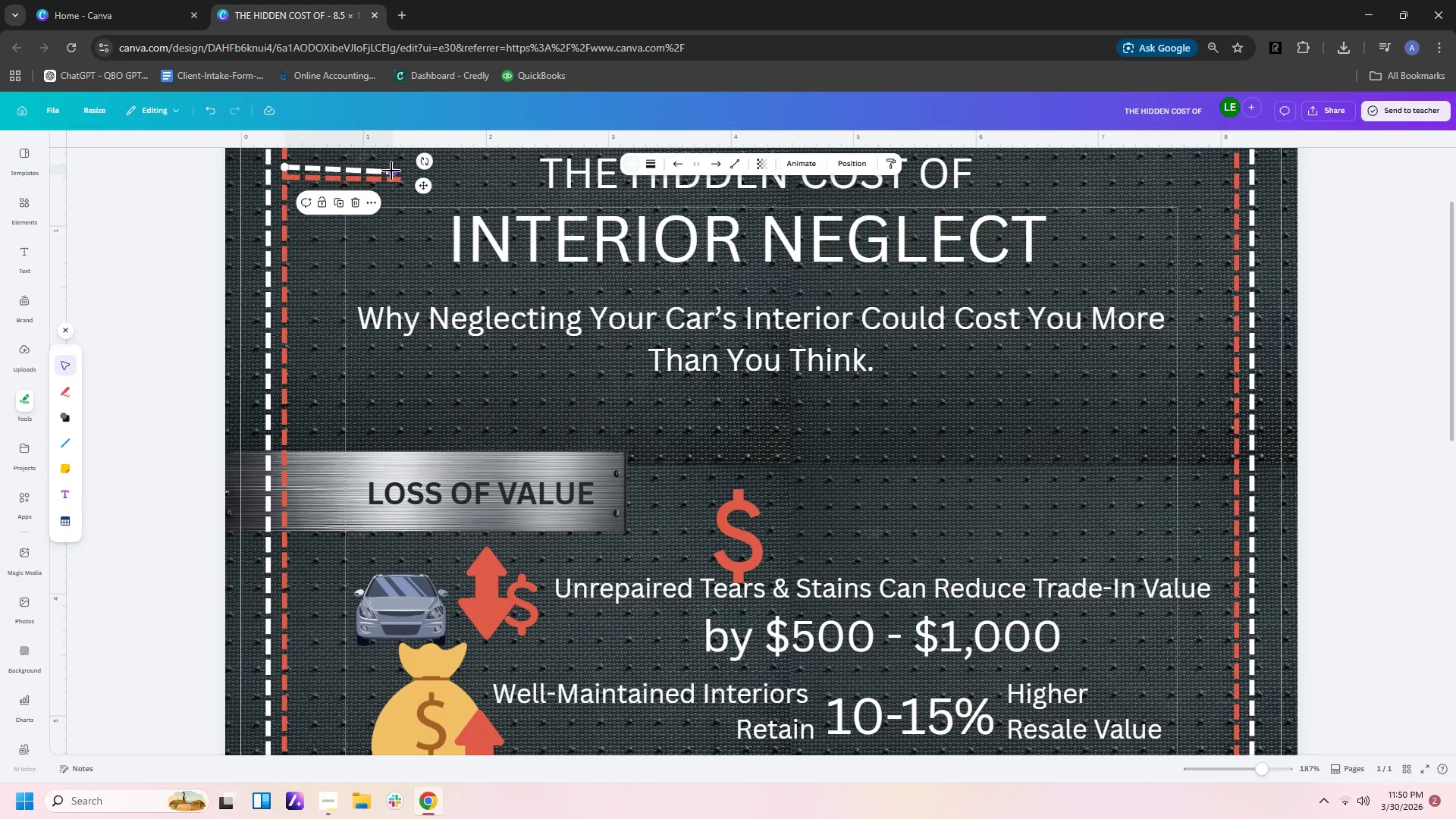 
left_click_drag(start_coordinate=[391, 171], to_coordinate=[545, 163])
 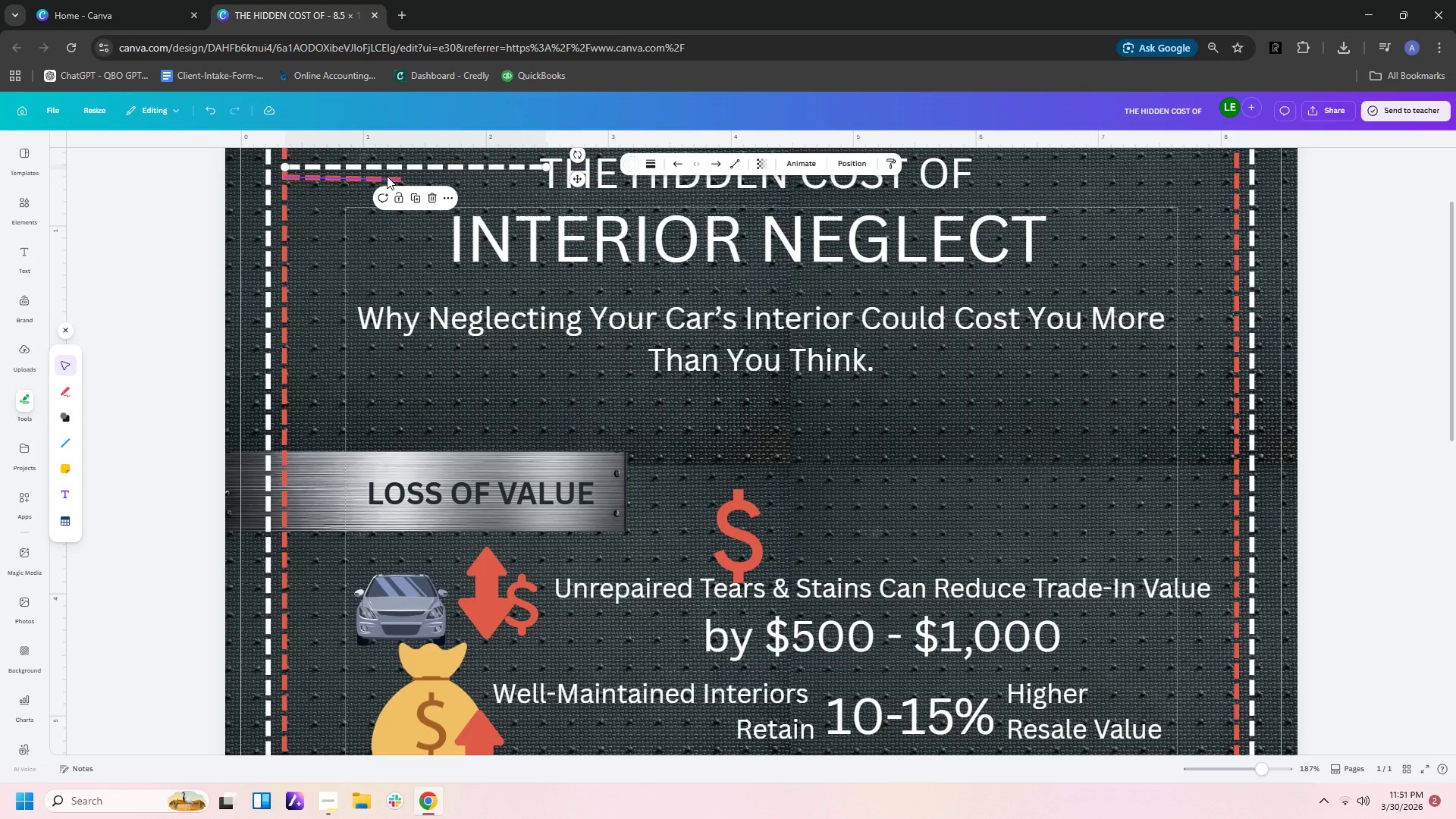 
left_click([387, 176])
 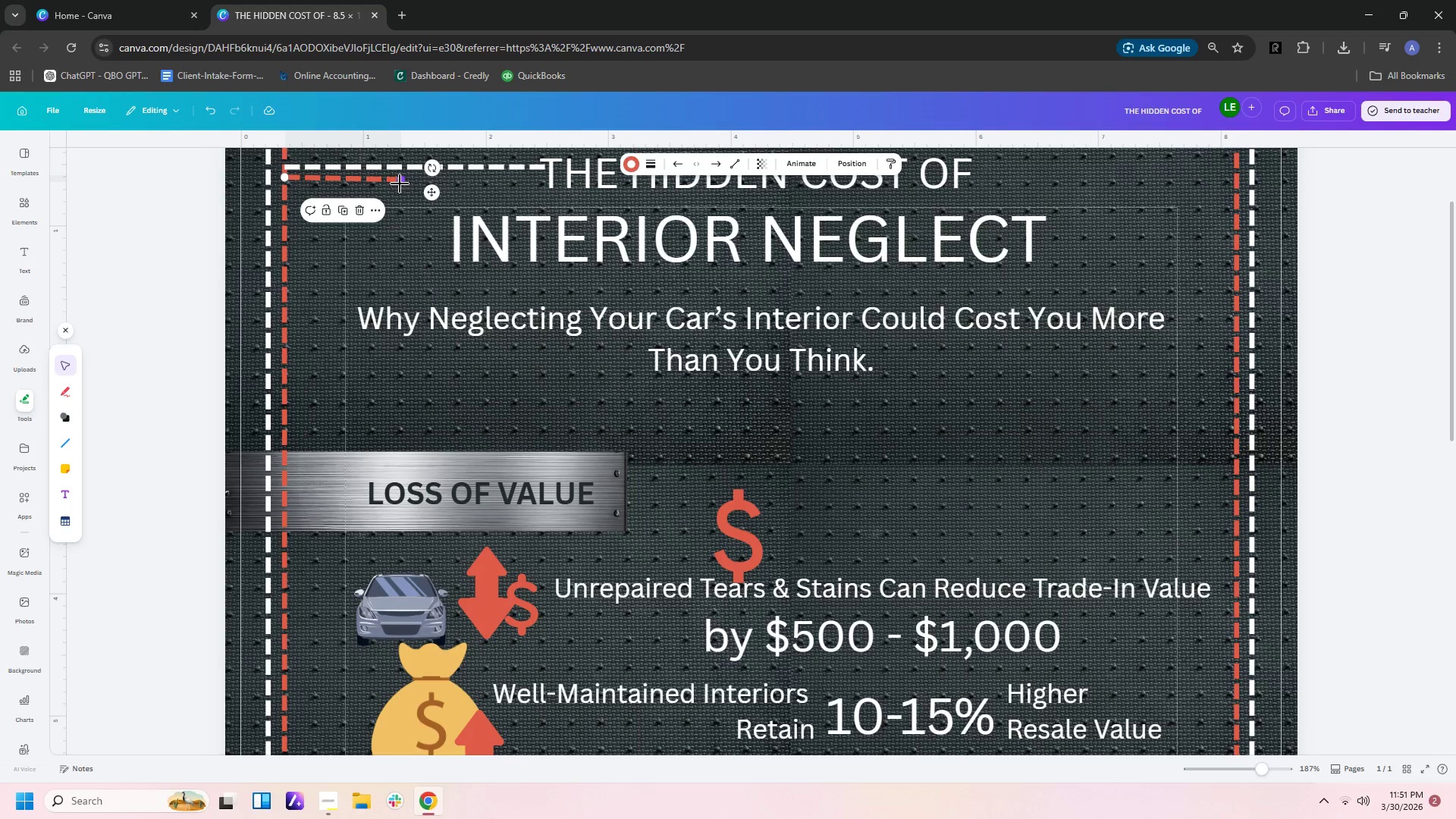 
left_click_drag(start_coordinate=[400, 179], to_coordinate=[545, 175])
 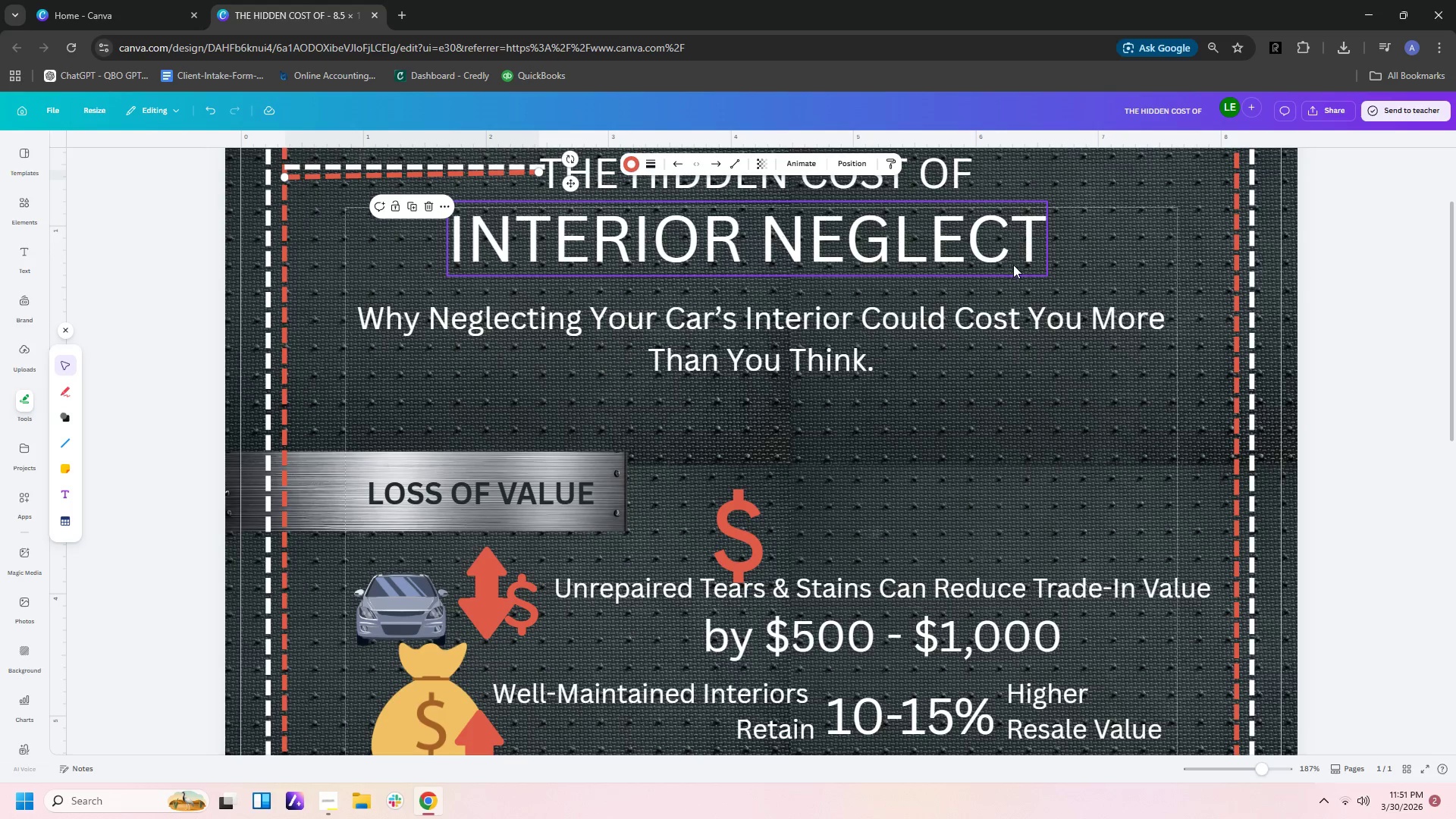 
left_click([1148, 290])
 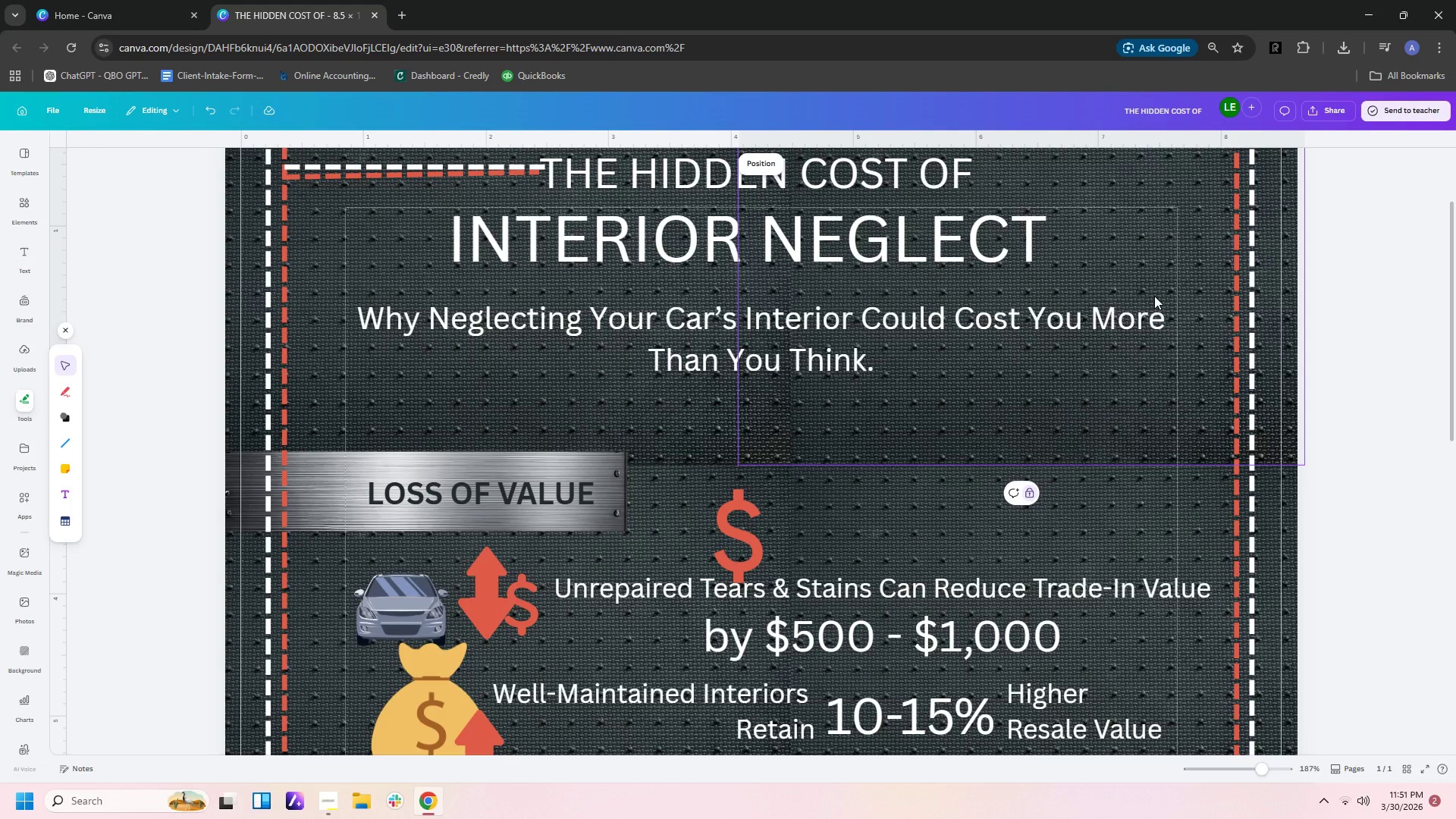 
wait(7.08)
 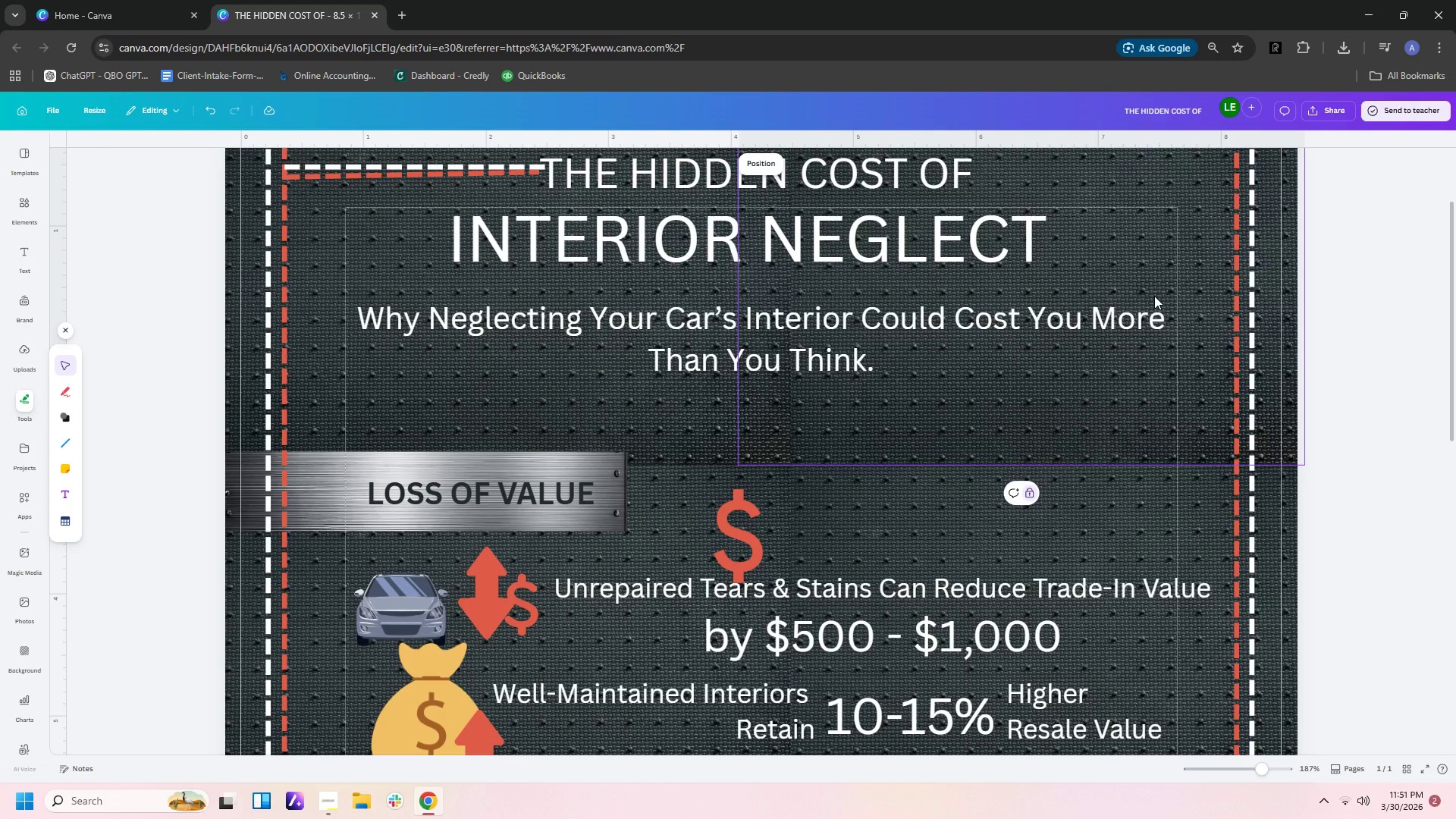 
hold_key(key=ControlLeft, duration=0.78)
scroll: coordinate [1379, 394], scroll_direction: down, amount: 2.0
 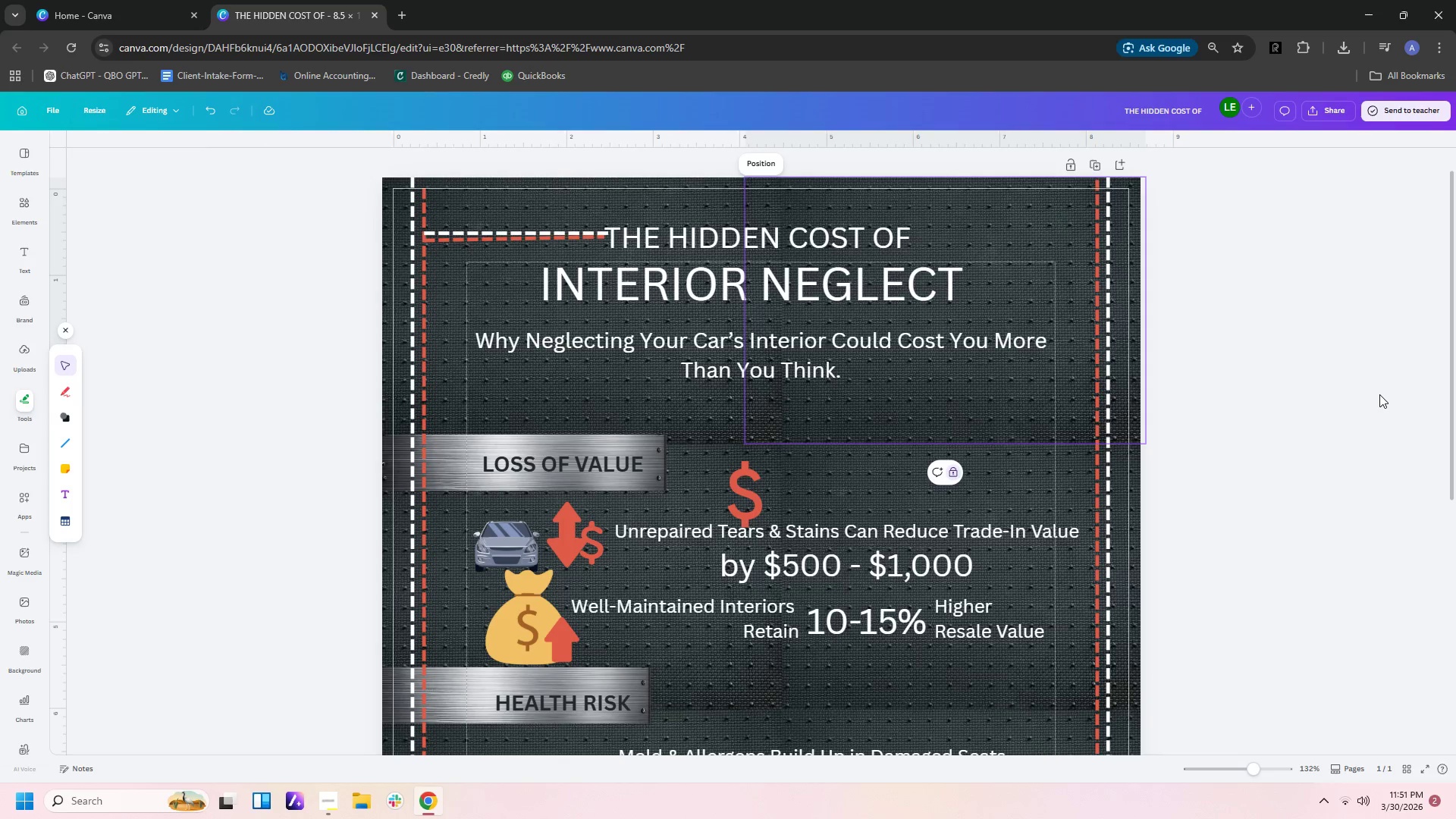 
hold_key(key=ControlLeft, duration=0.73)
scroll: coordinate [1379, 394], scroll_direction: down, amount: 1.0
 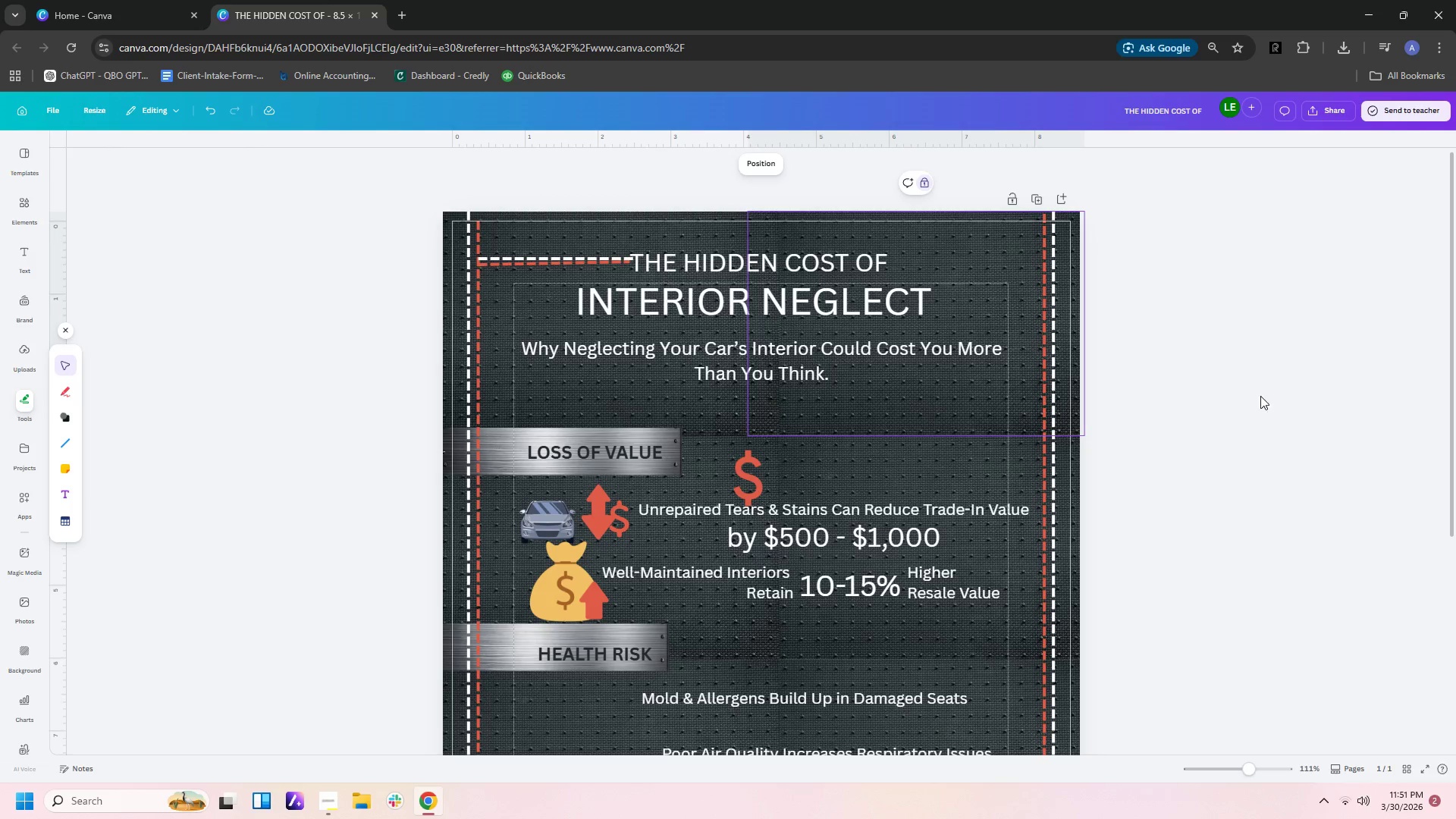 
left_click([1153, 395])
 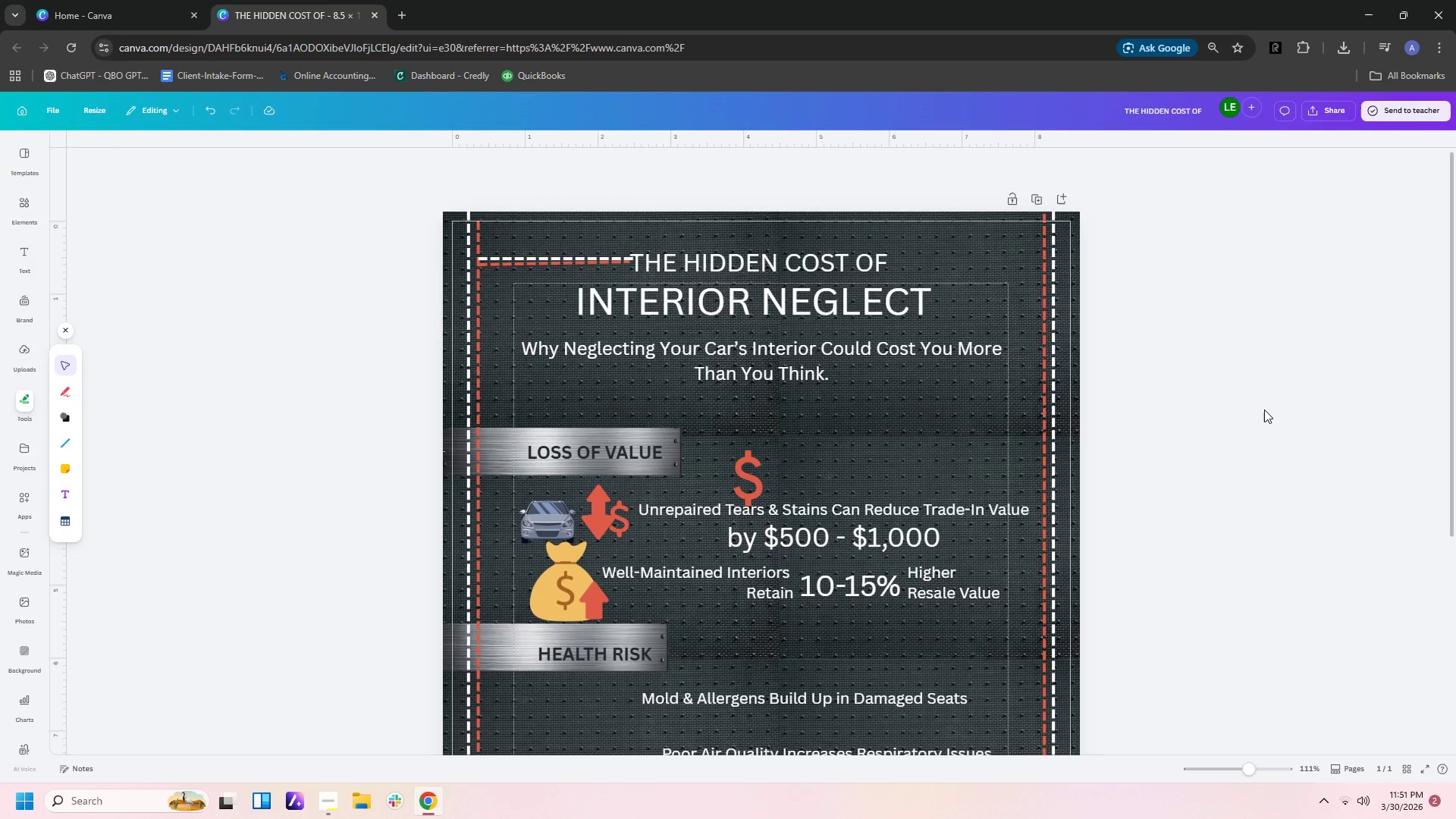 
wait(9.48)
 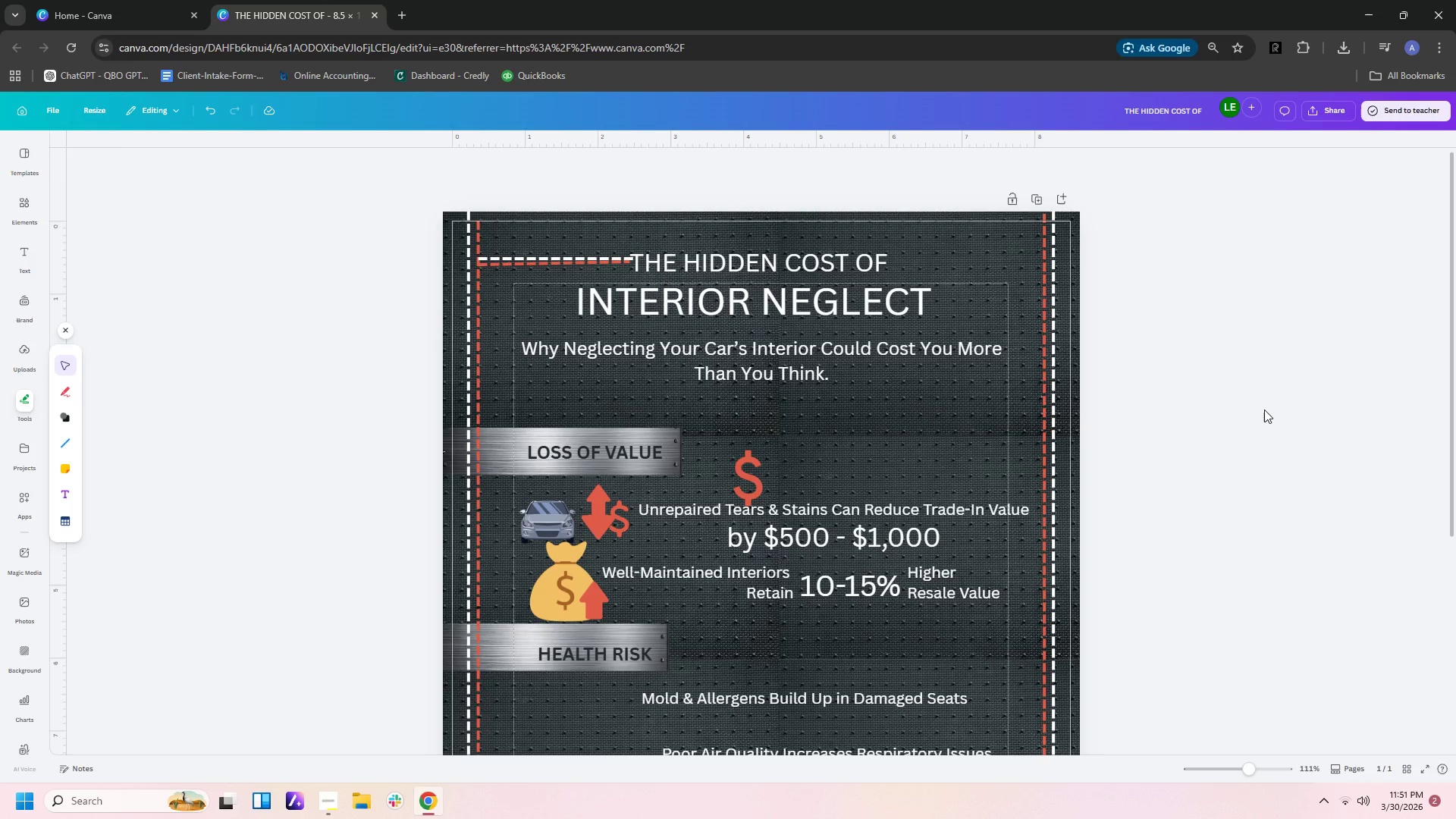 
left_click_drag(start_coordinate=[537, 191], to_coordinate=[553, 275])
 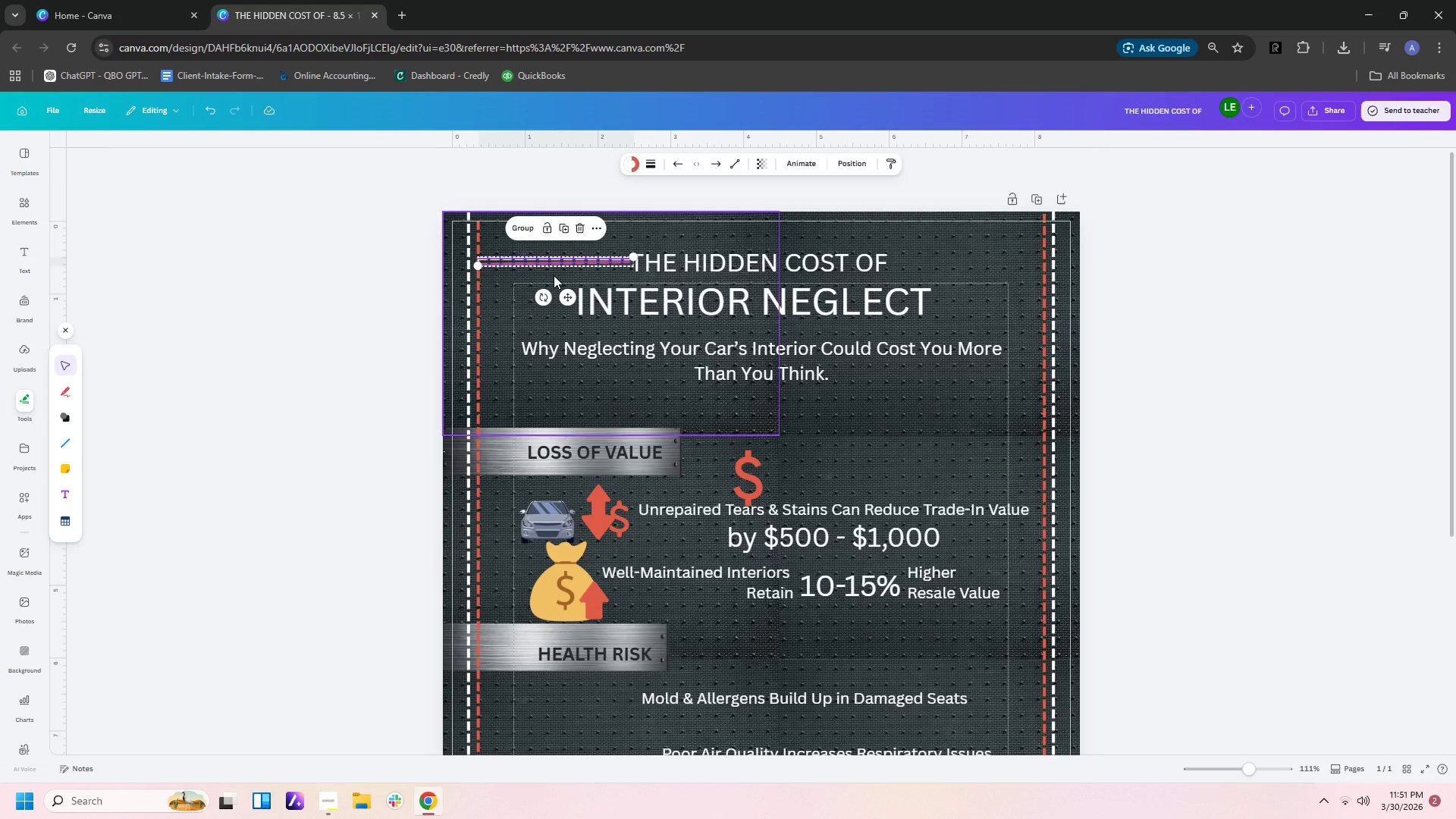 
key(Control+C)
 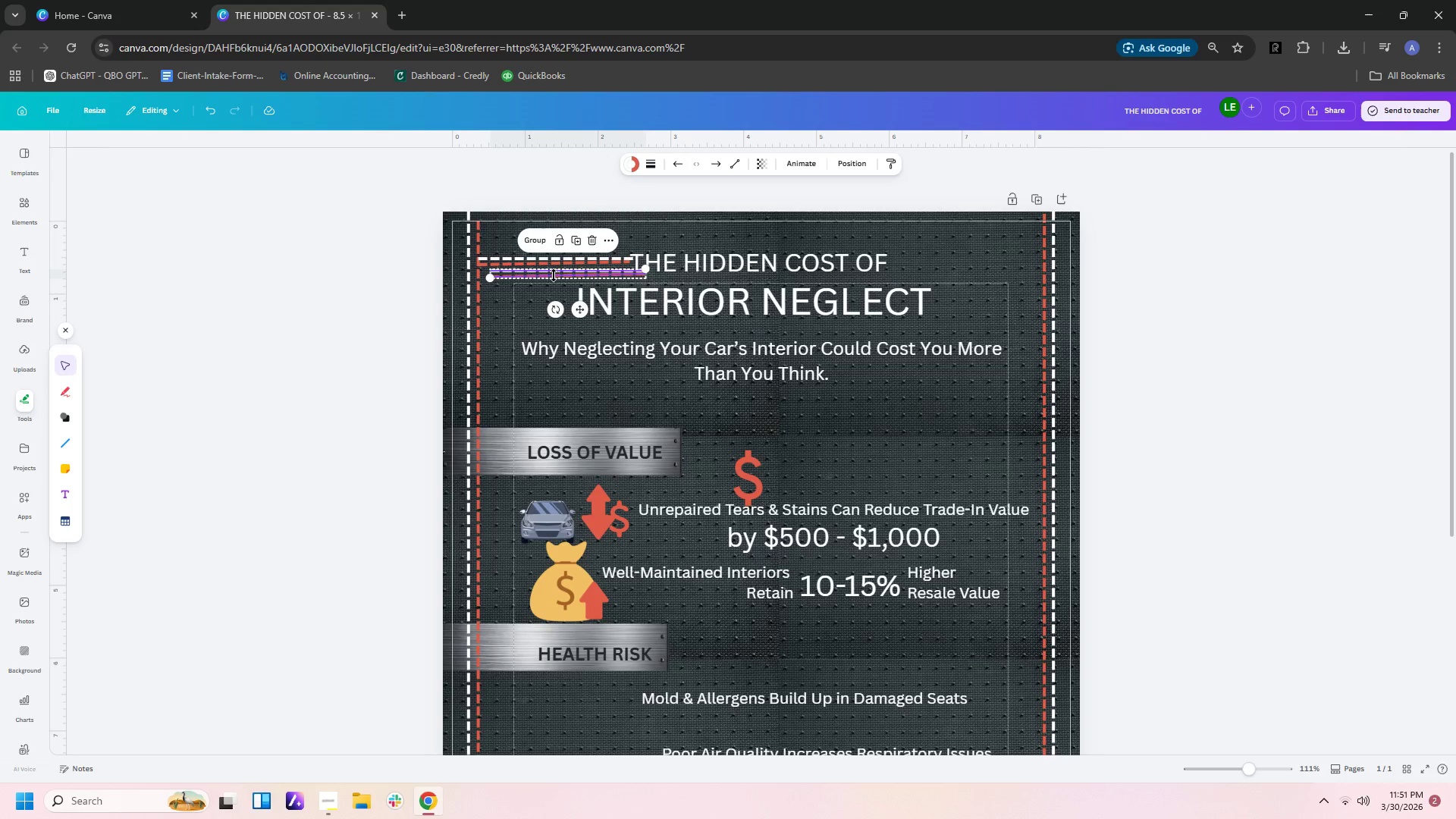 
key(Control+V)
 